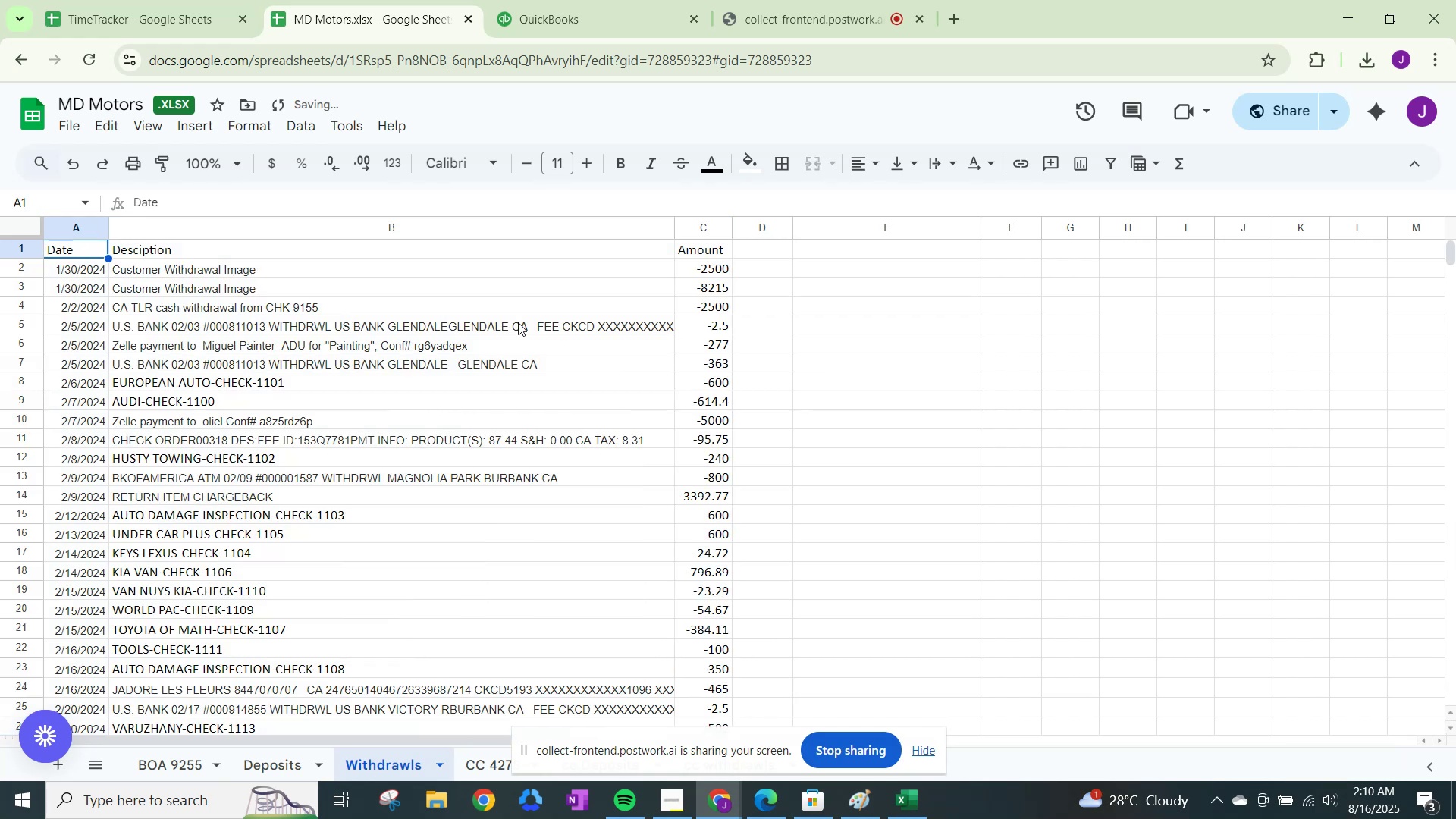 
key(Control+A)
 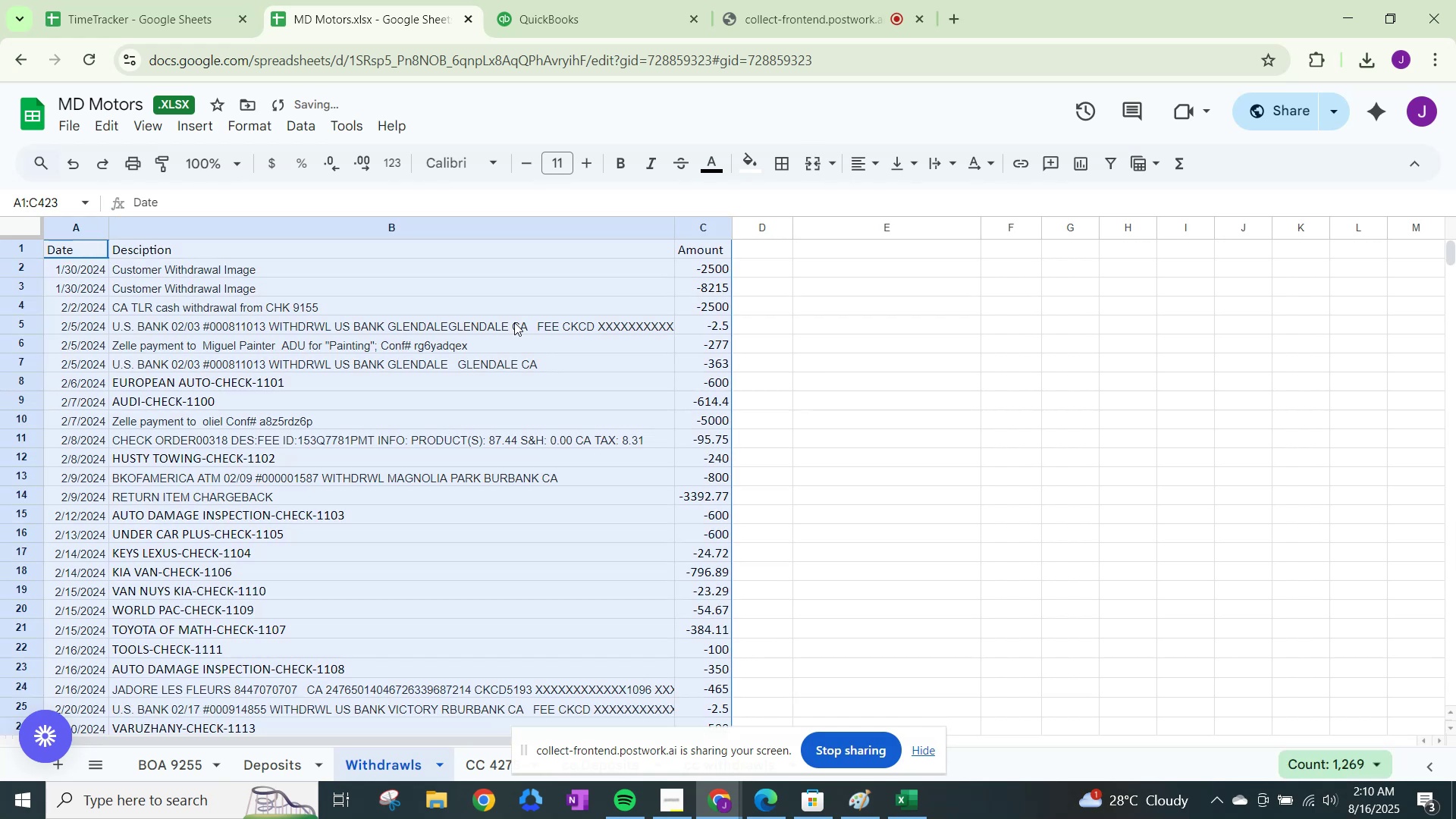 
key(Control+C)
 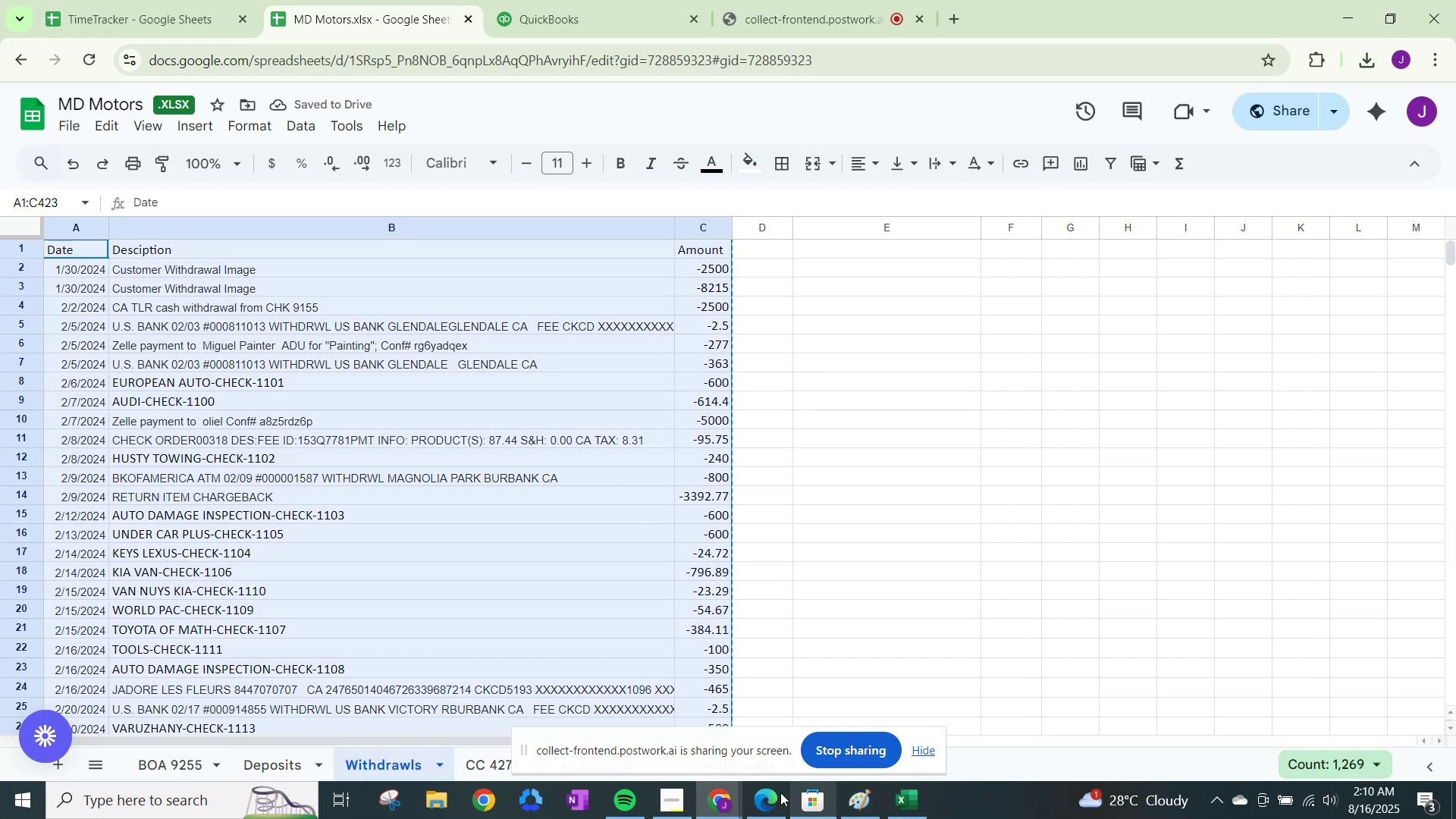 
left_click([902, 810])
 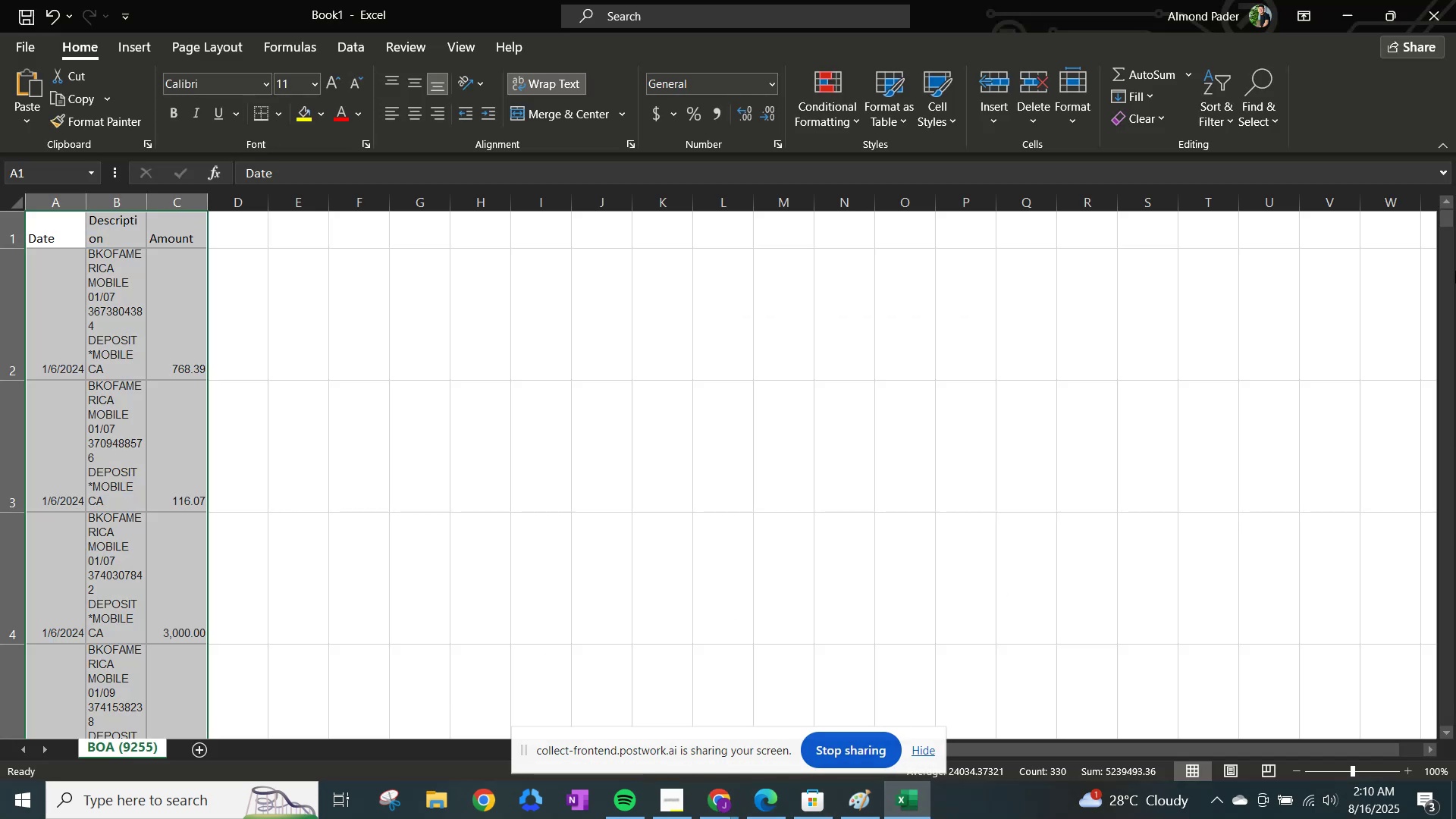 
left_click_drag(start_coordinate=[1444, 219], to_coordinate=[1439, 756])
 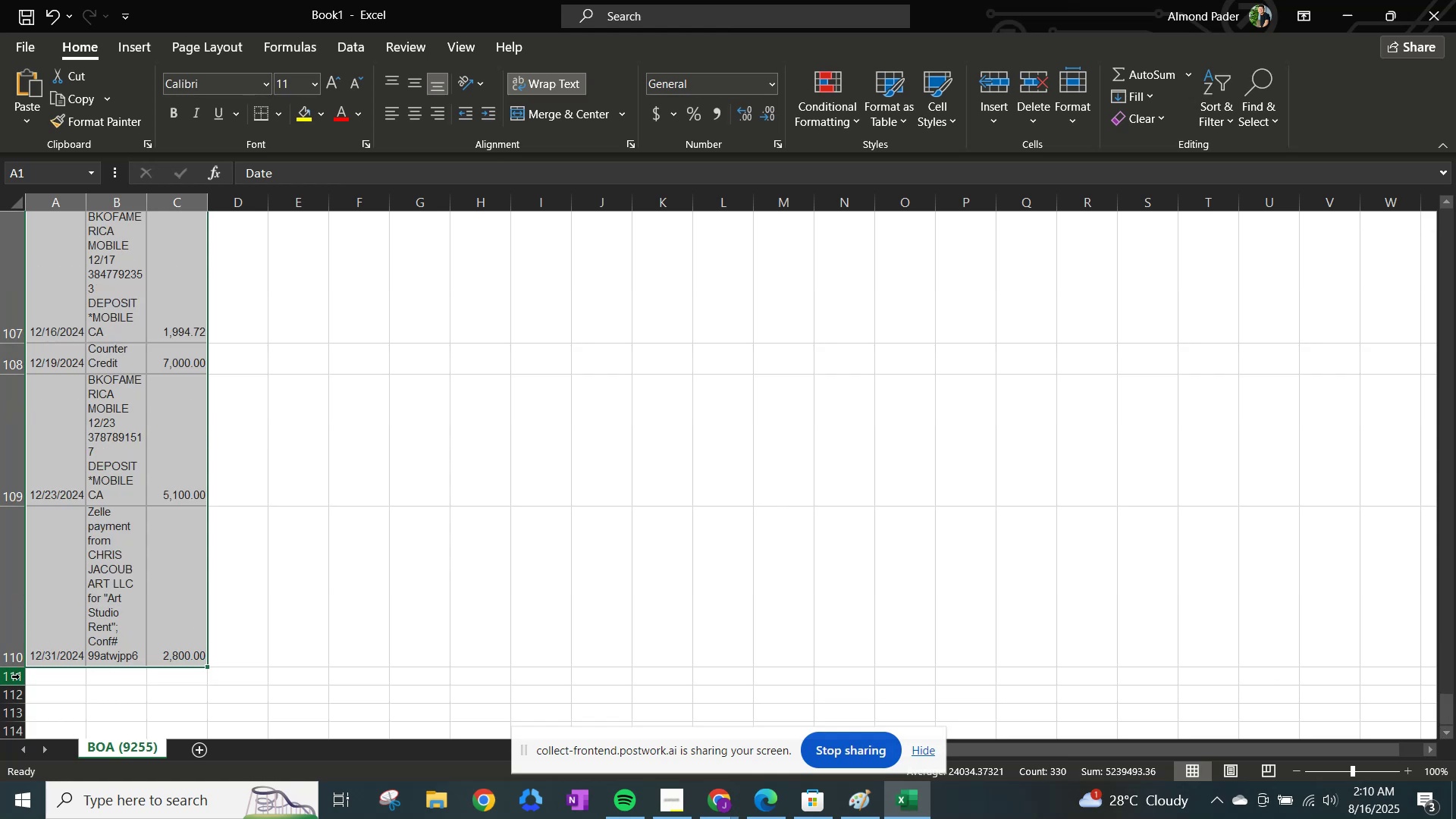 
left_click([40, 677])
 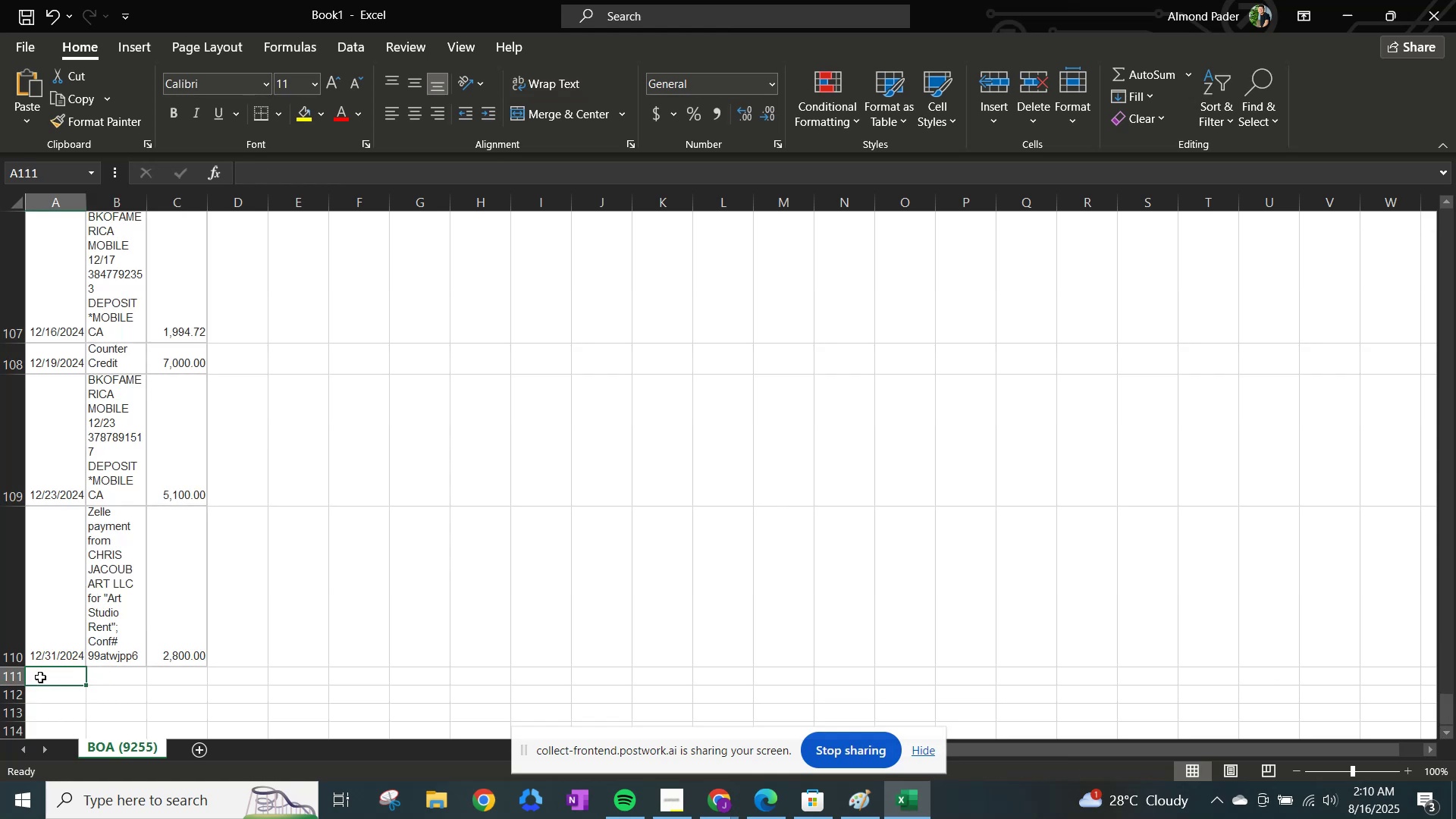 
key(Control+V)
 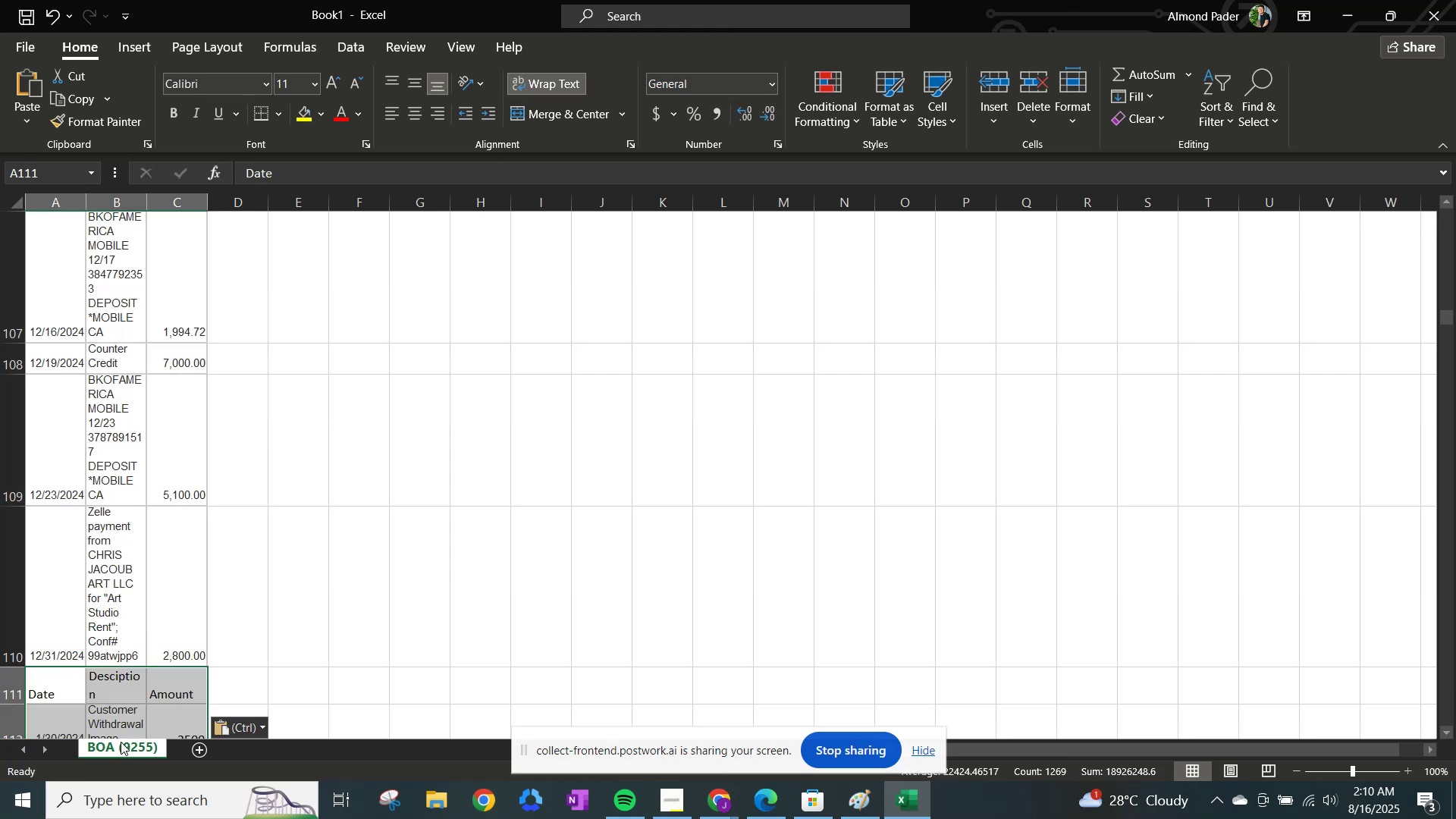 
left_click([7, 687])
 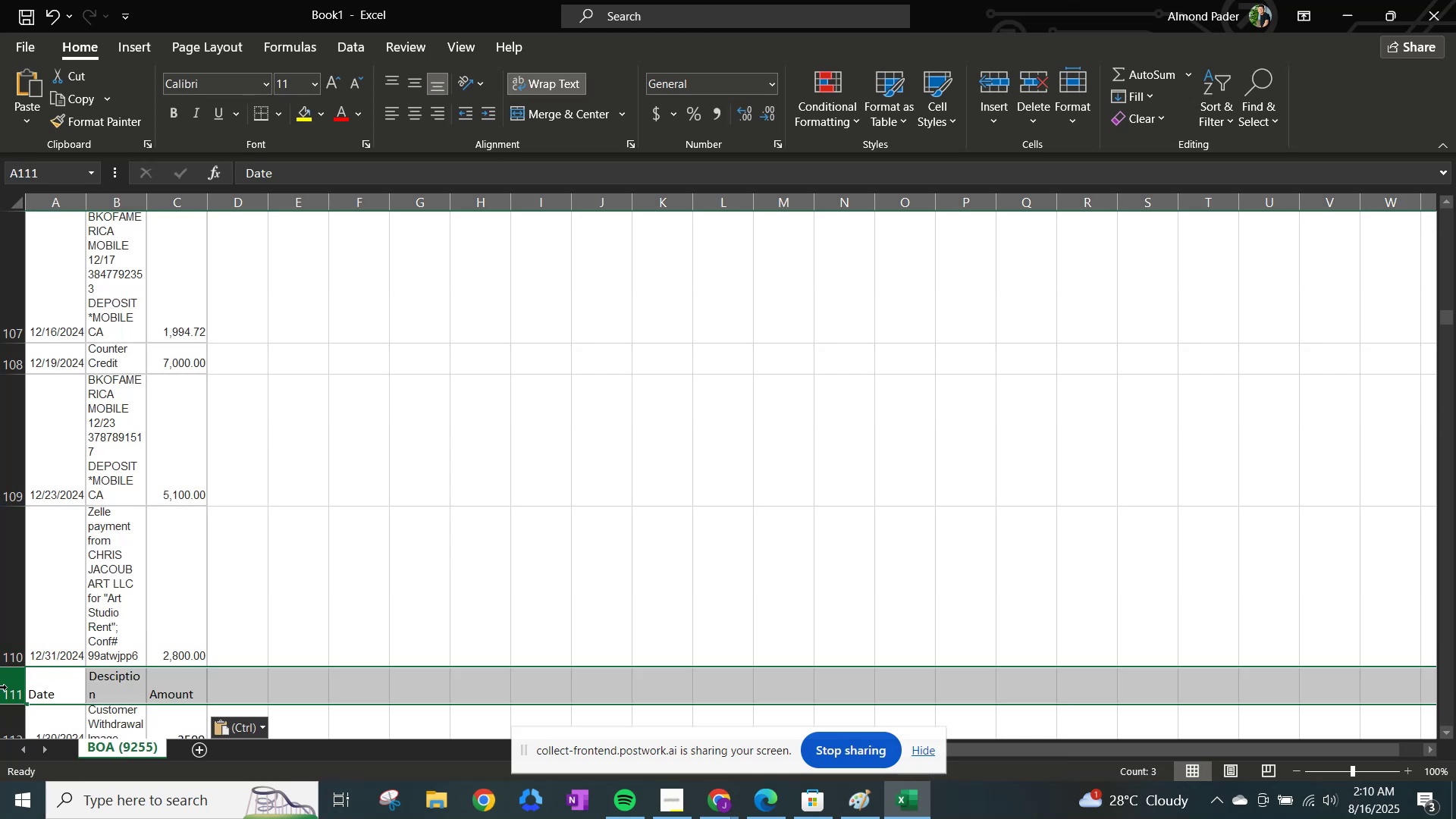 
right_click([7, 687])
 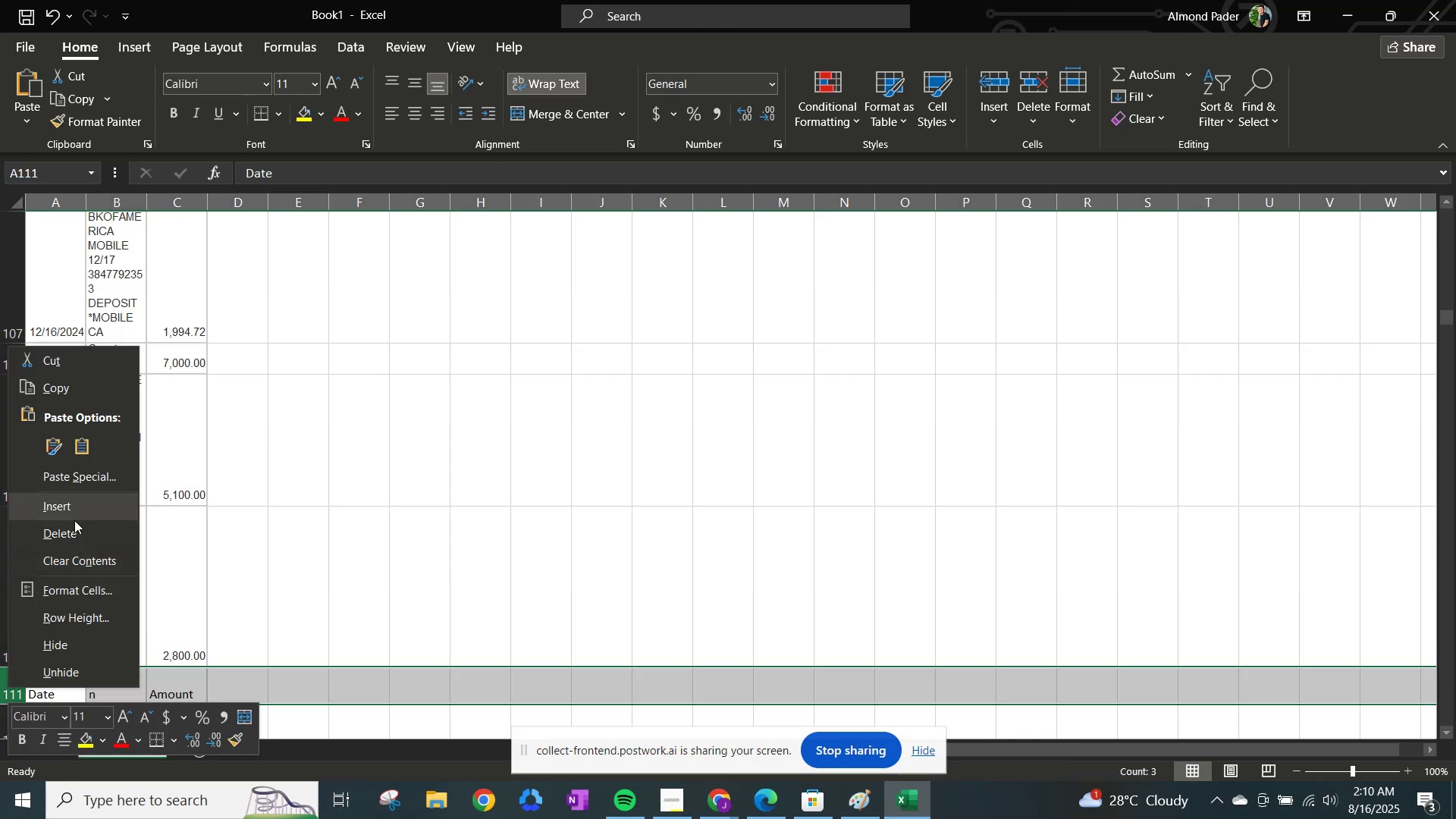 
left_click([71, 525])
 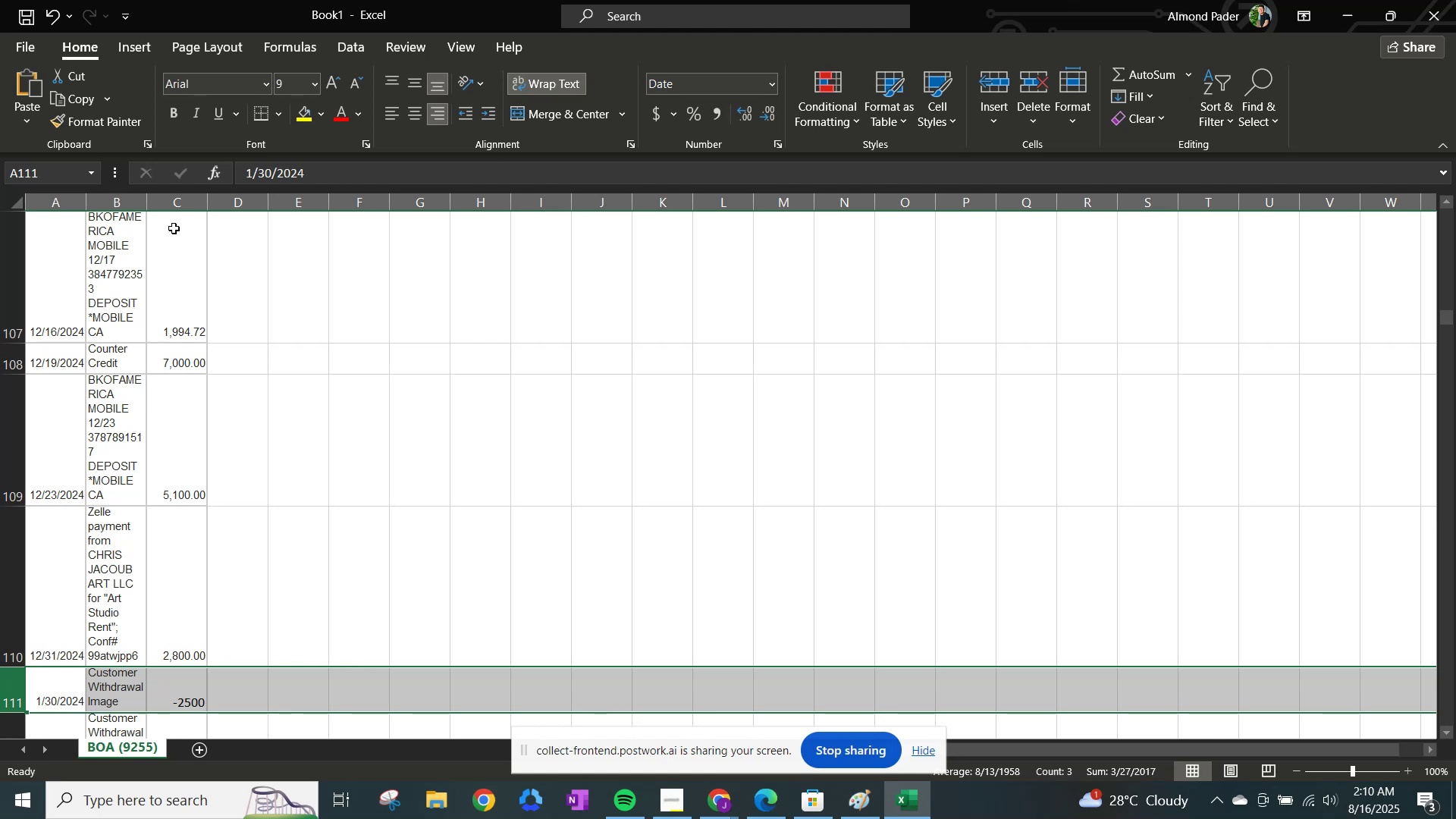 
left_click([174, 207])
 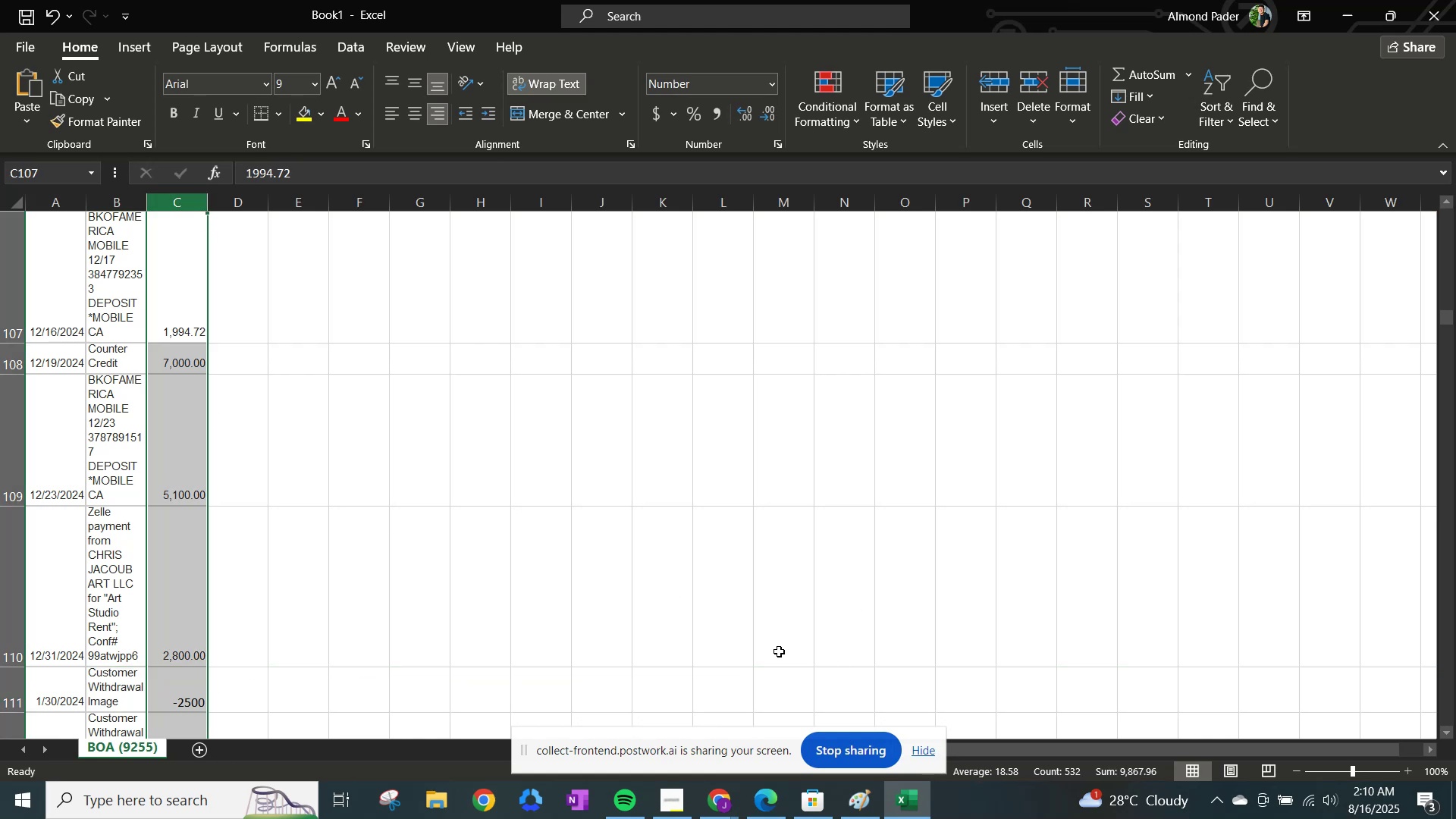 
left_click([705, 801])
 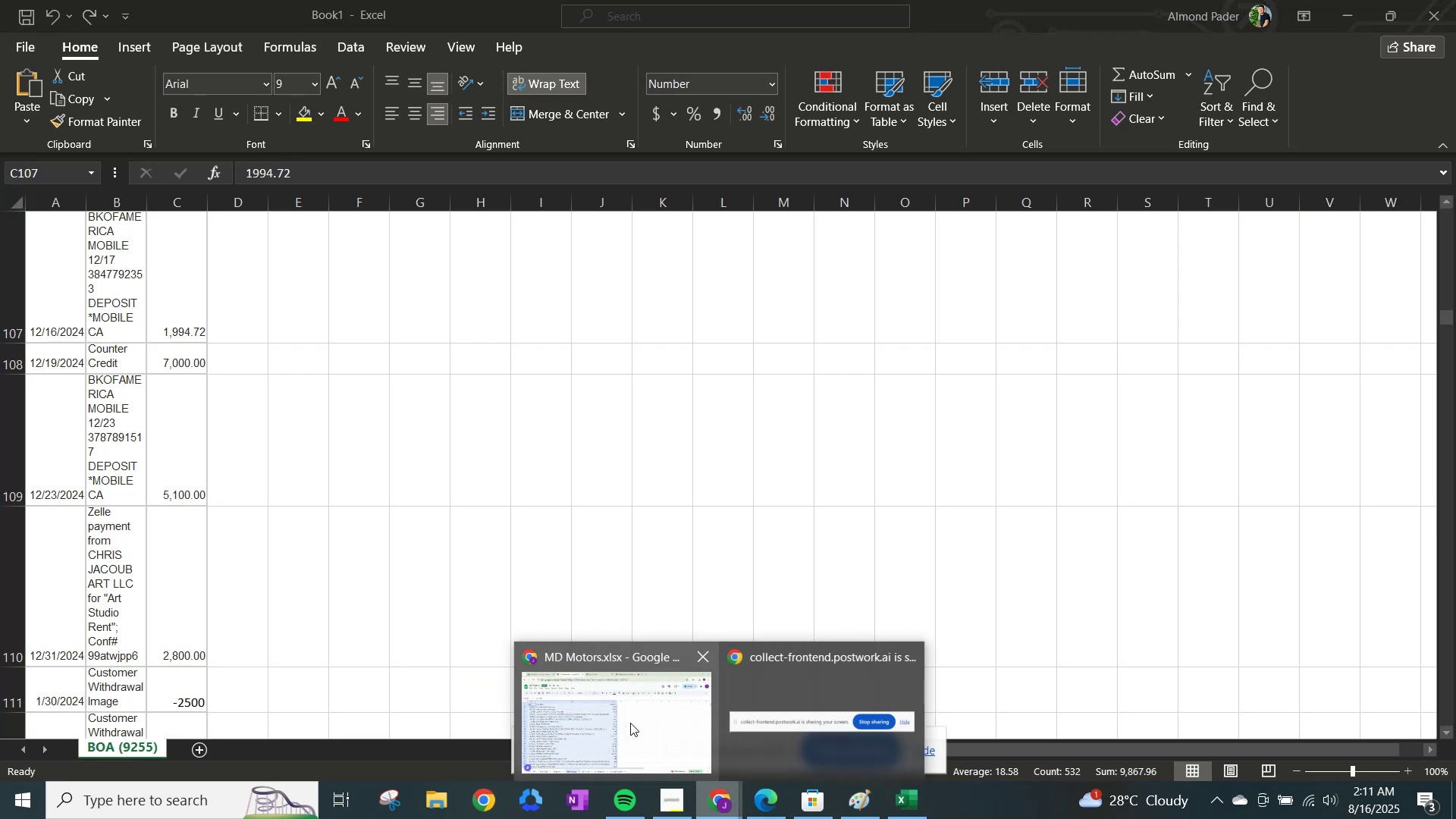 
left_click([633, 723])
 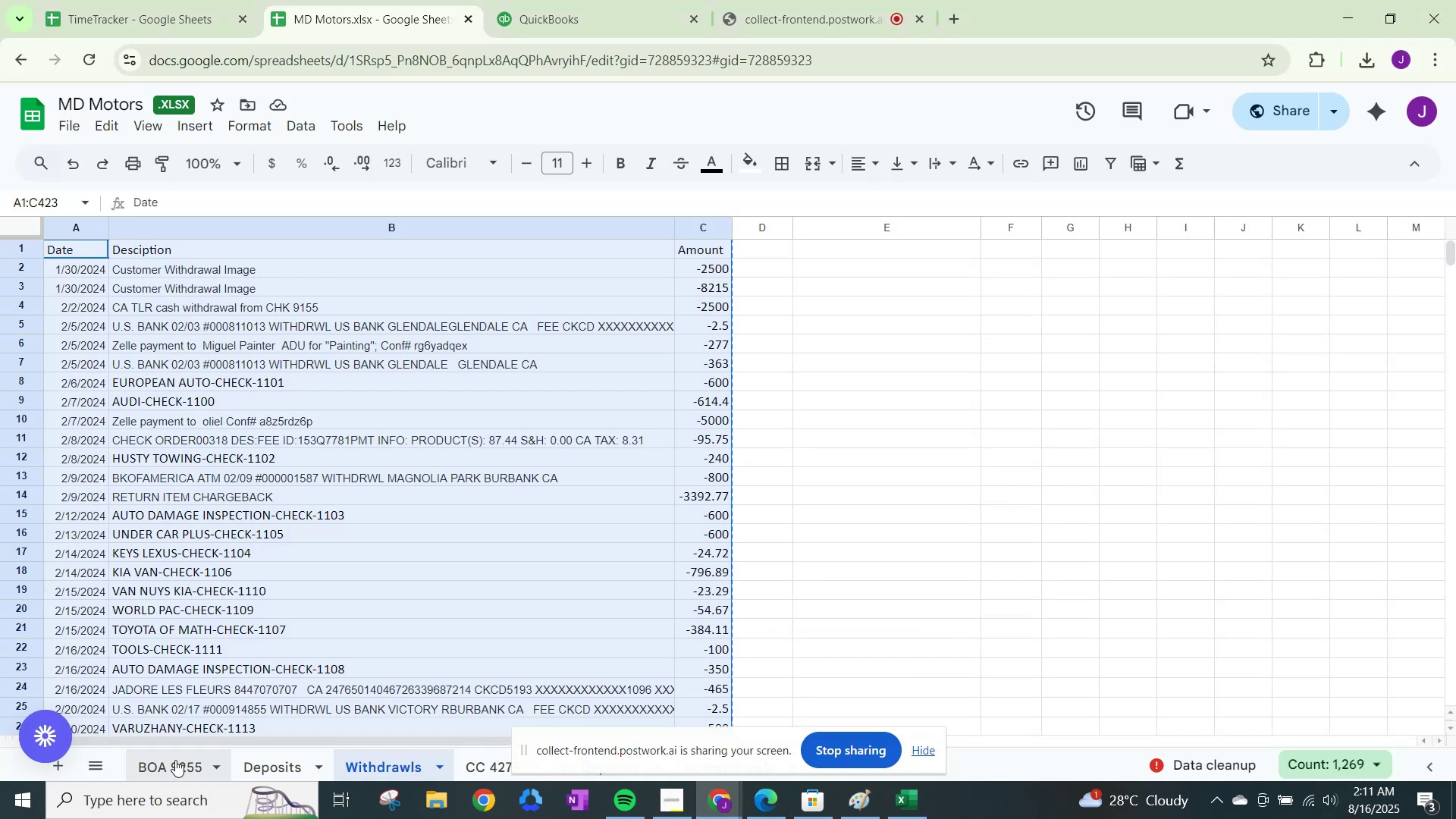 
left_click([194, 764])
 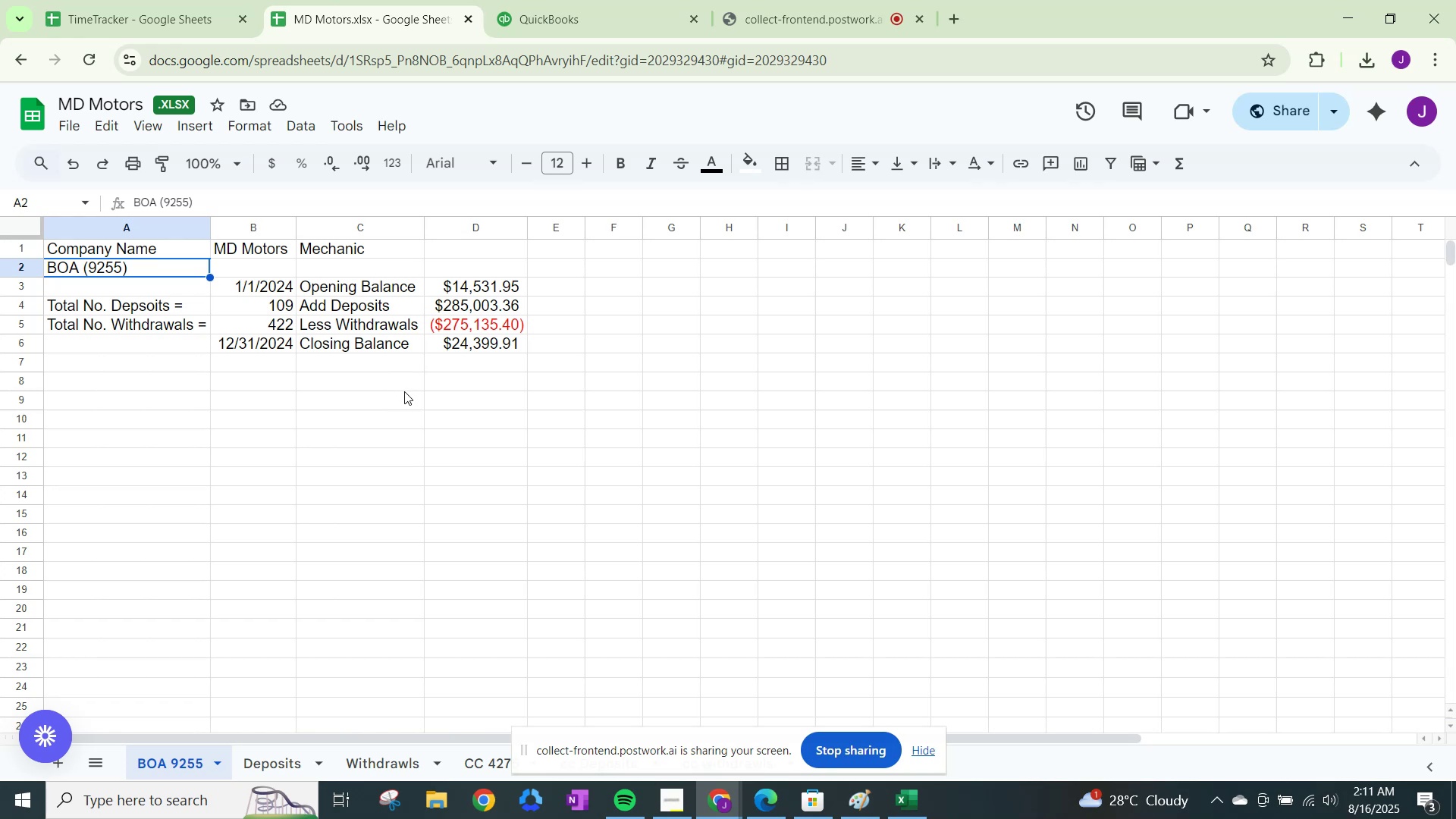 
wait(6.7)
 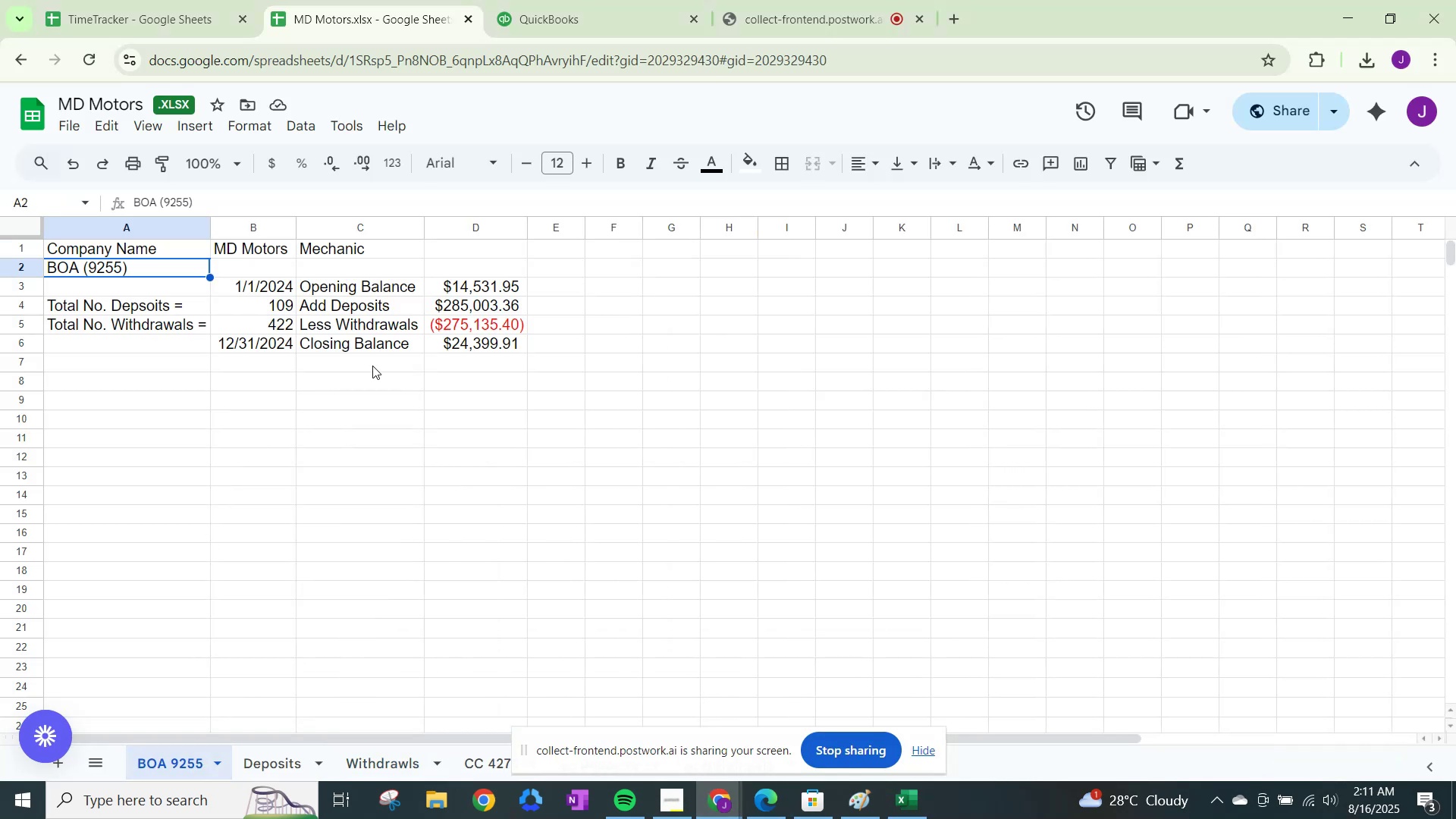 
left_click([901, 812])
 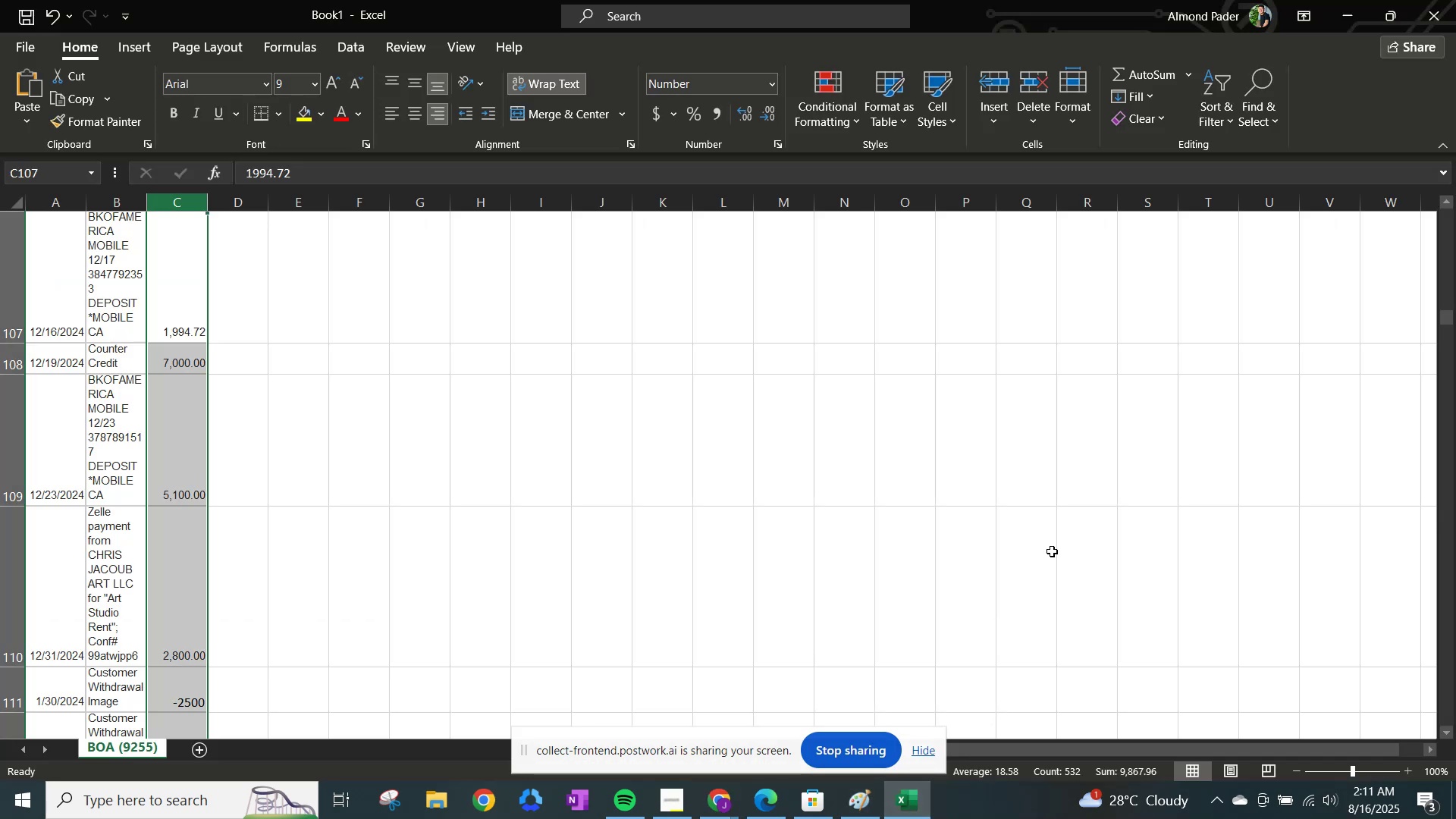 
wait(5.8)
 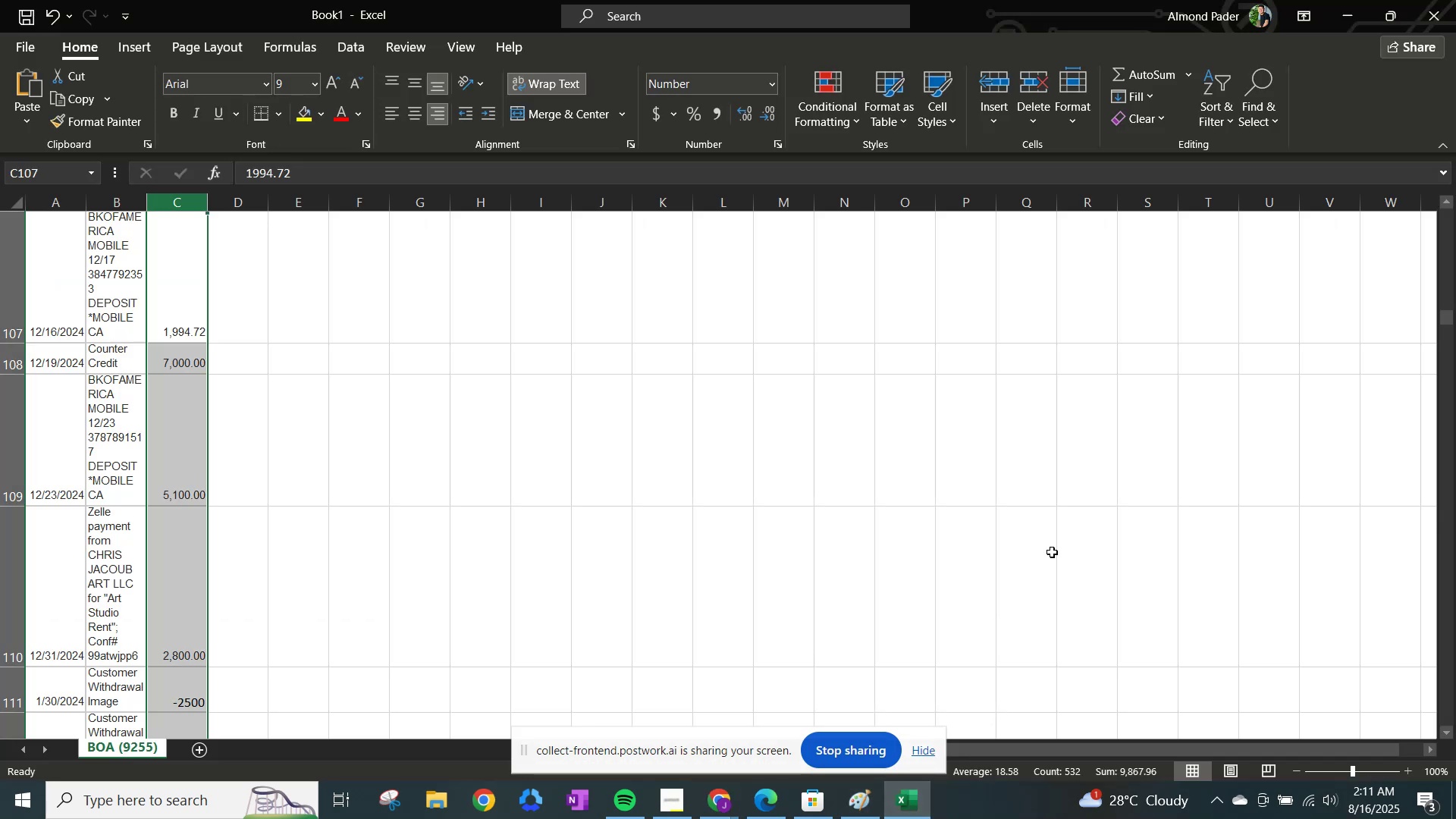 
left_click([912, 809])
 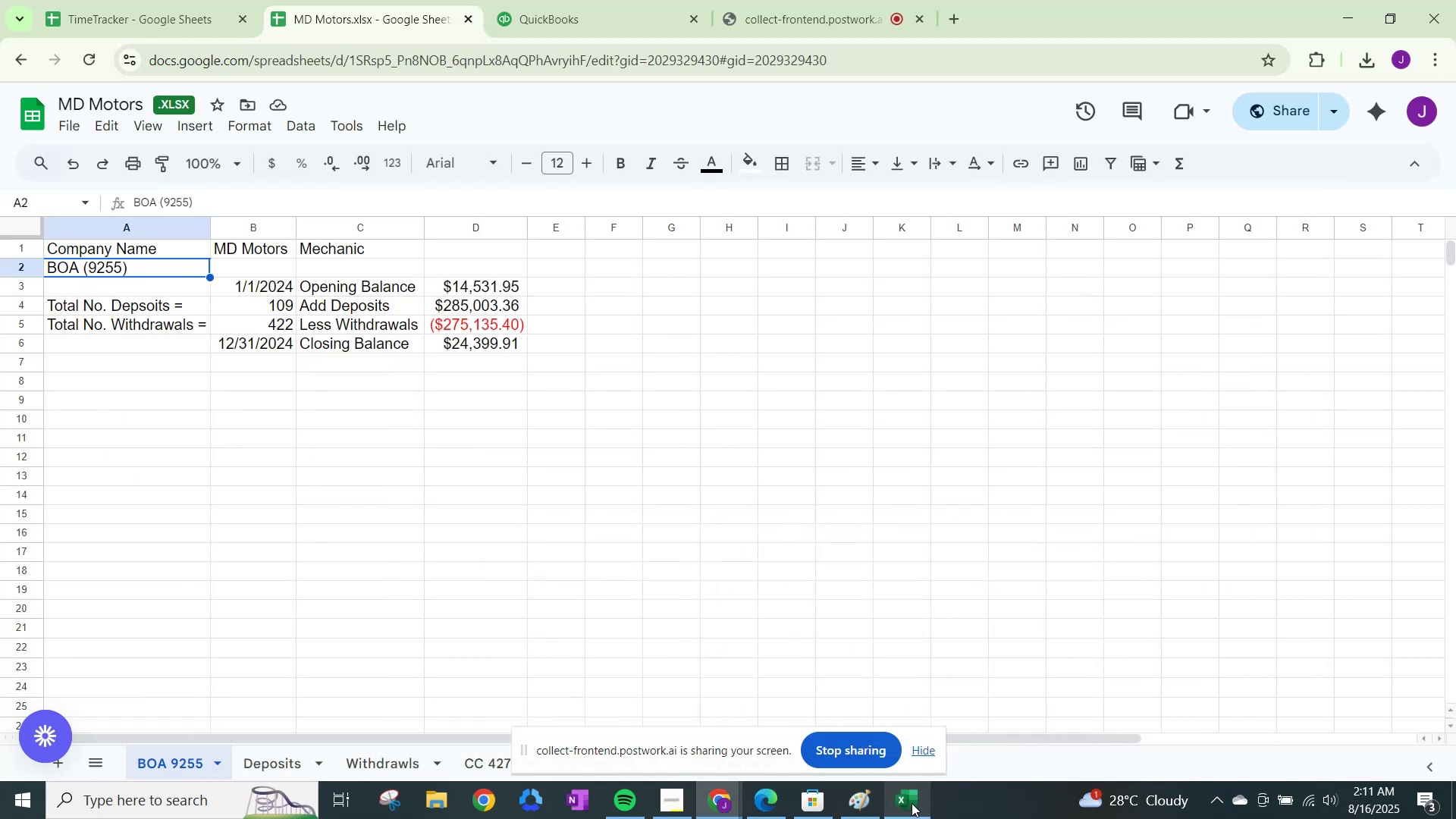 
wait(12.15)
 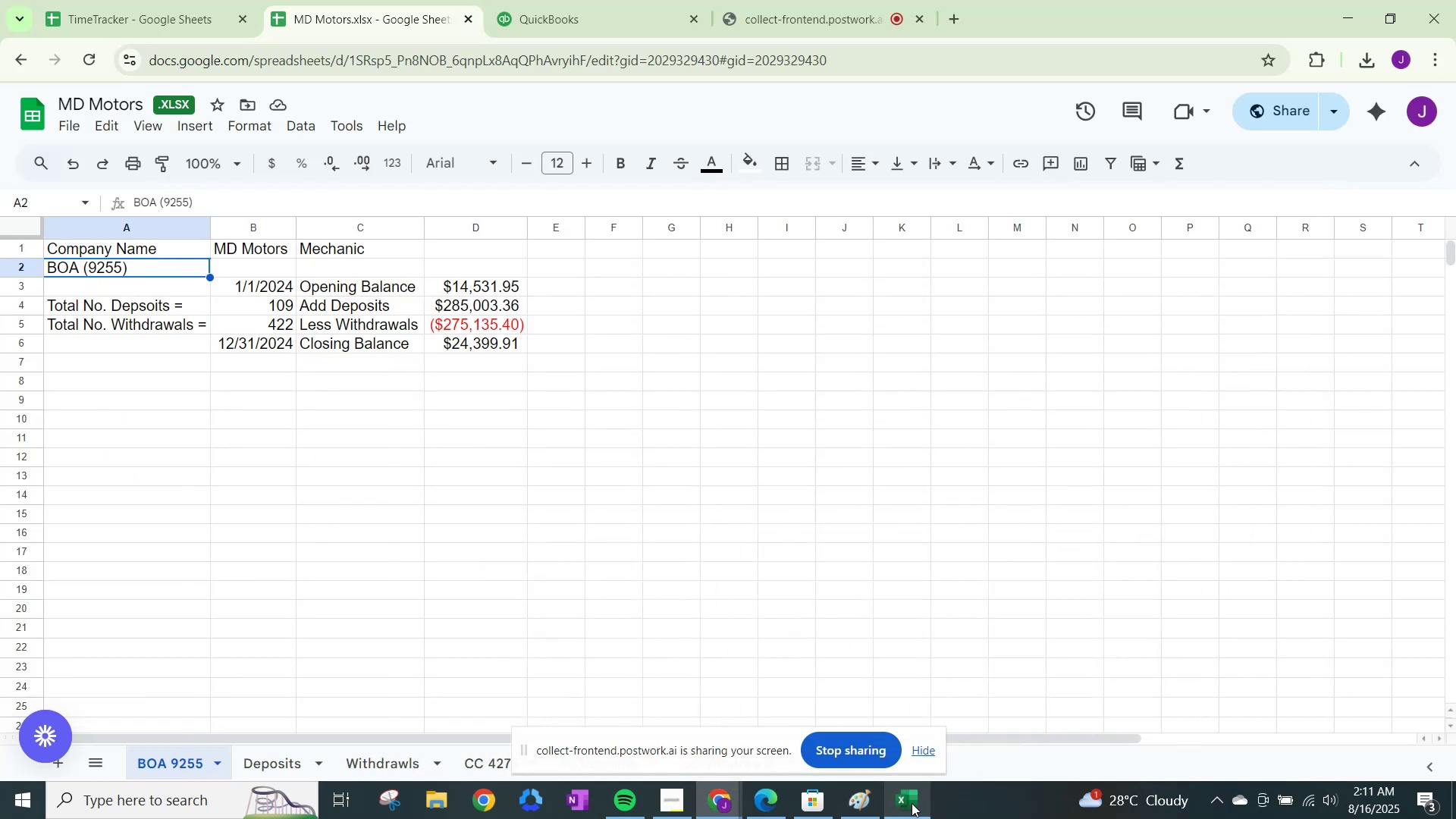 
left_click([898, 796])
 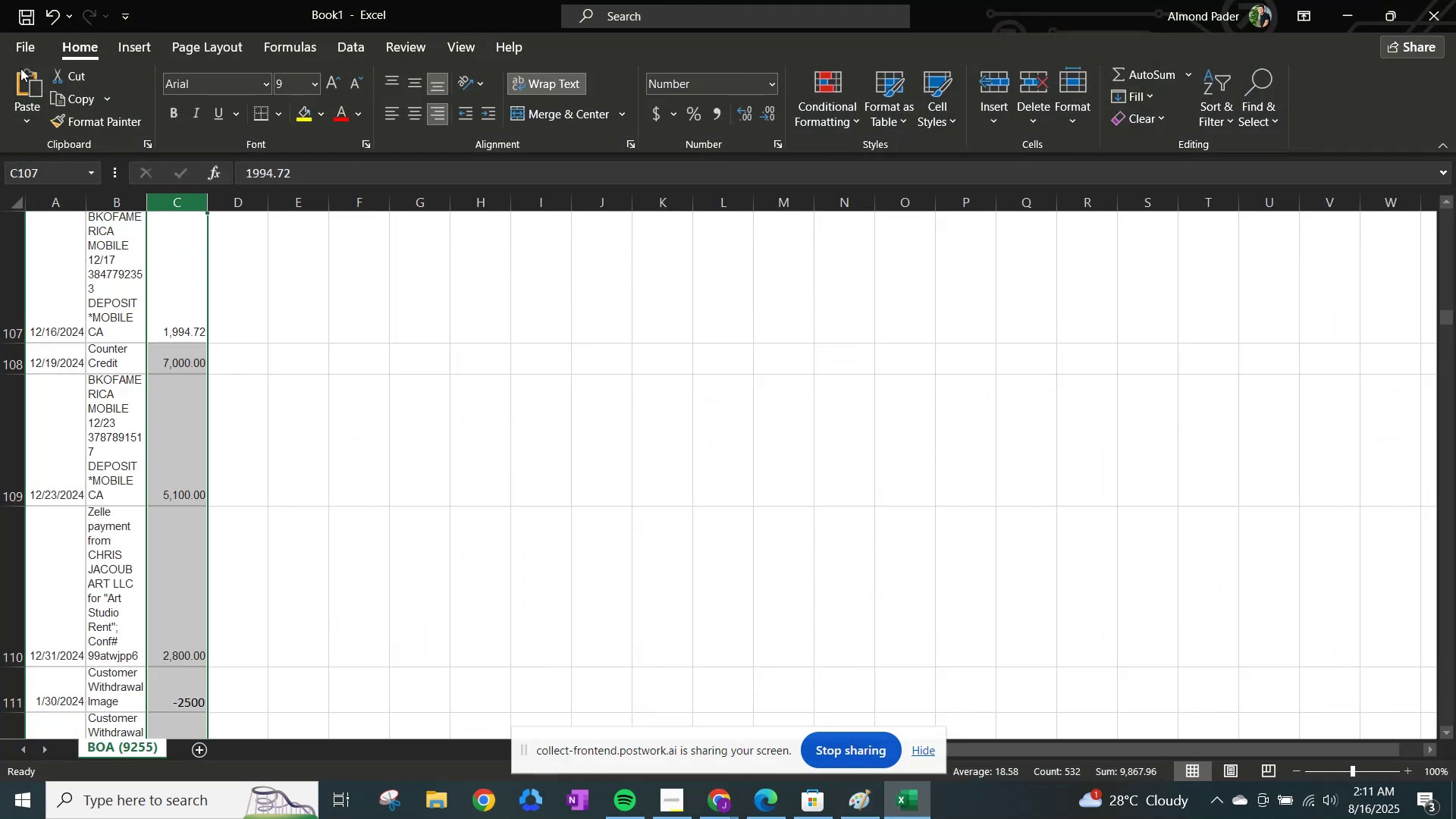 
left_click([7, 14])
 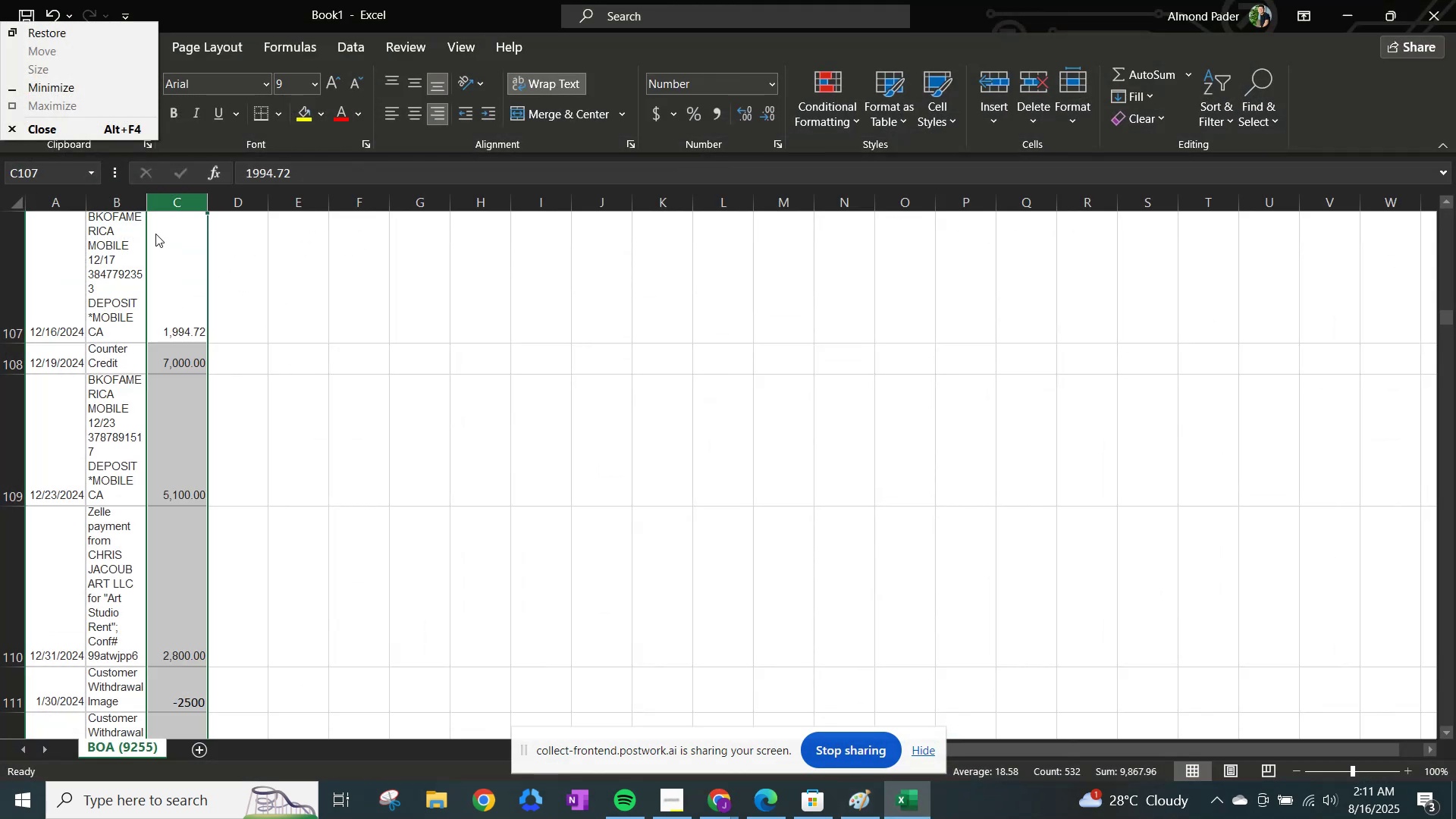 
left_click([334, 262])
 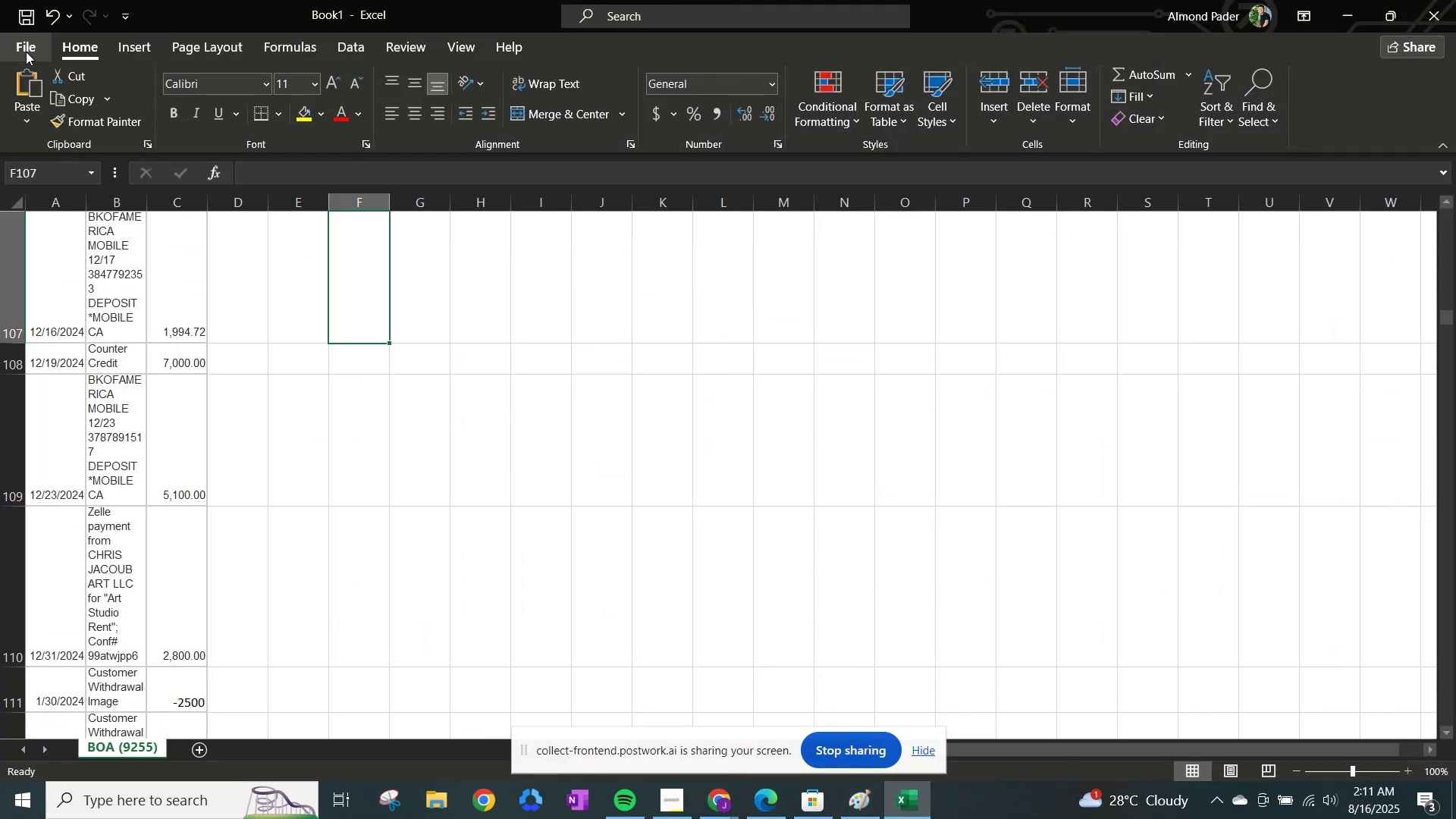 
left_click([27, 49])
 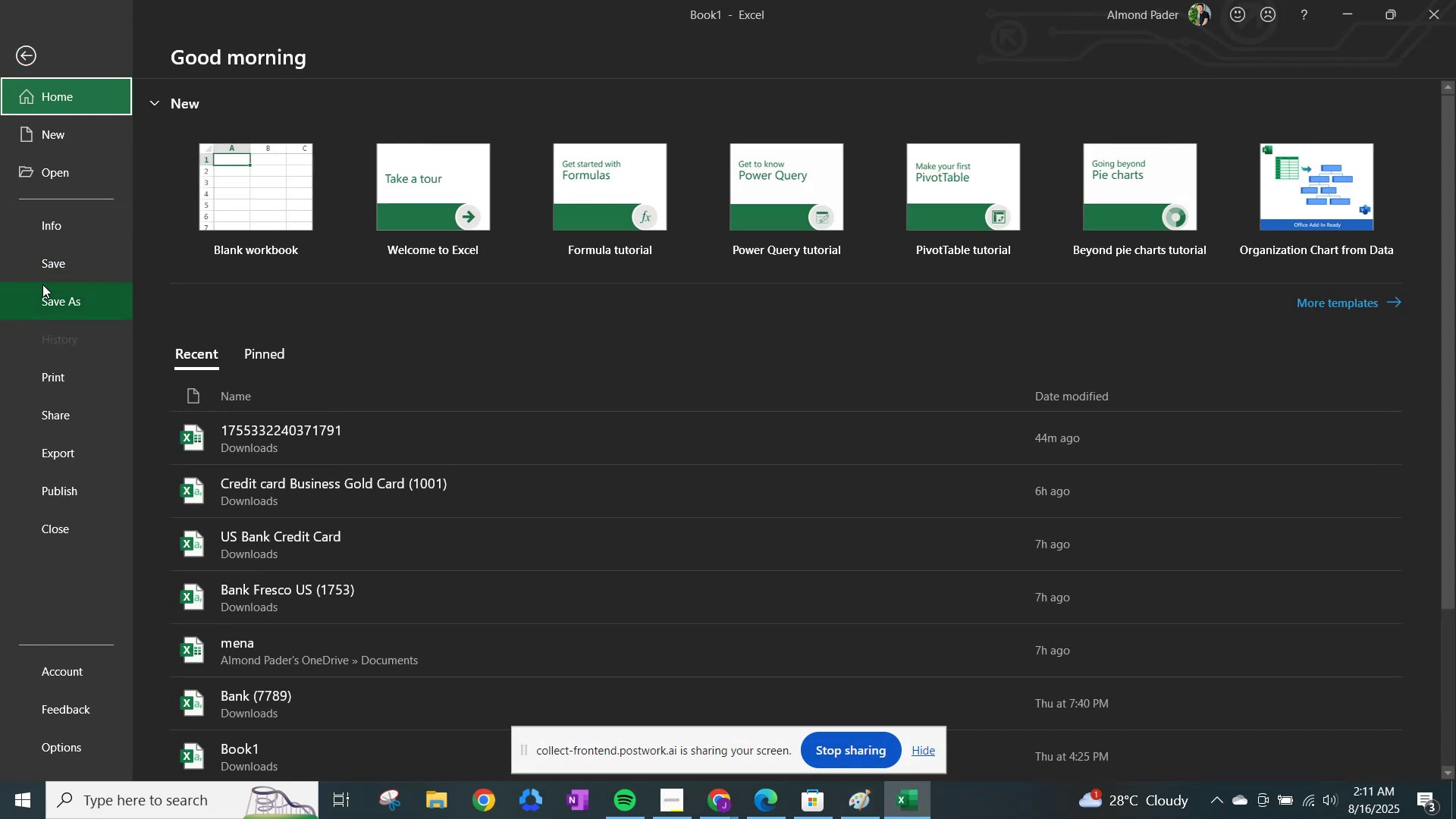 
left_click([43, 297])
 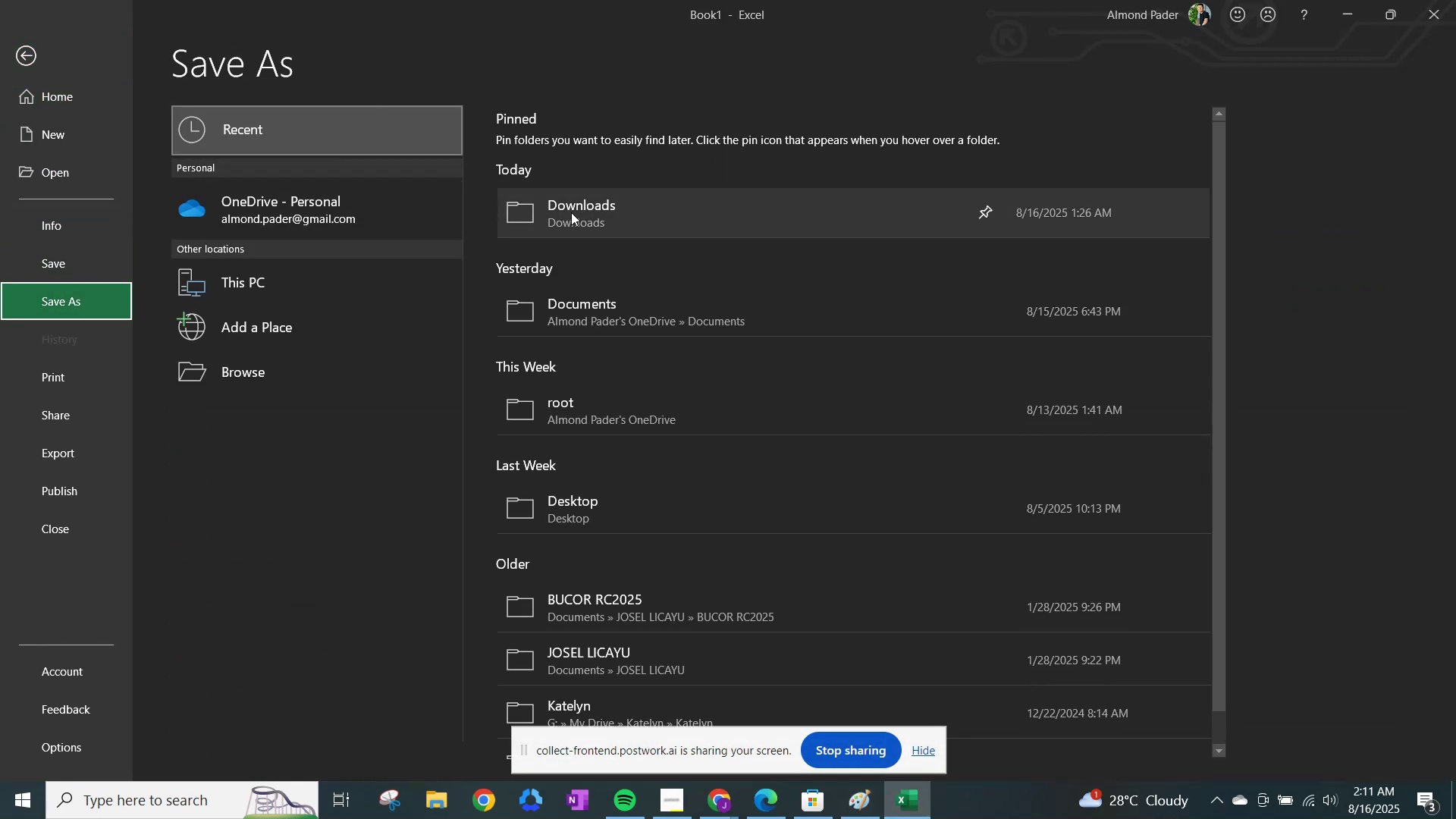 
left_click([571, 212])
 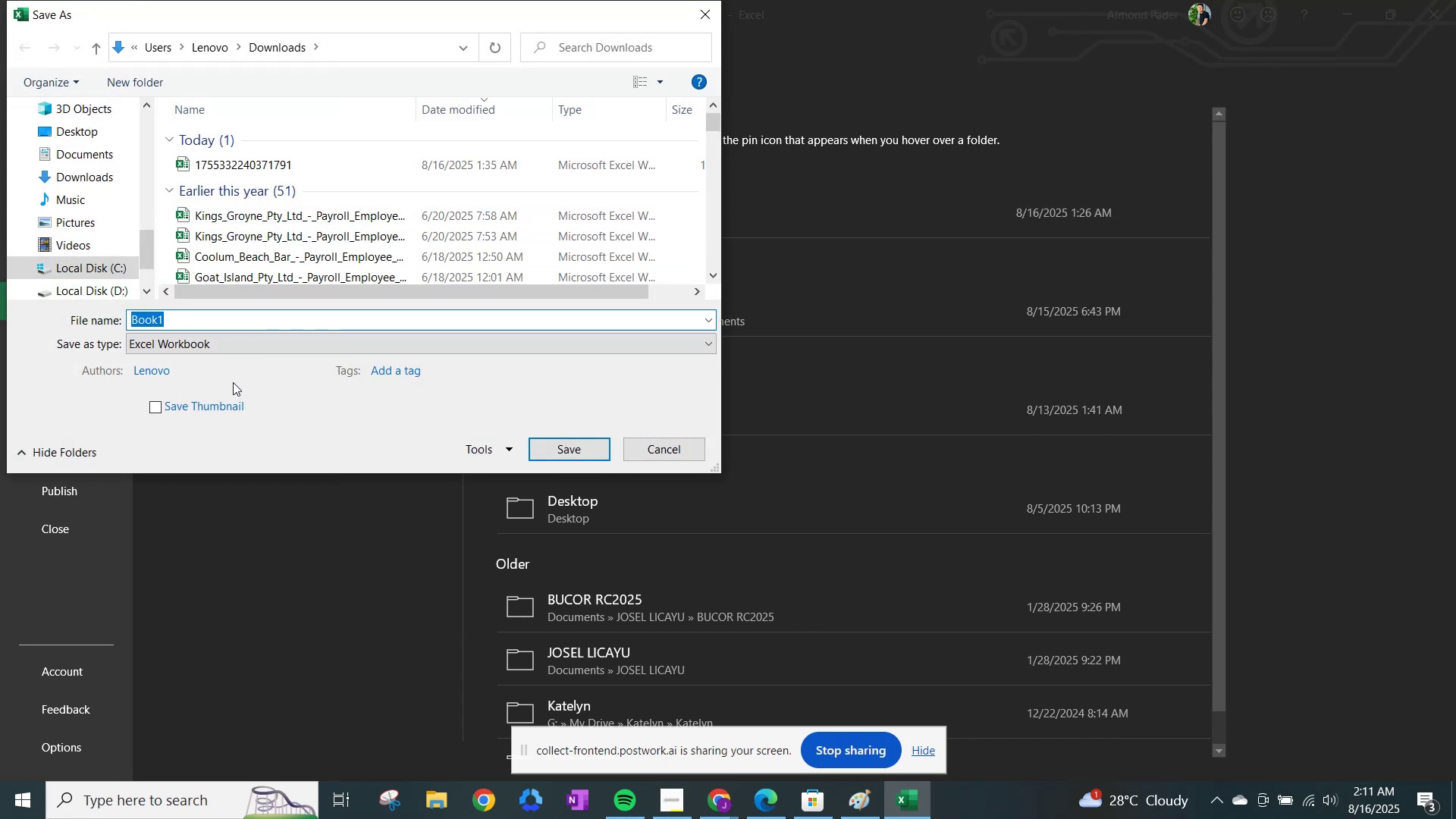 
wait(5.18)
 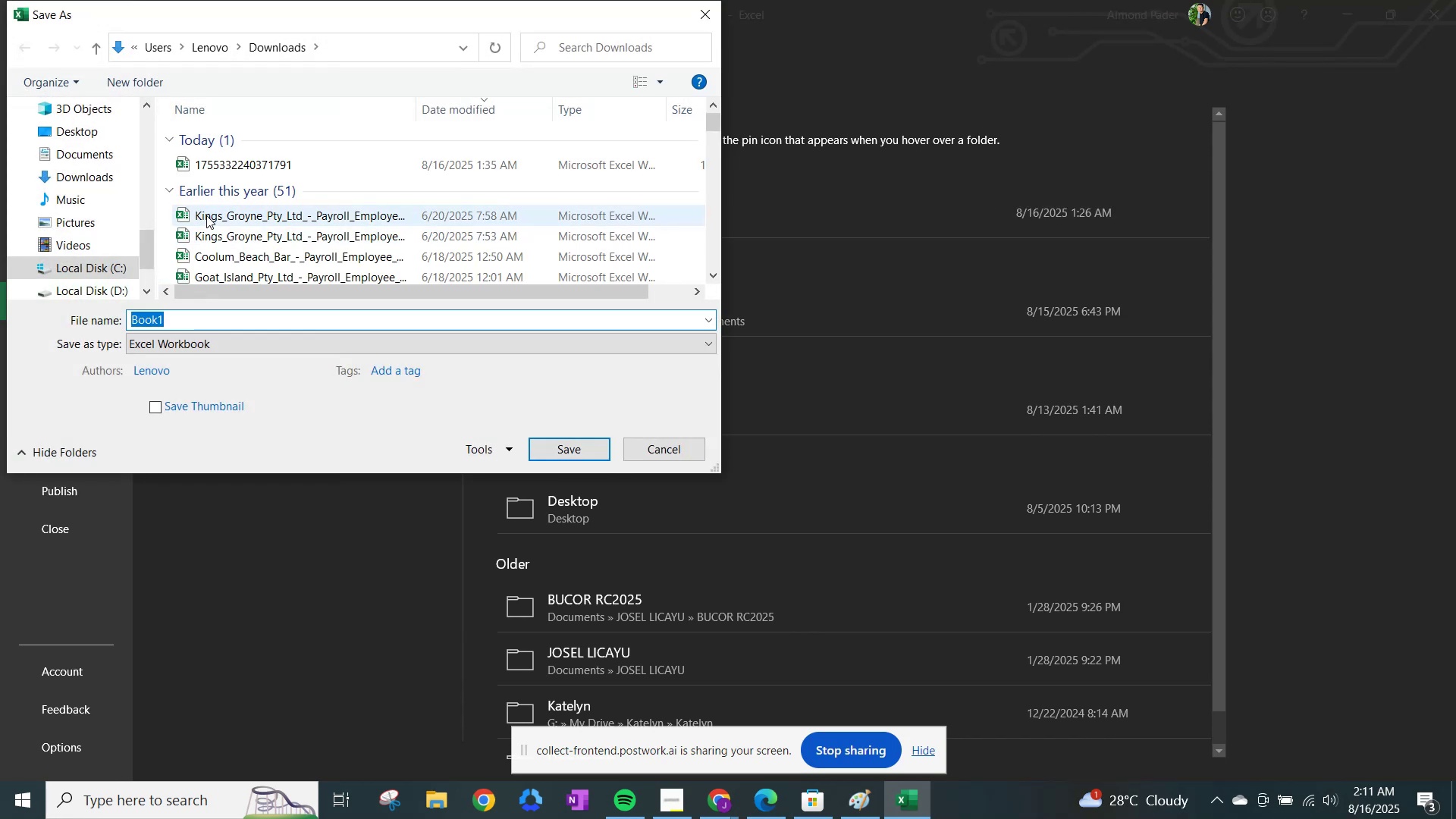 
left_click([719, 798])
 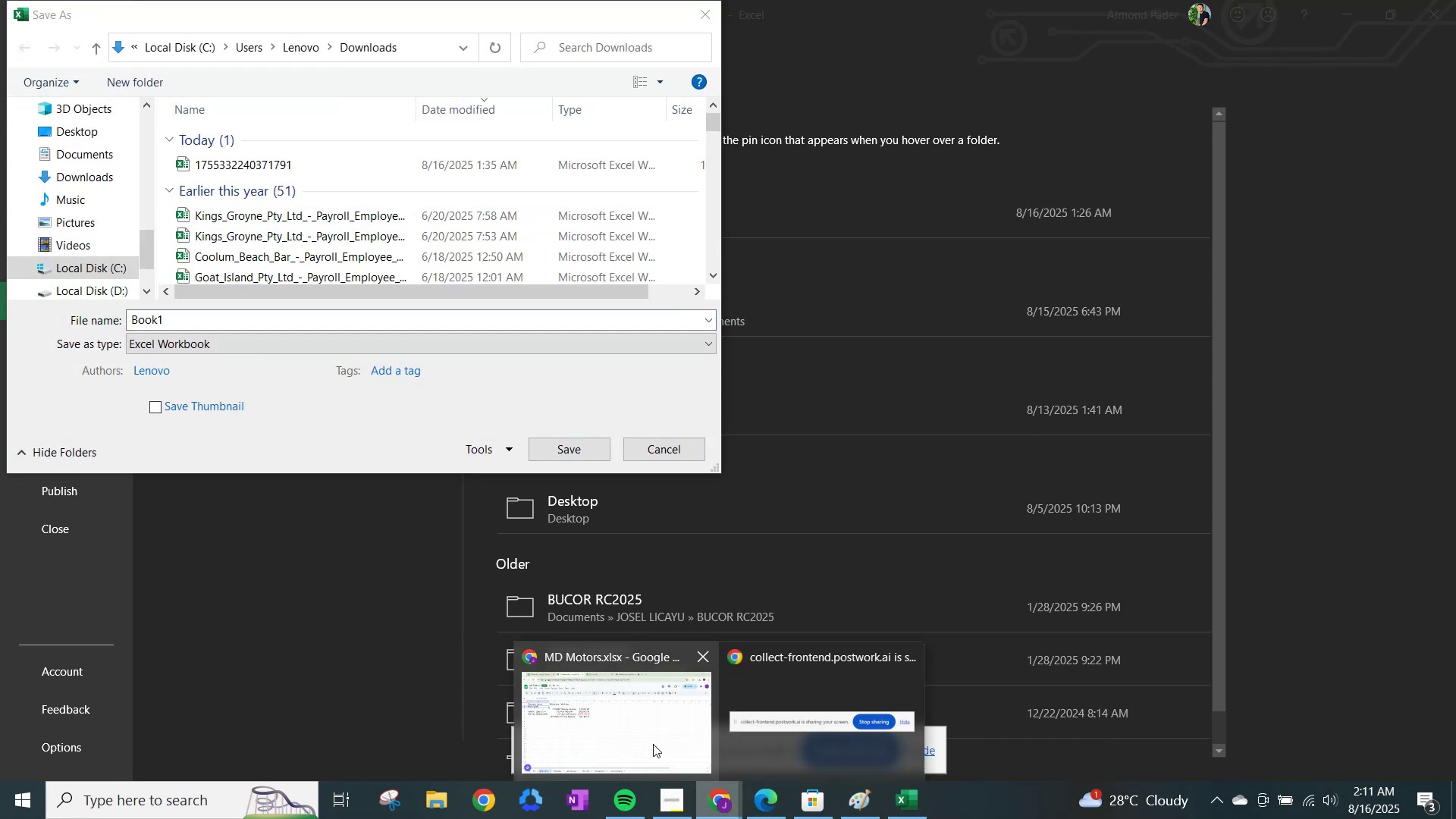 
left_click([653, 744])
 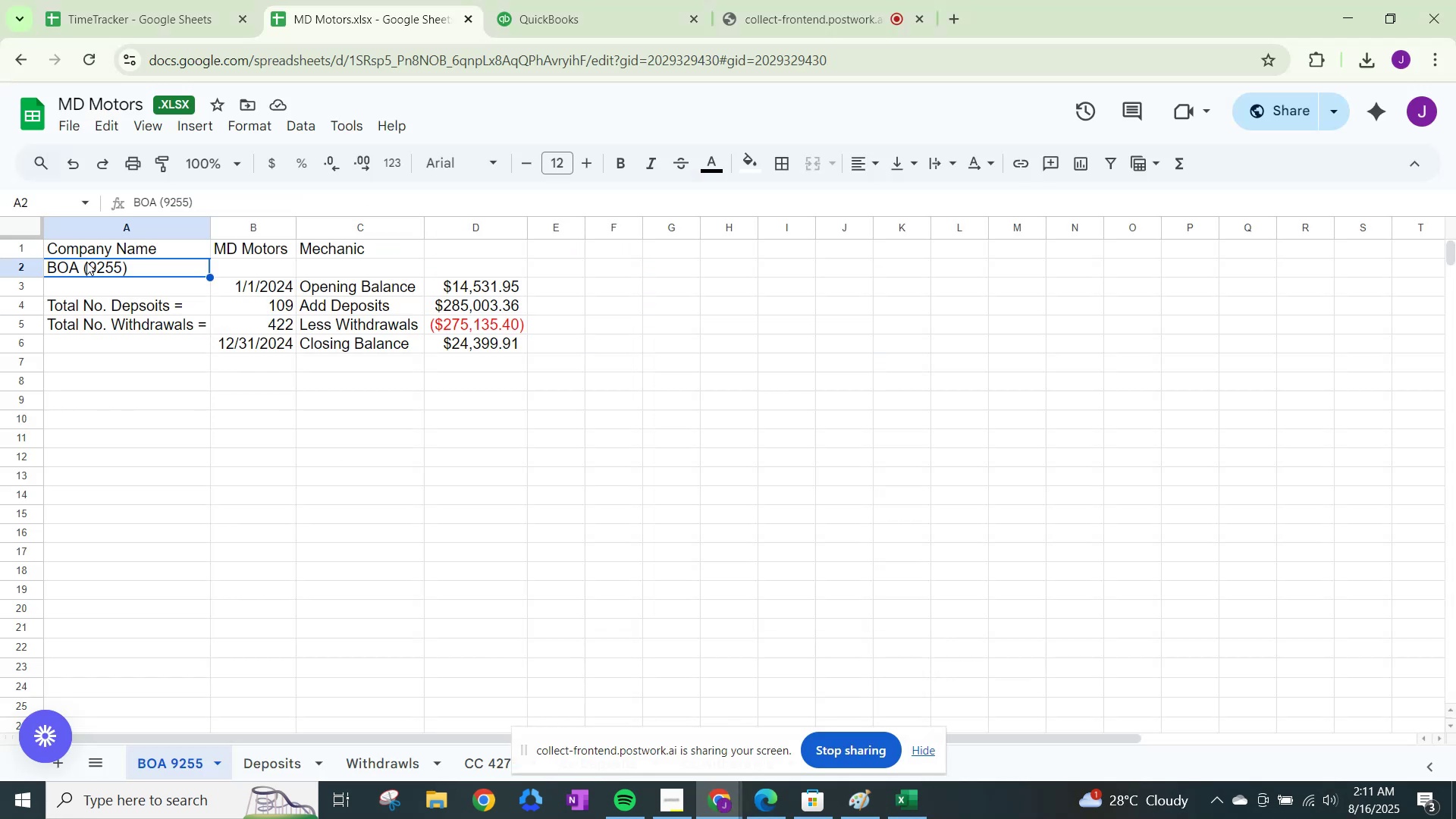 
key(Control+C)
 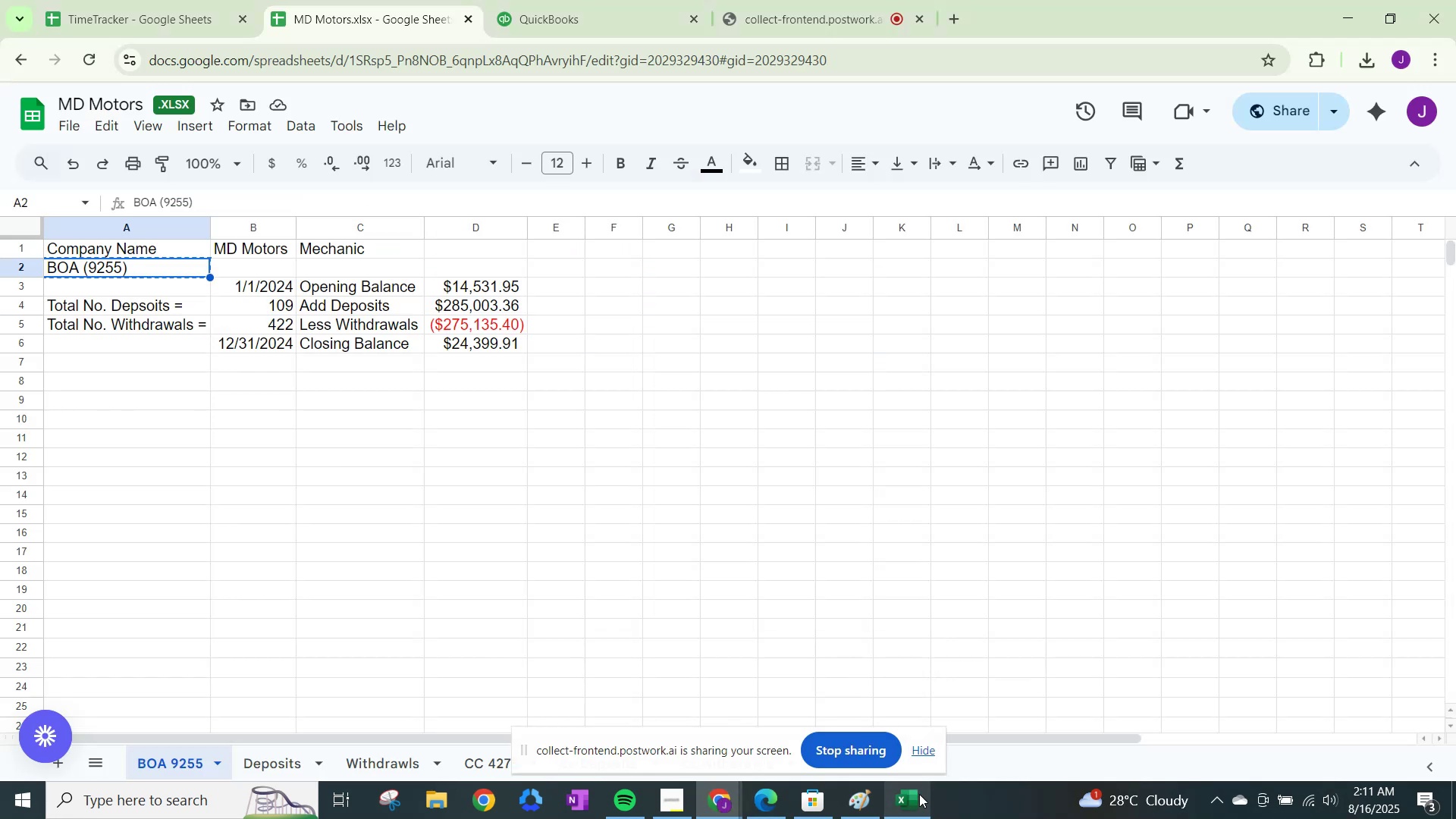 
left_click([913, 804])
 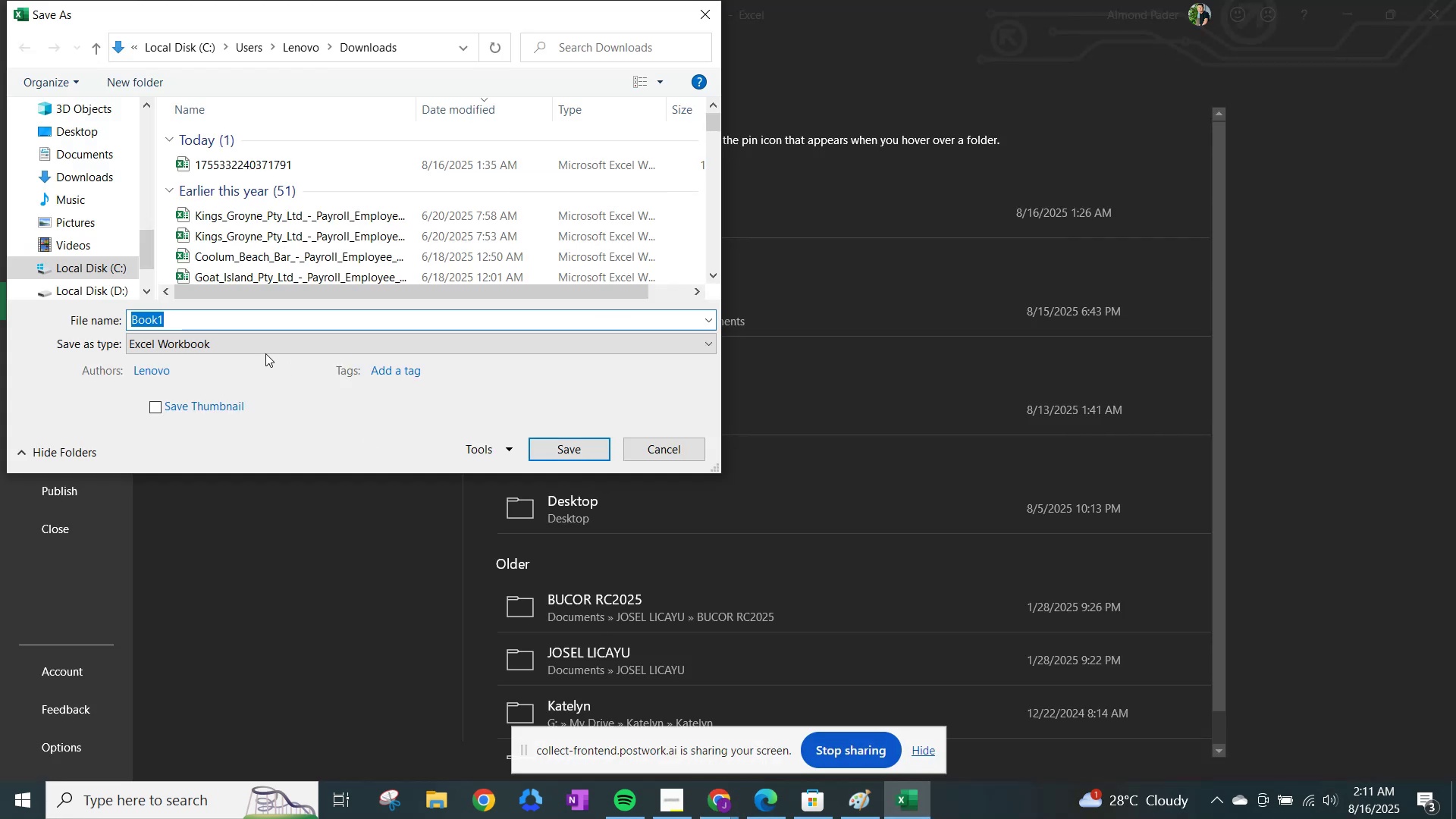 
key(Control+ControlLeft)
 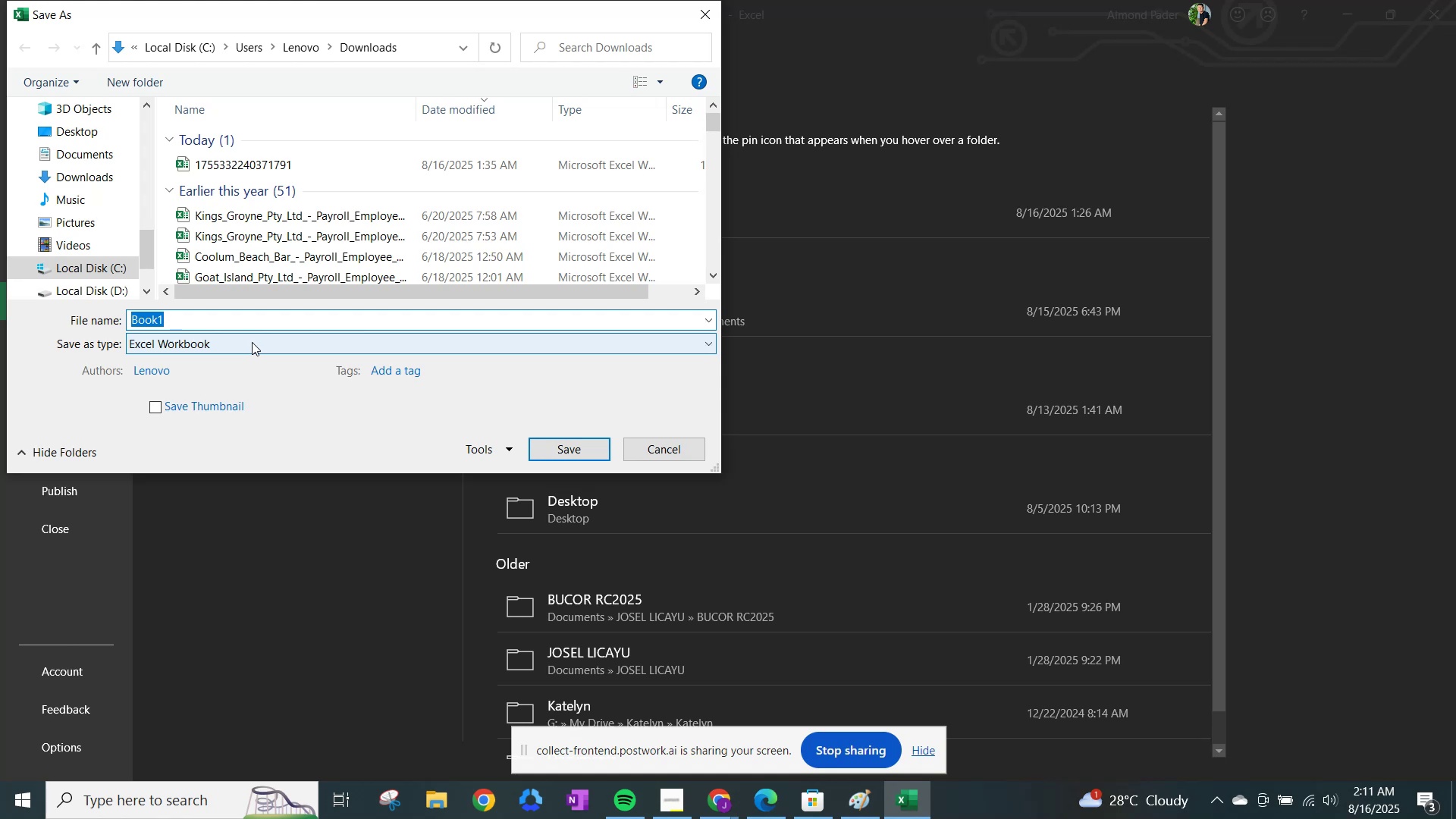 
key(Control+V)
 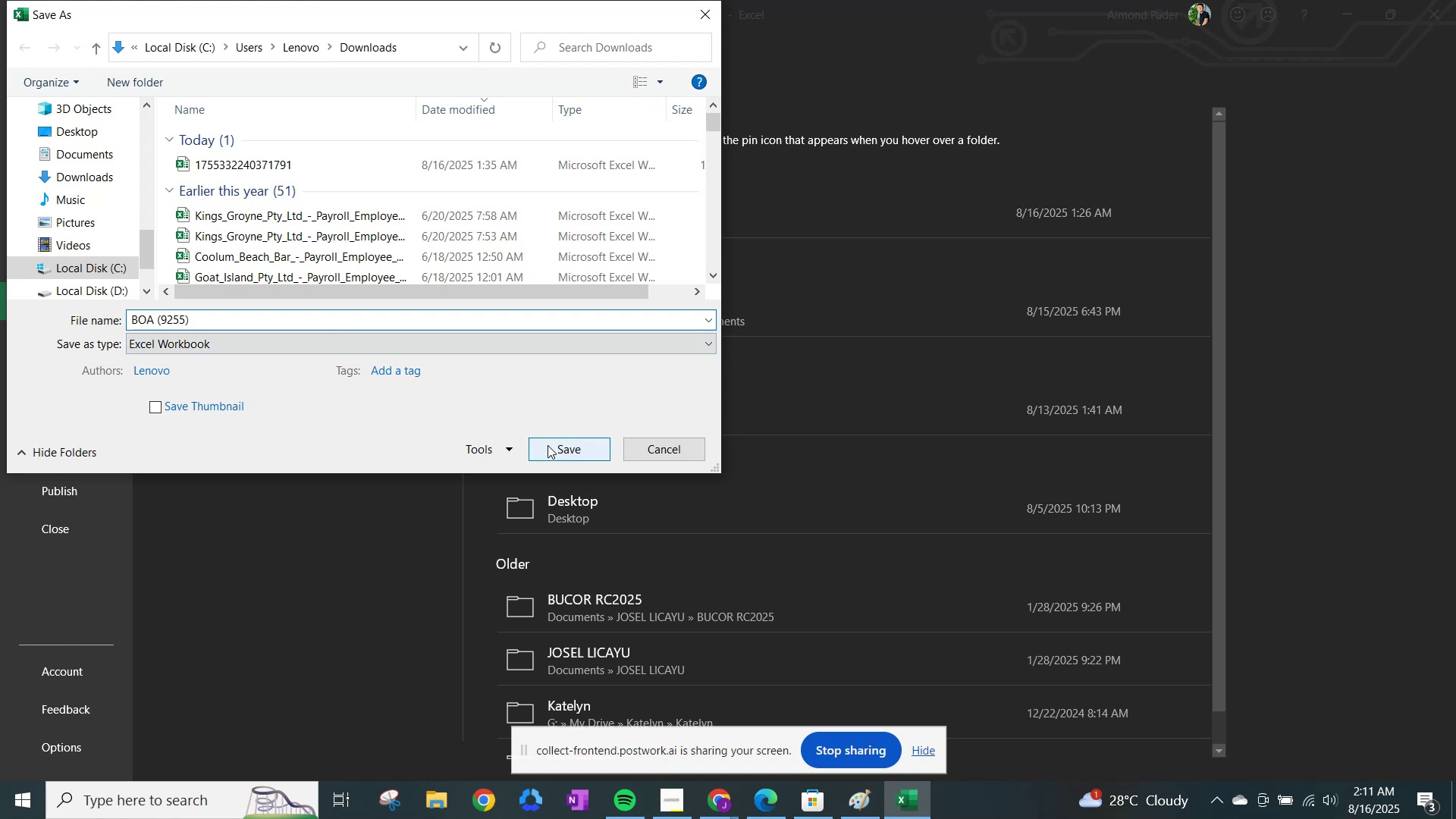 
left_click([523, 341])
 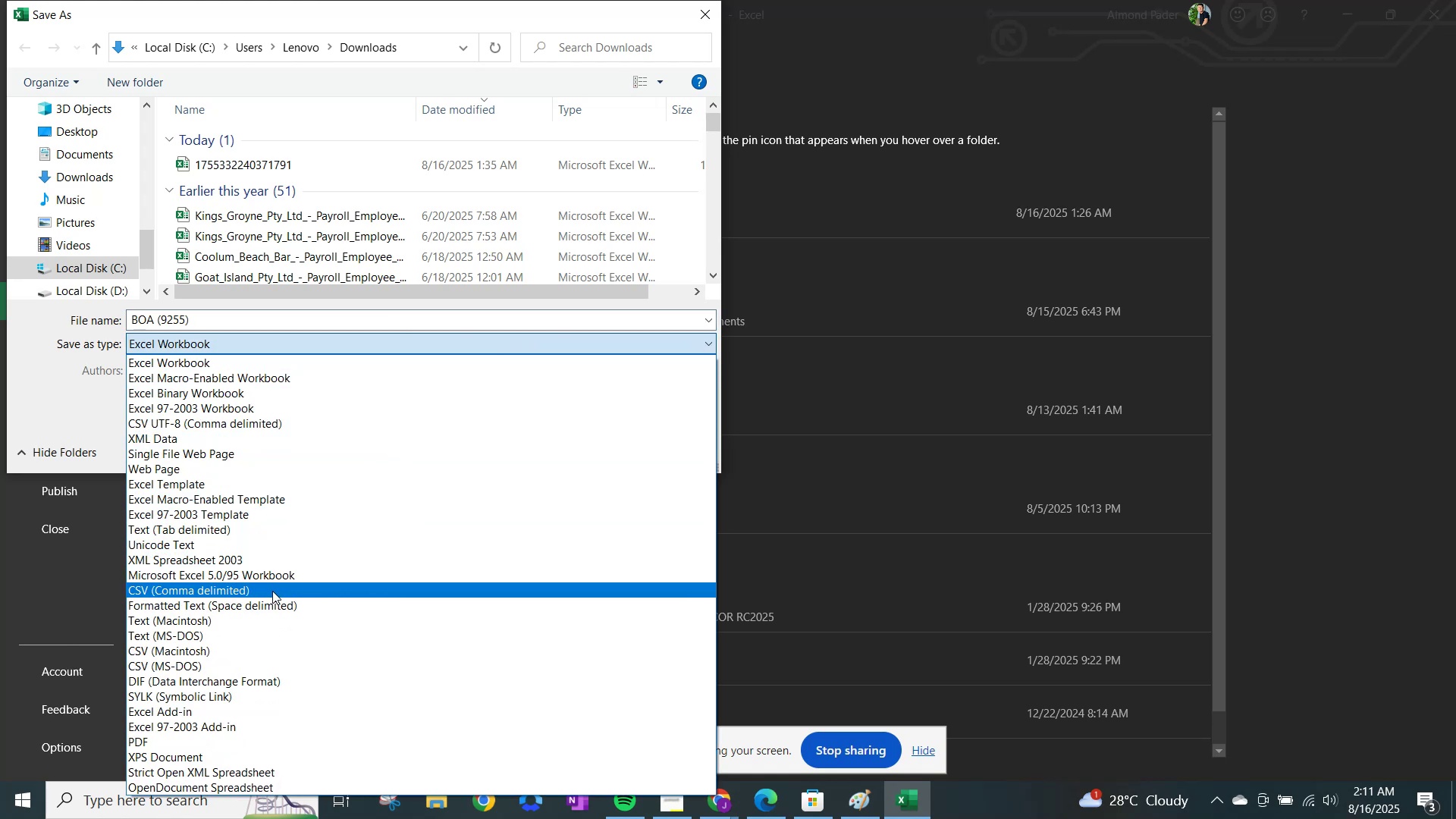 
left_click([272, 591])
 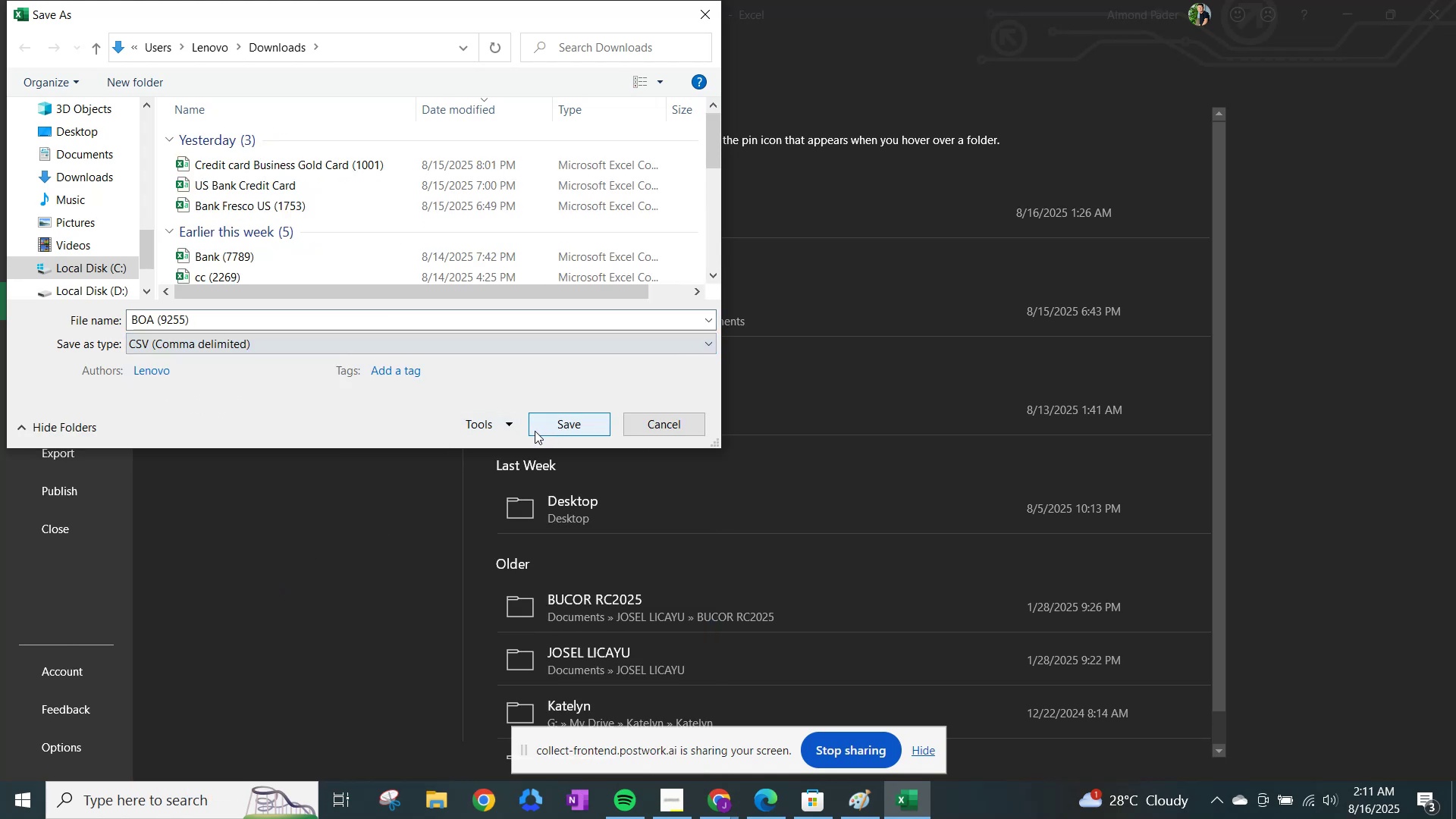 
left_click([557, 422])
 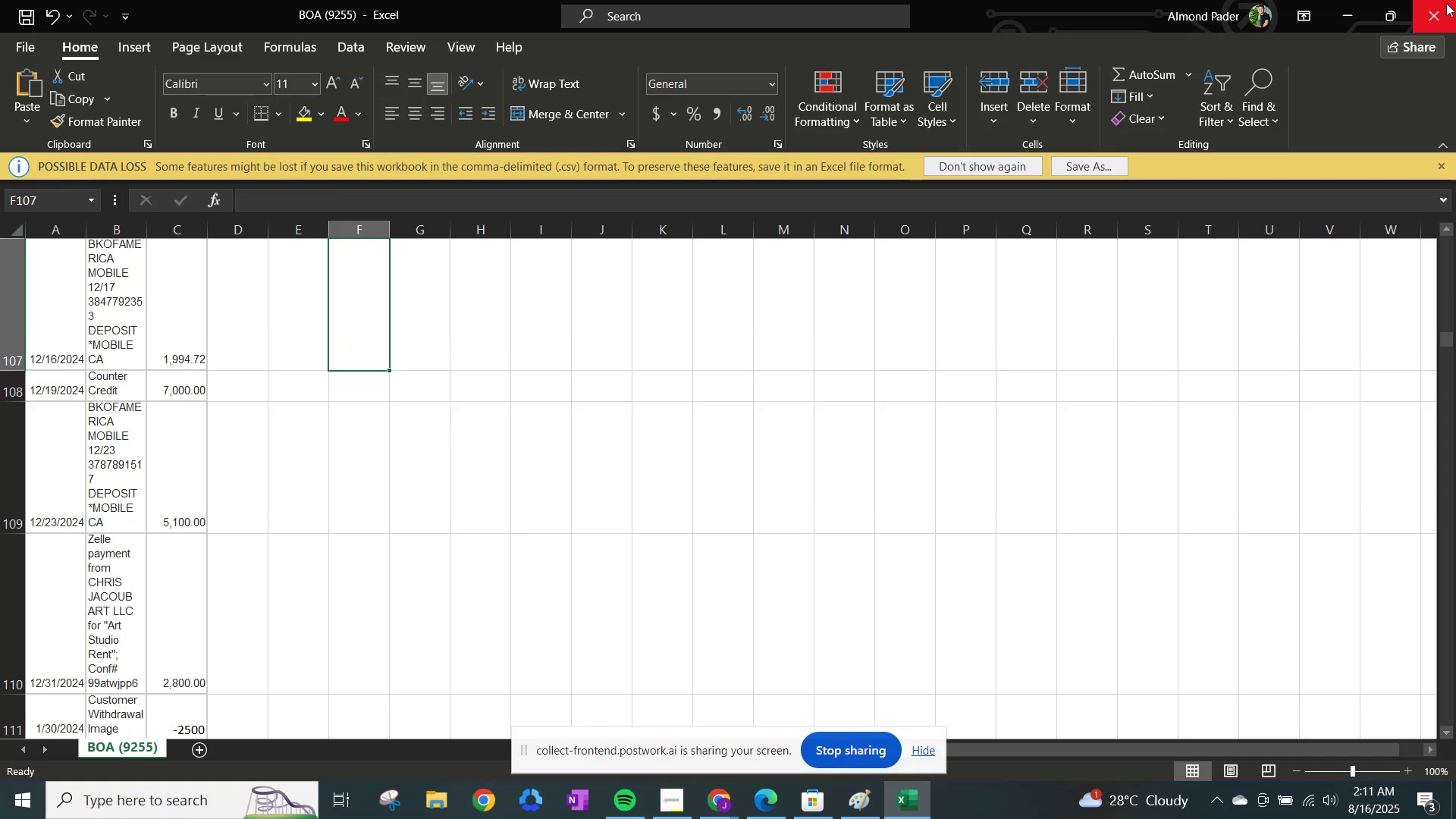 
left_click([1444, 12])
 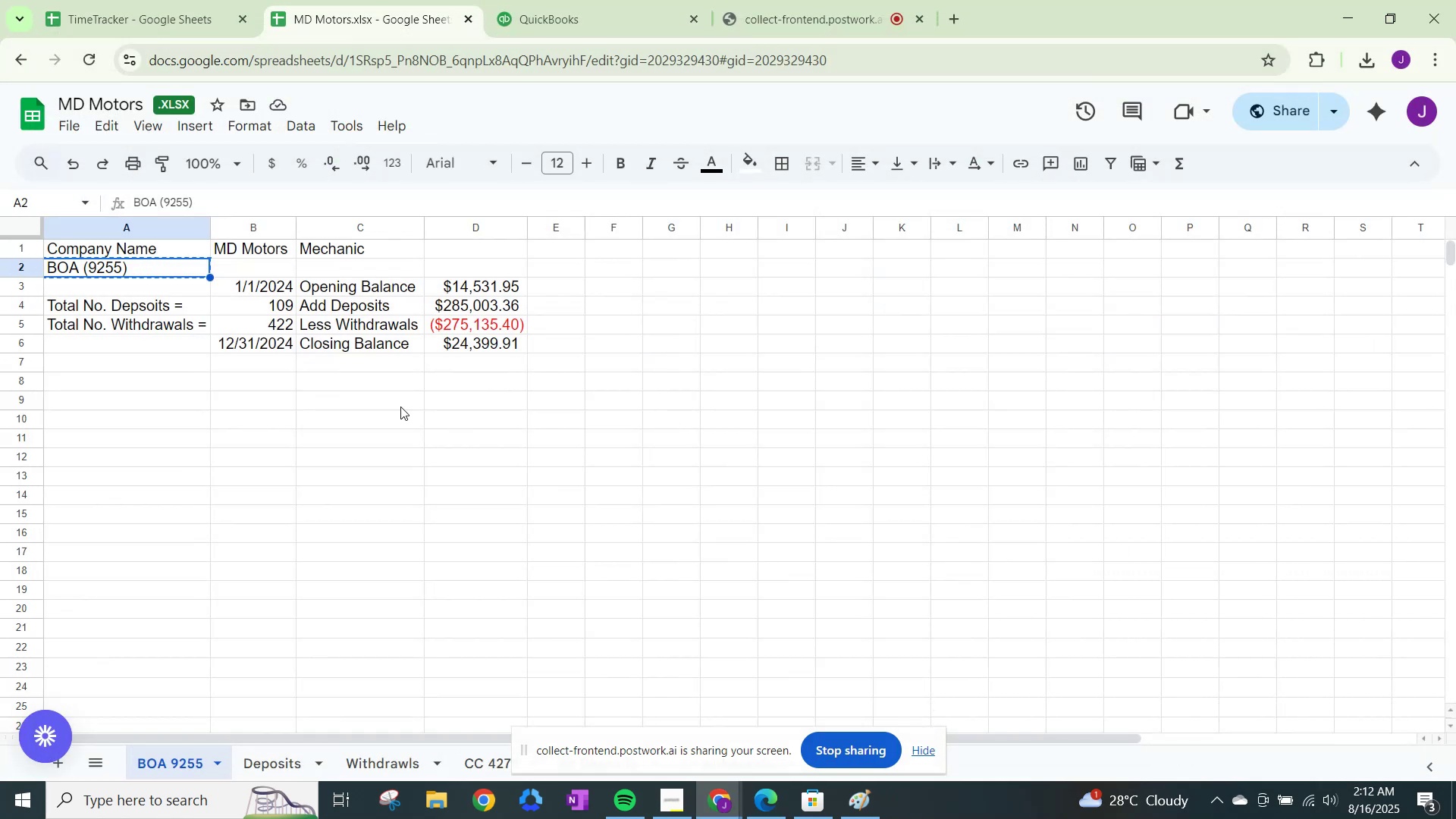 
left_click([231, 308])
 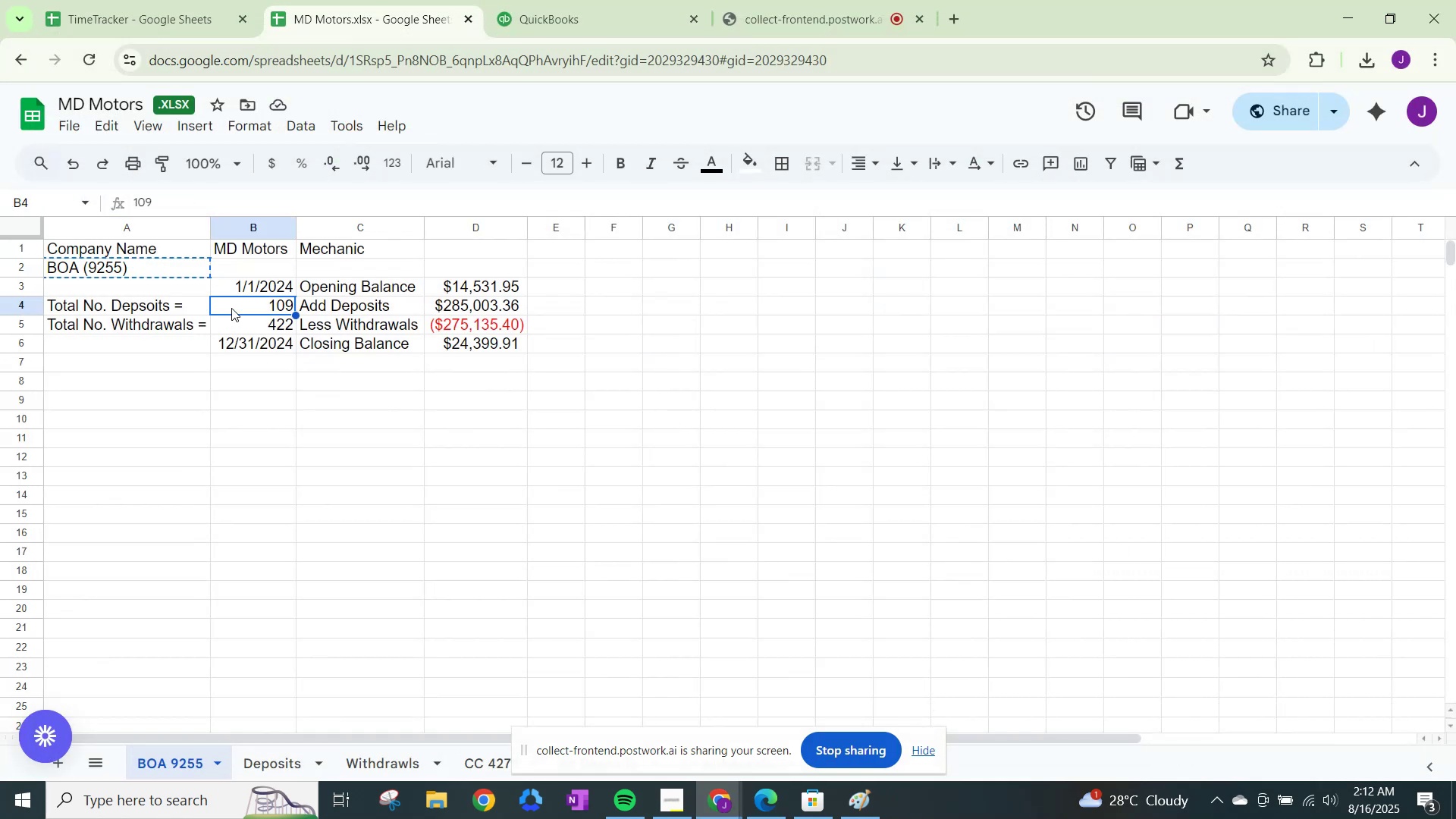 
key(Shift+ArrowDown)
 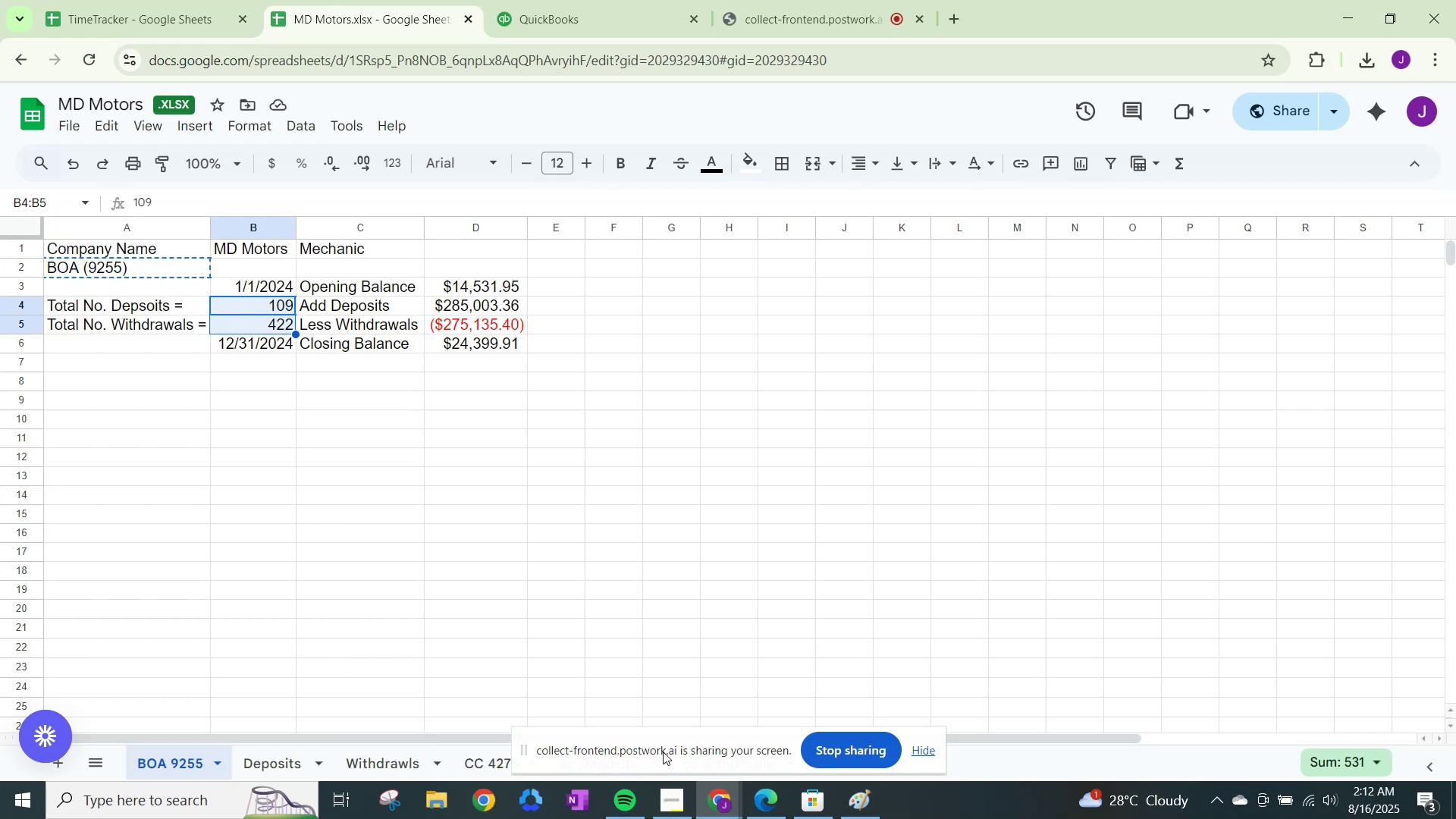 
left_click([724, 802])
 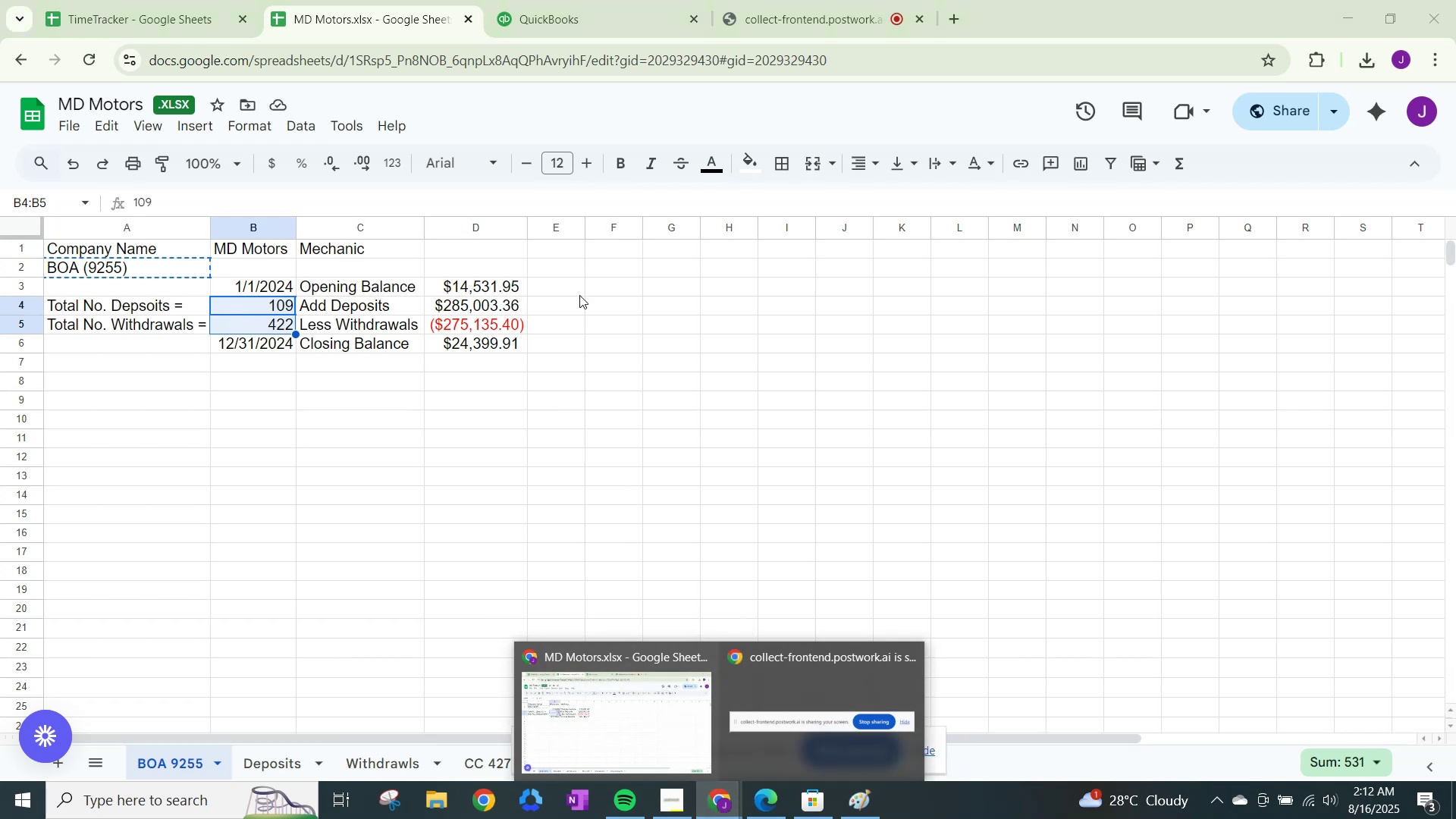 
left_click([565, 3])
 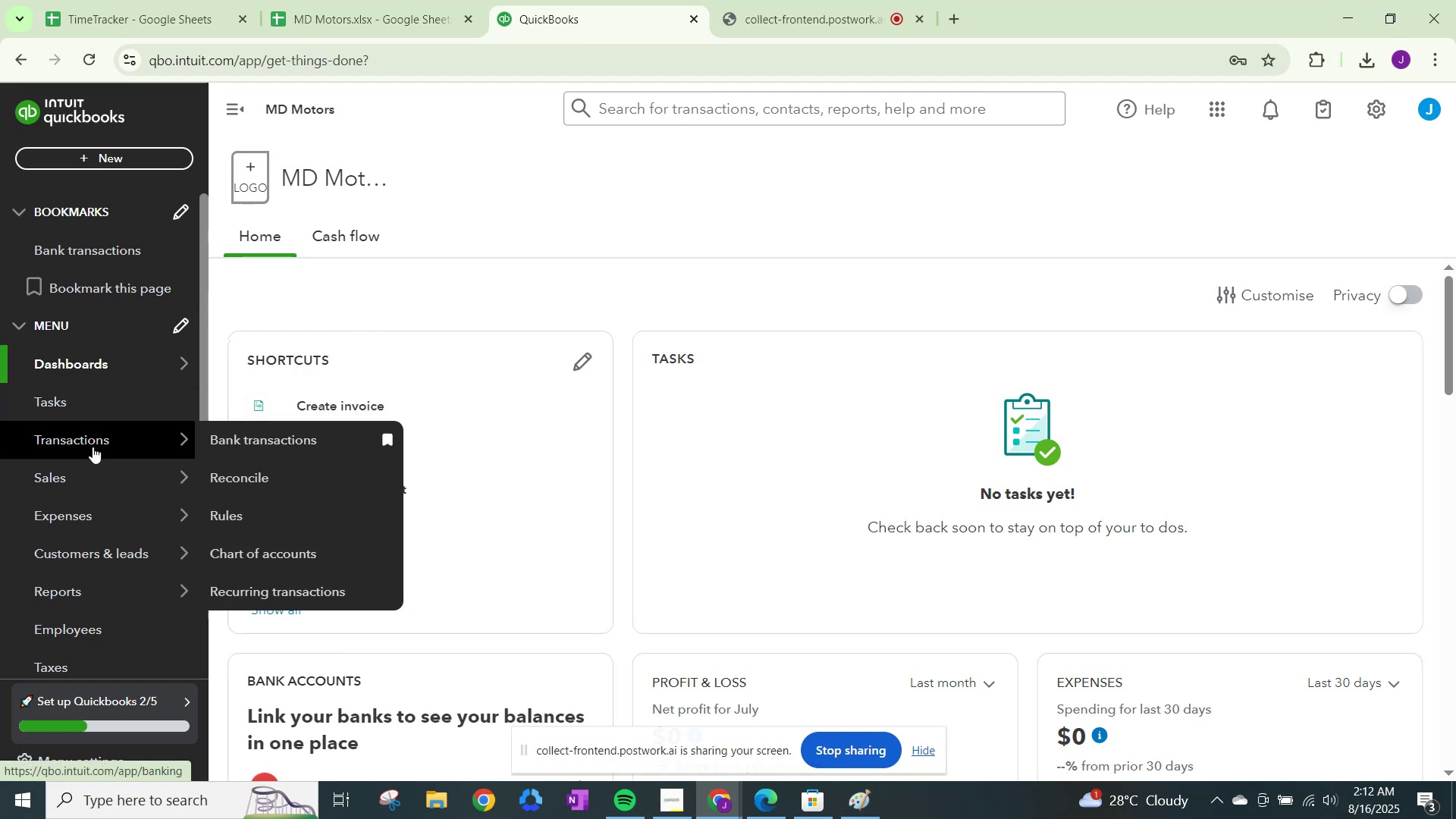 
left_click([93, 447])
 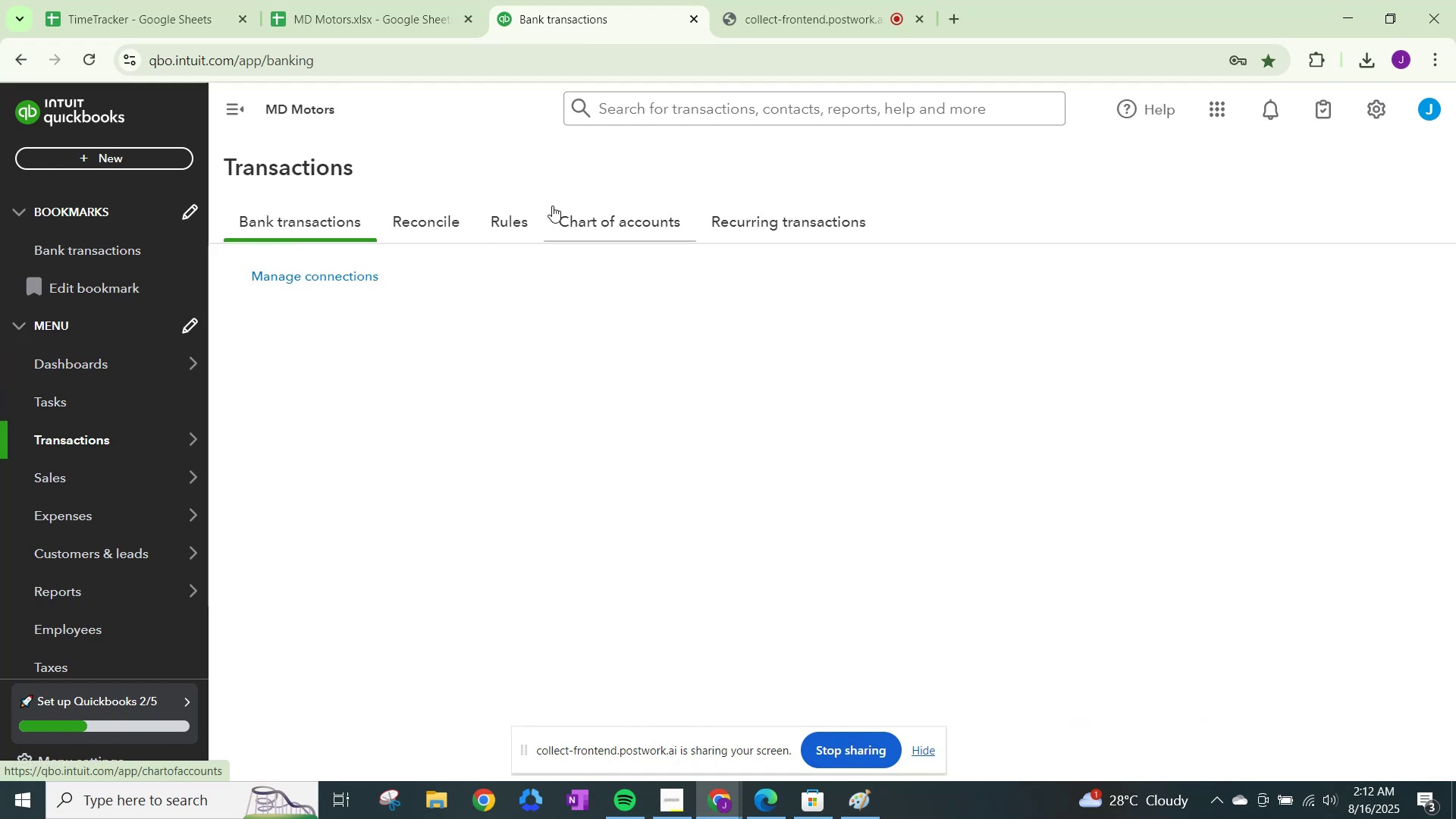 
left_click([581, 209])
 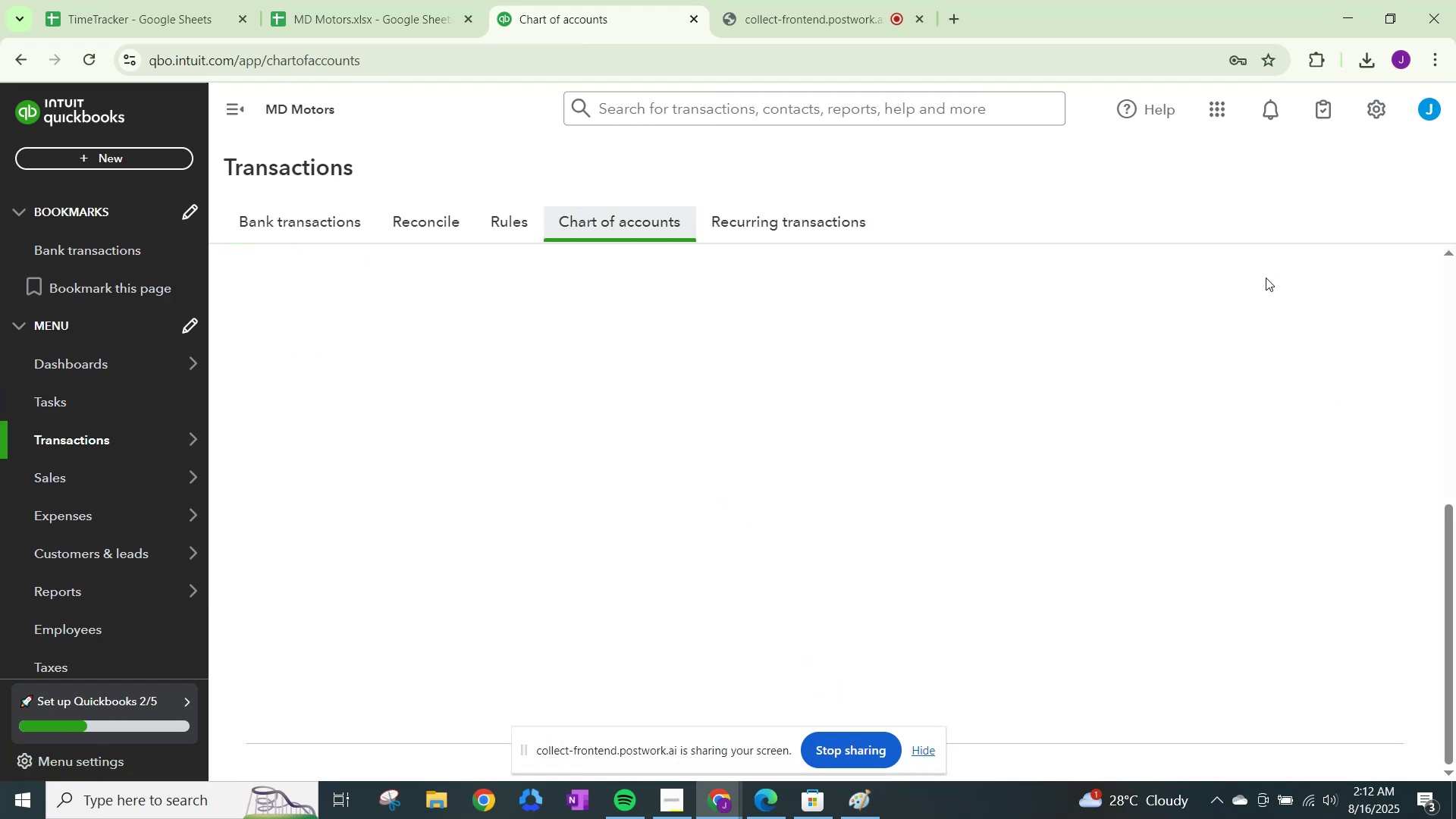 
scroll: coordinate [1283, 382], scroll_direction: up, amount: 6.0
 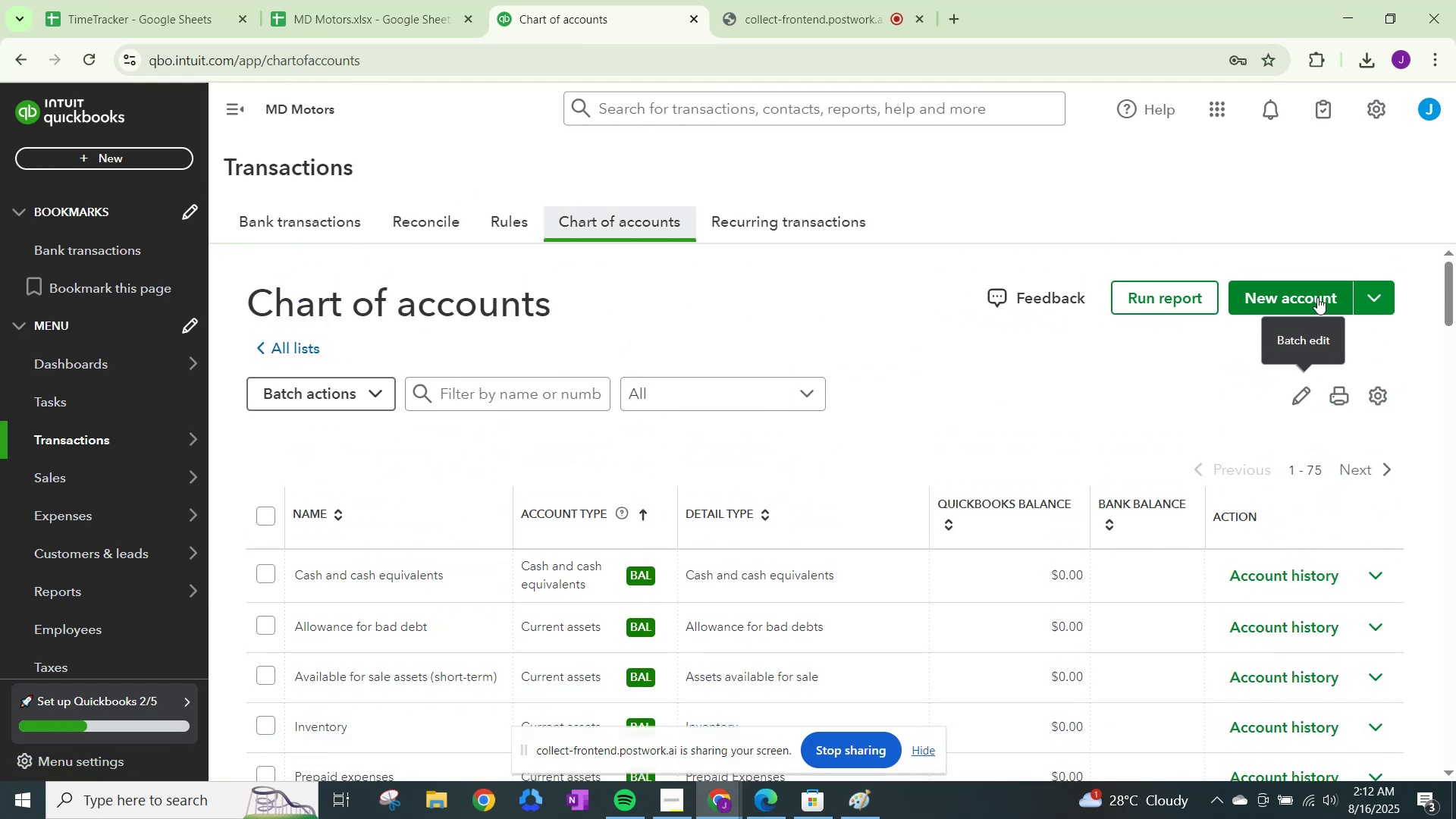 
left_click([1317, 290])
 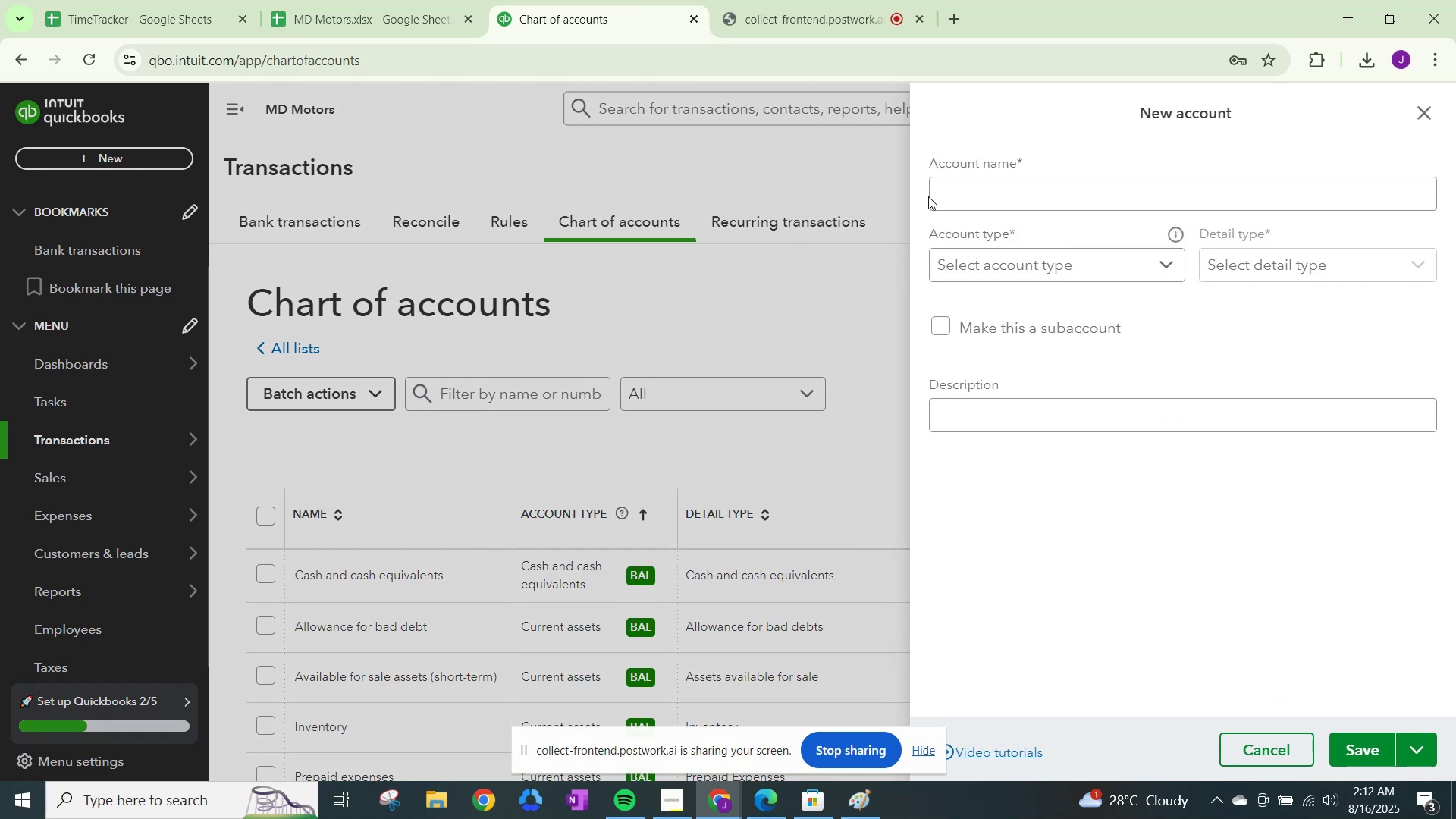 
left_click([1038, 177])
 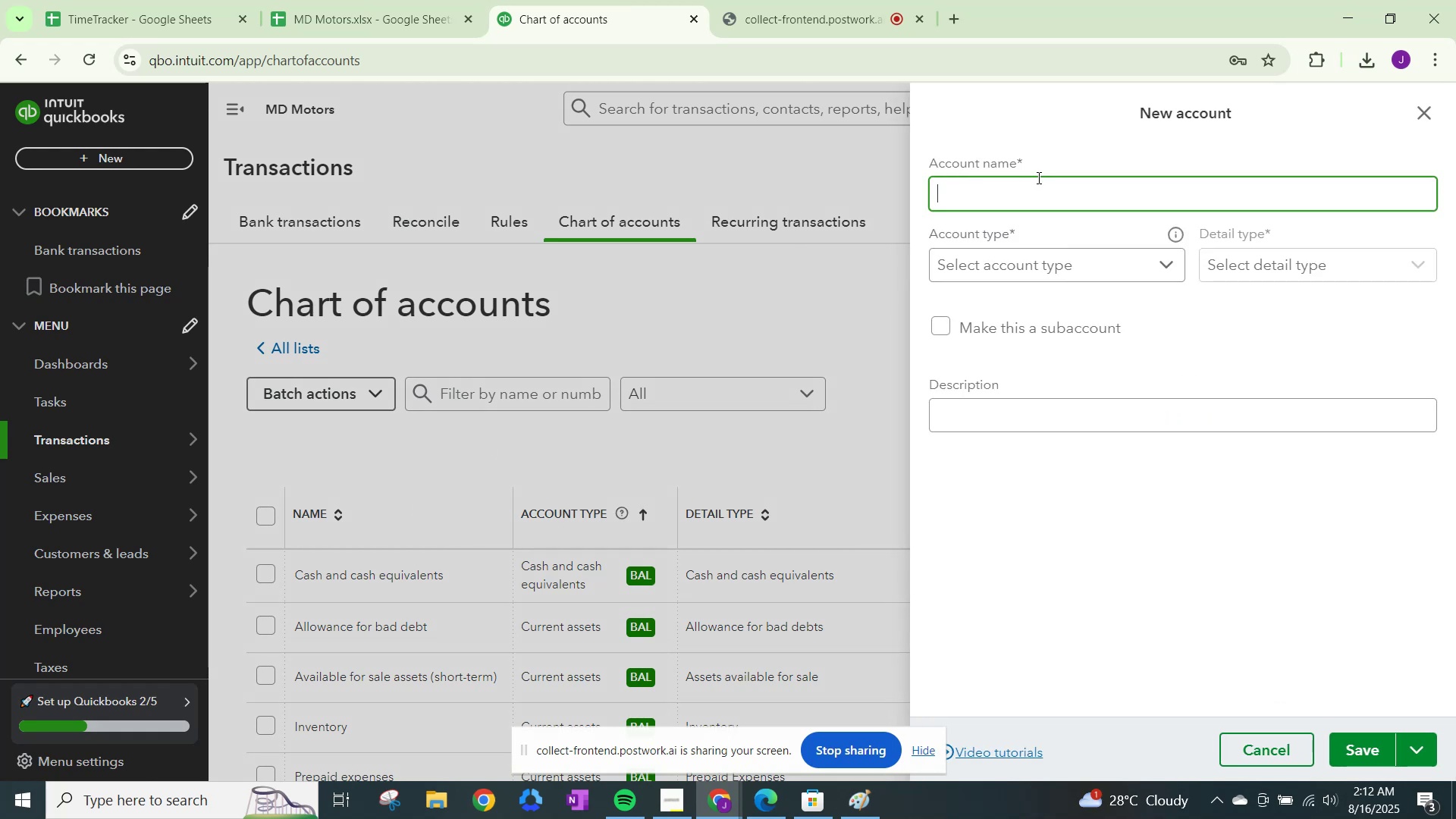 
key(Control+V)
 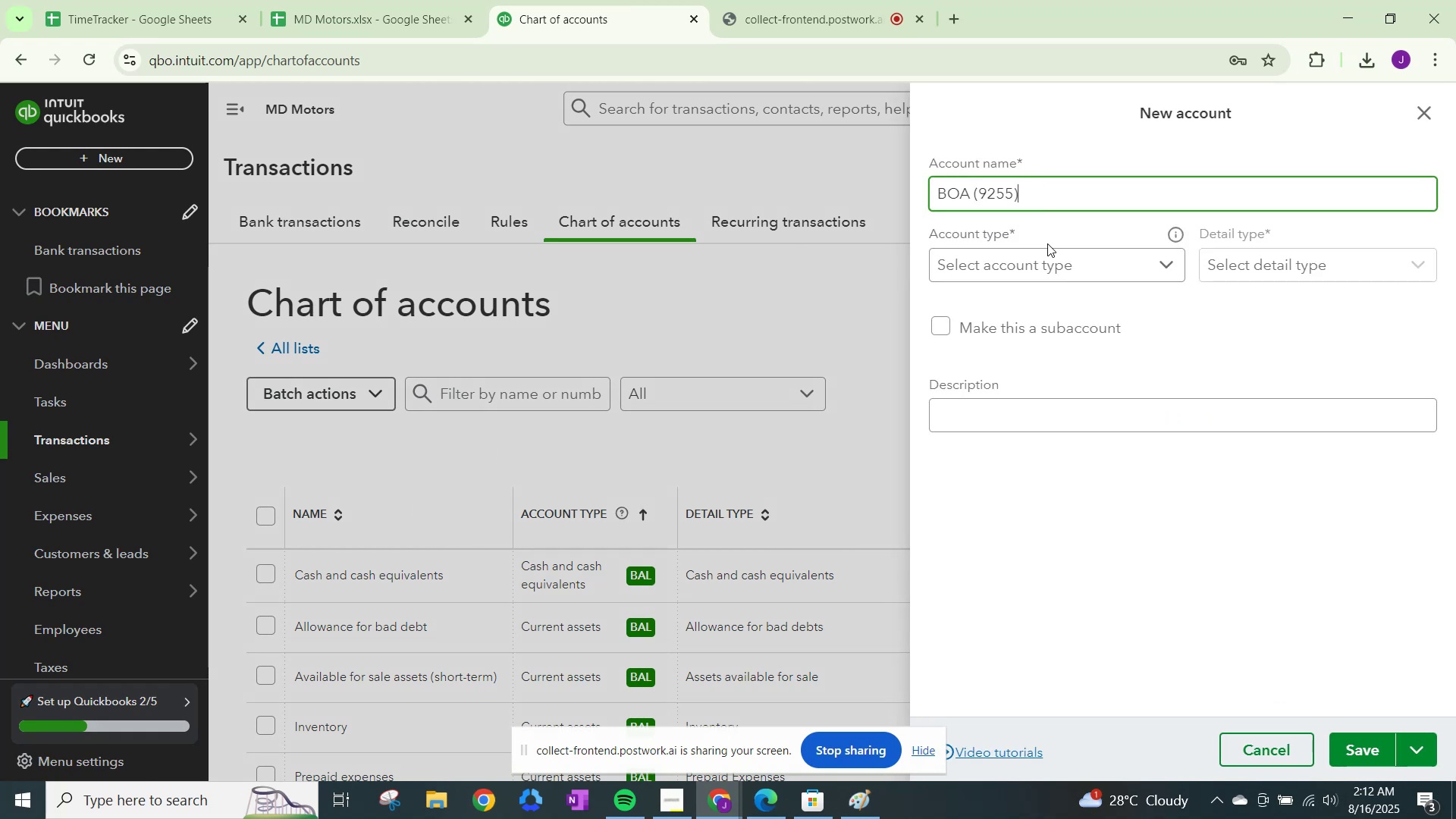 
left_click([1047, 259])
 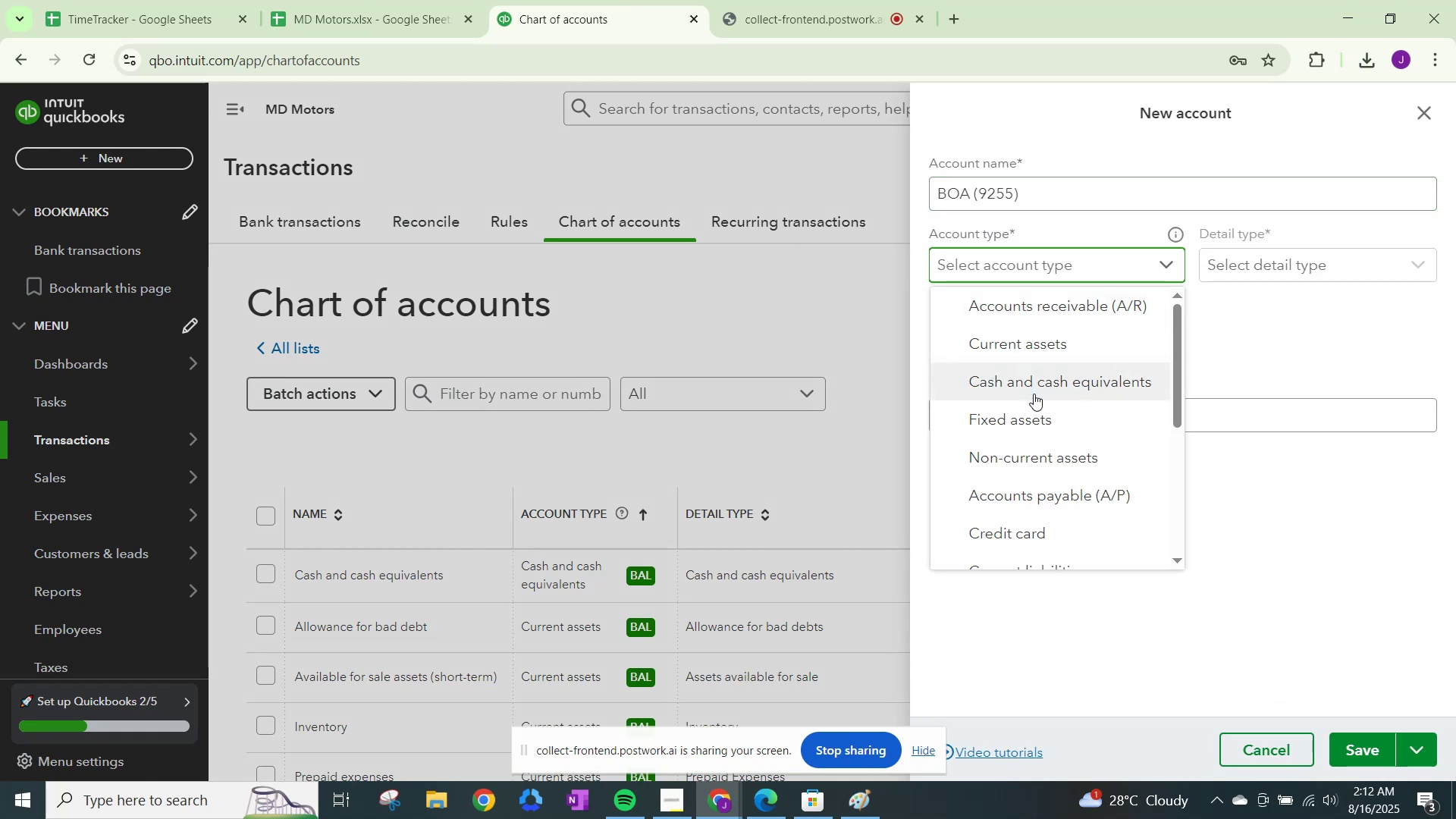 
left_click([1035, 388])
 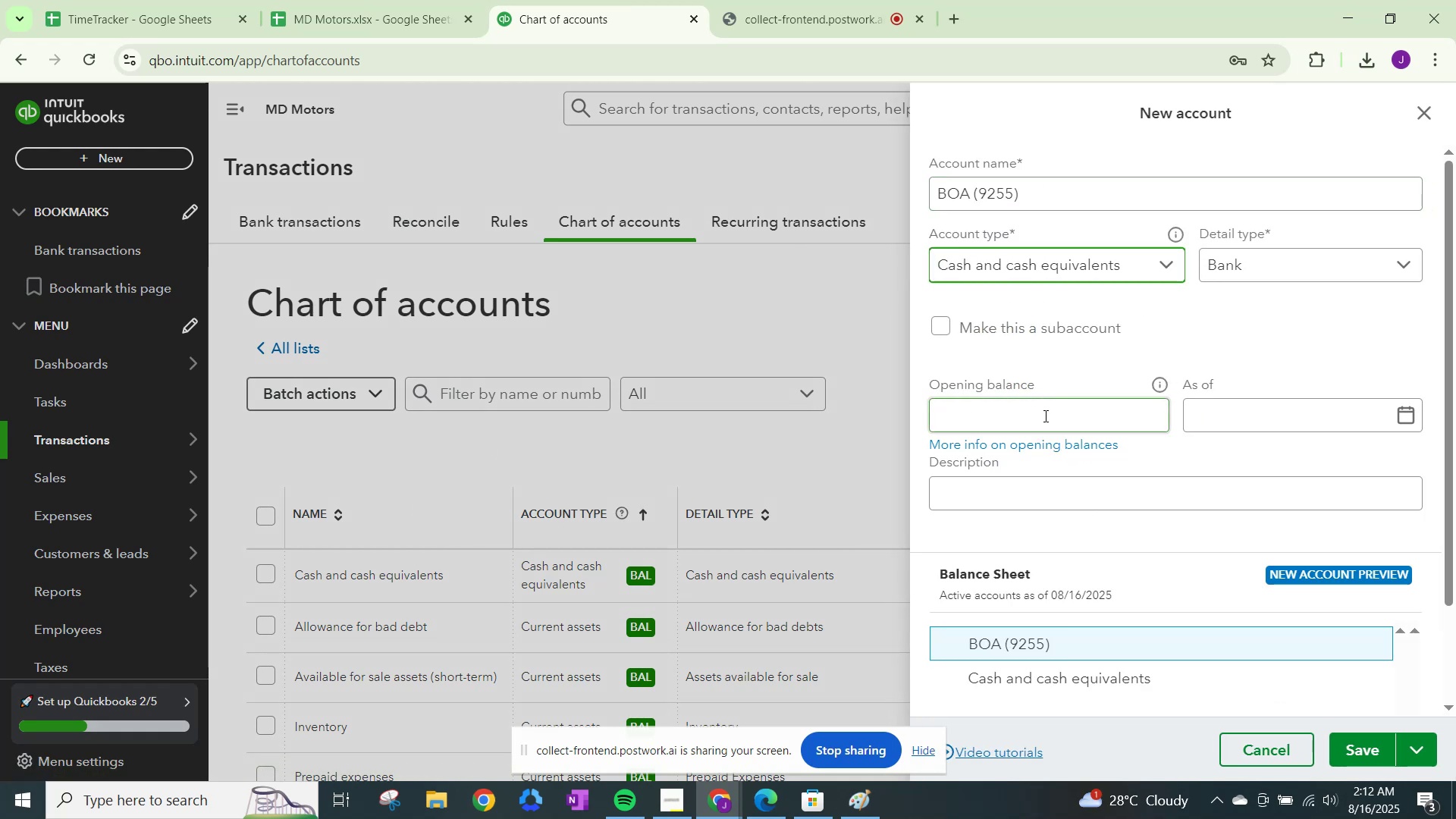 
left_click([1044, 415])
 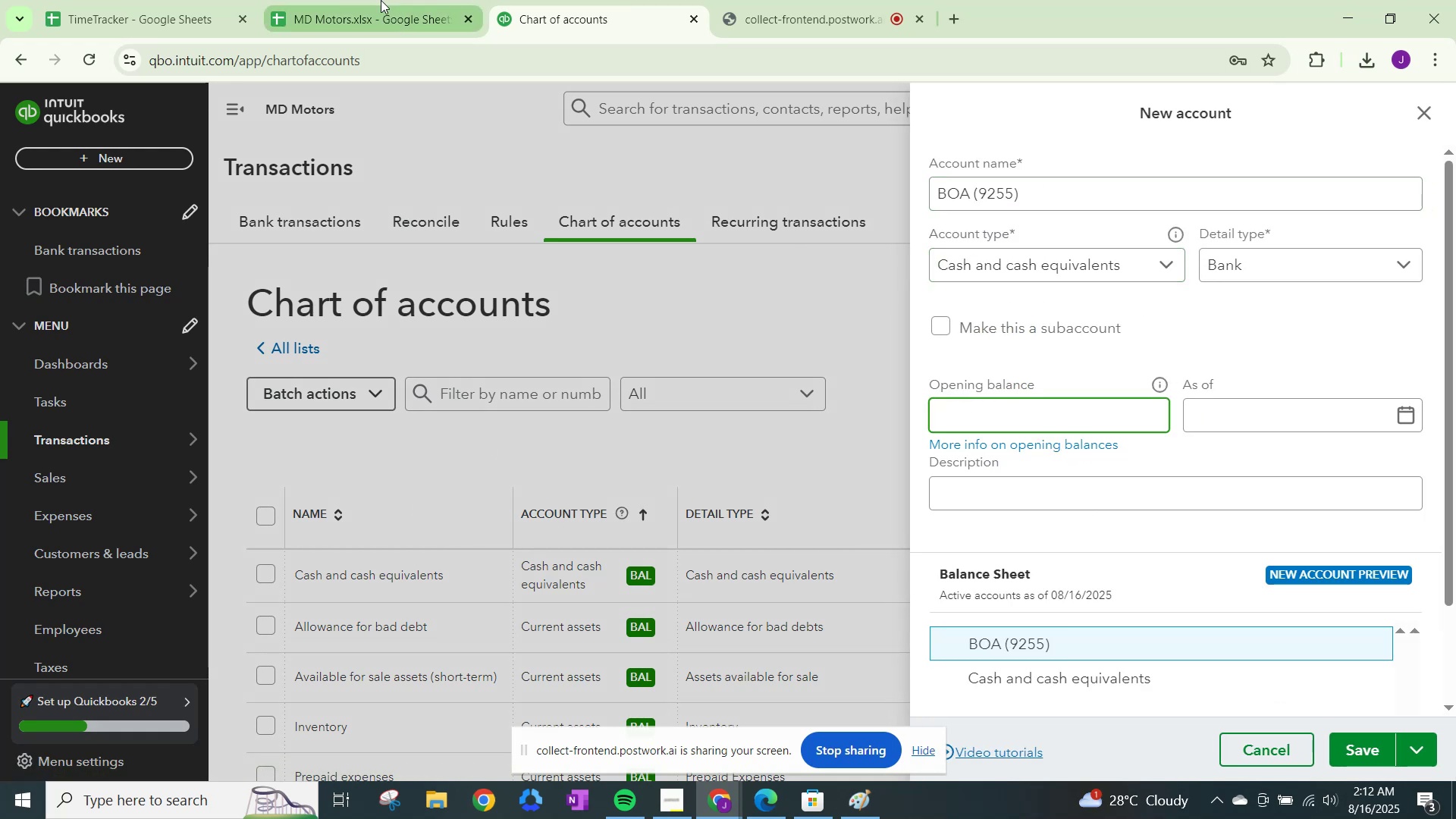 
left_click([381, 0])
 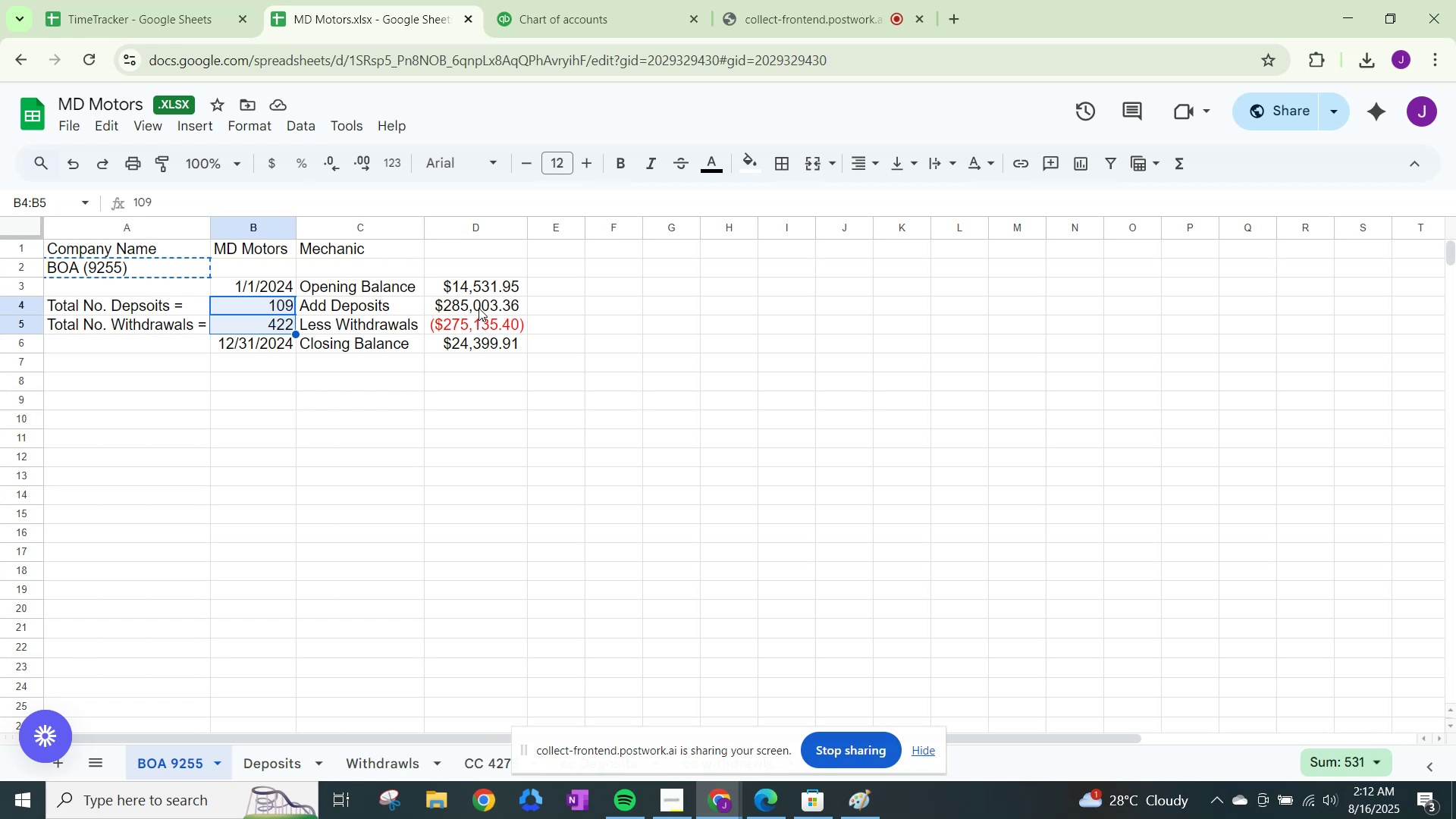 
left_click([475, 285])
 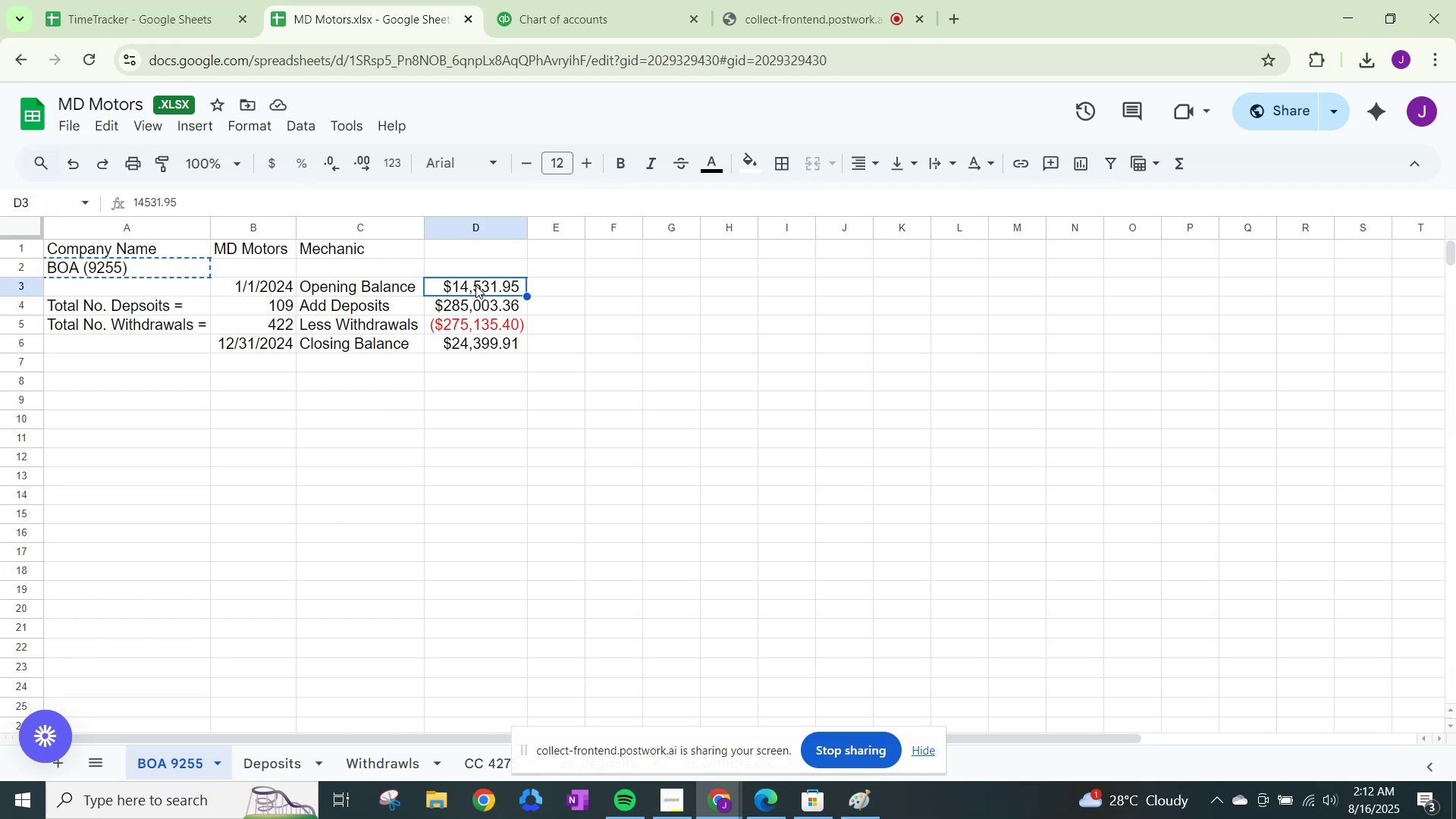 
key(Control+C)
 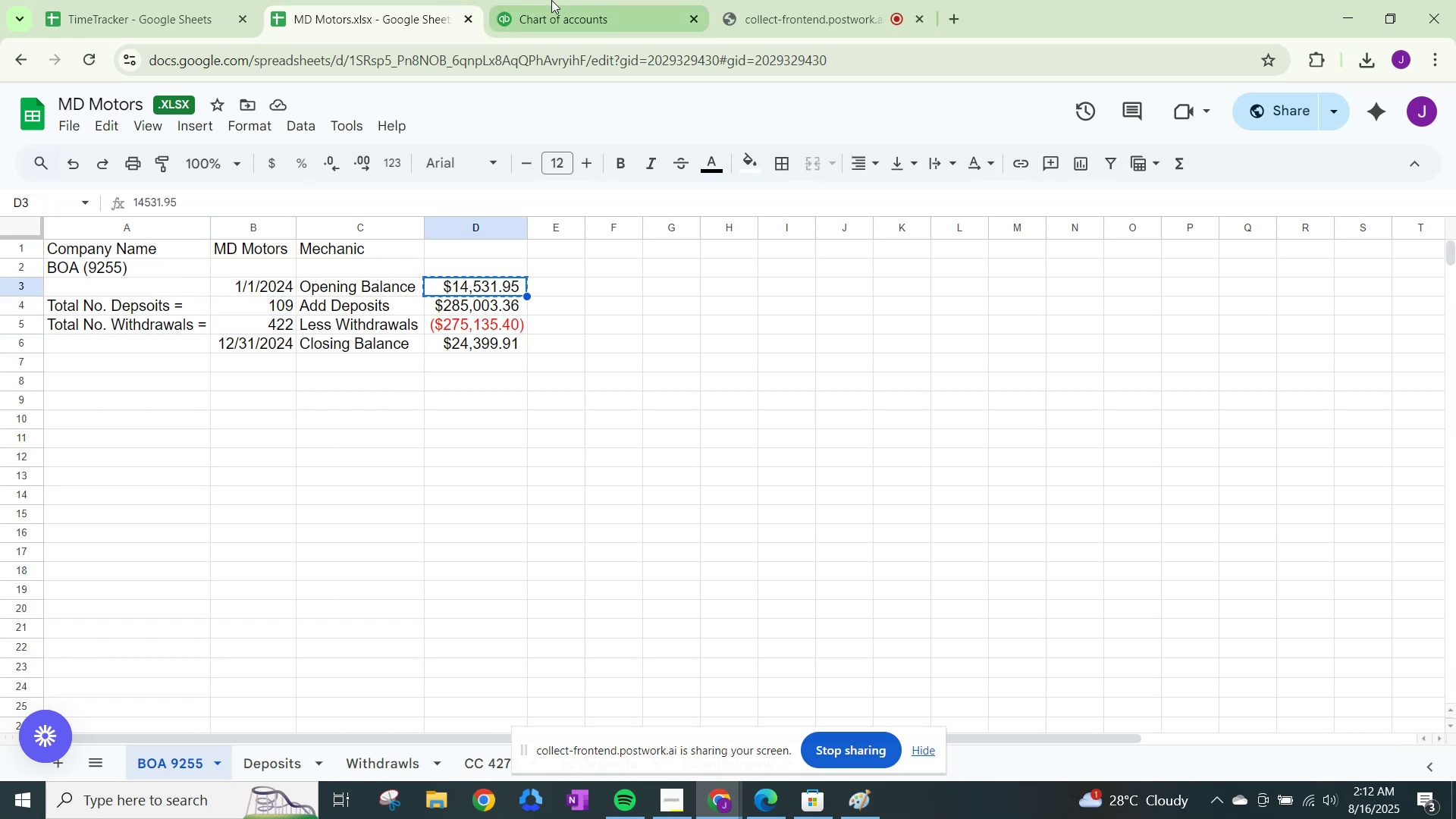 
left_click([552, 0])
 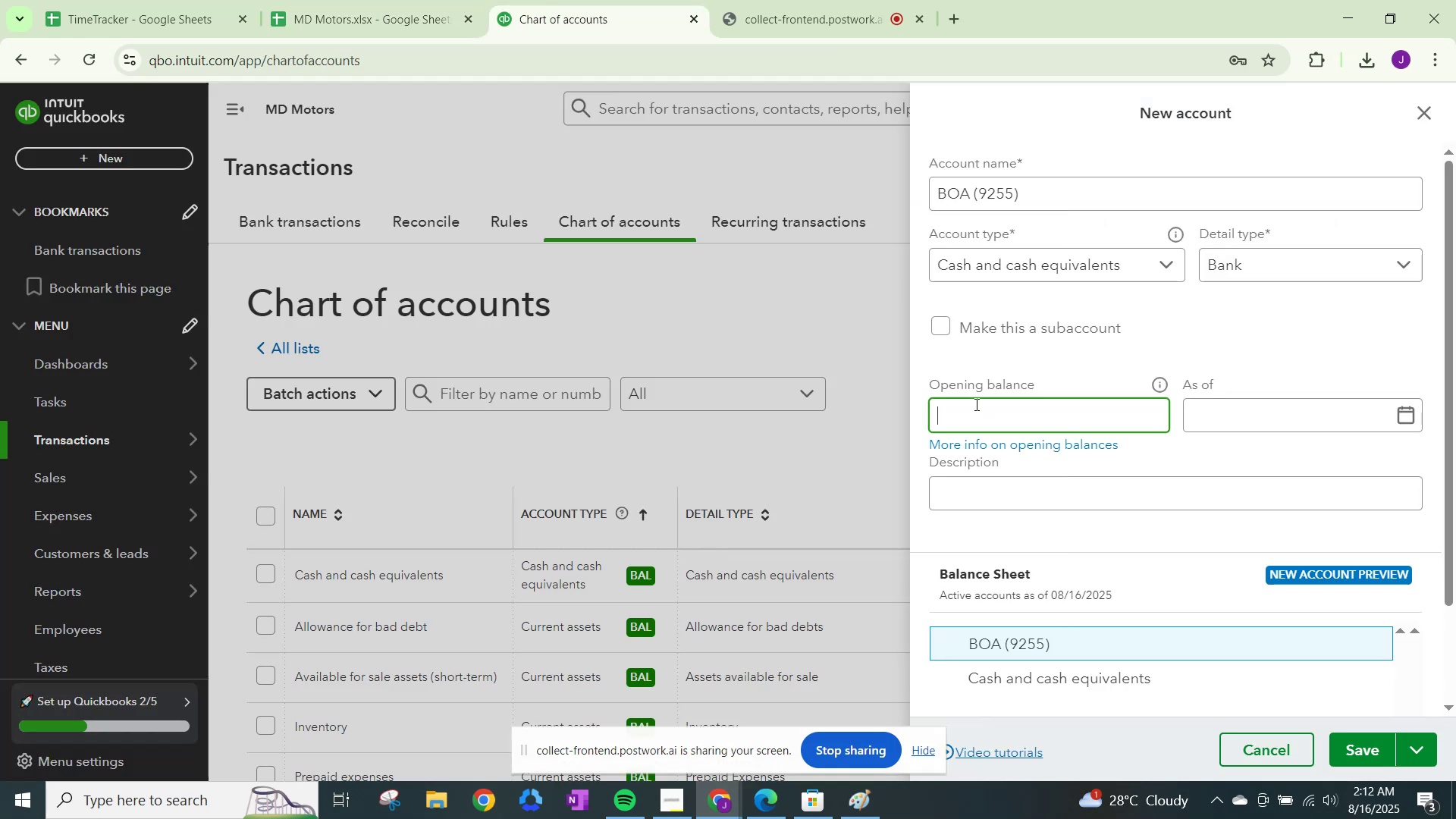 
key(Control+V)
 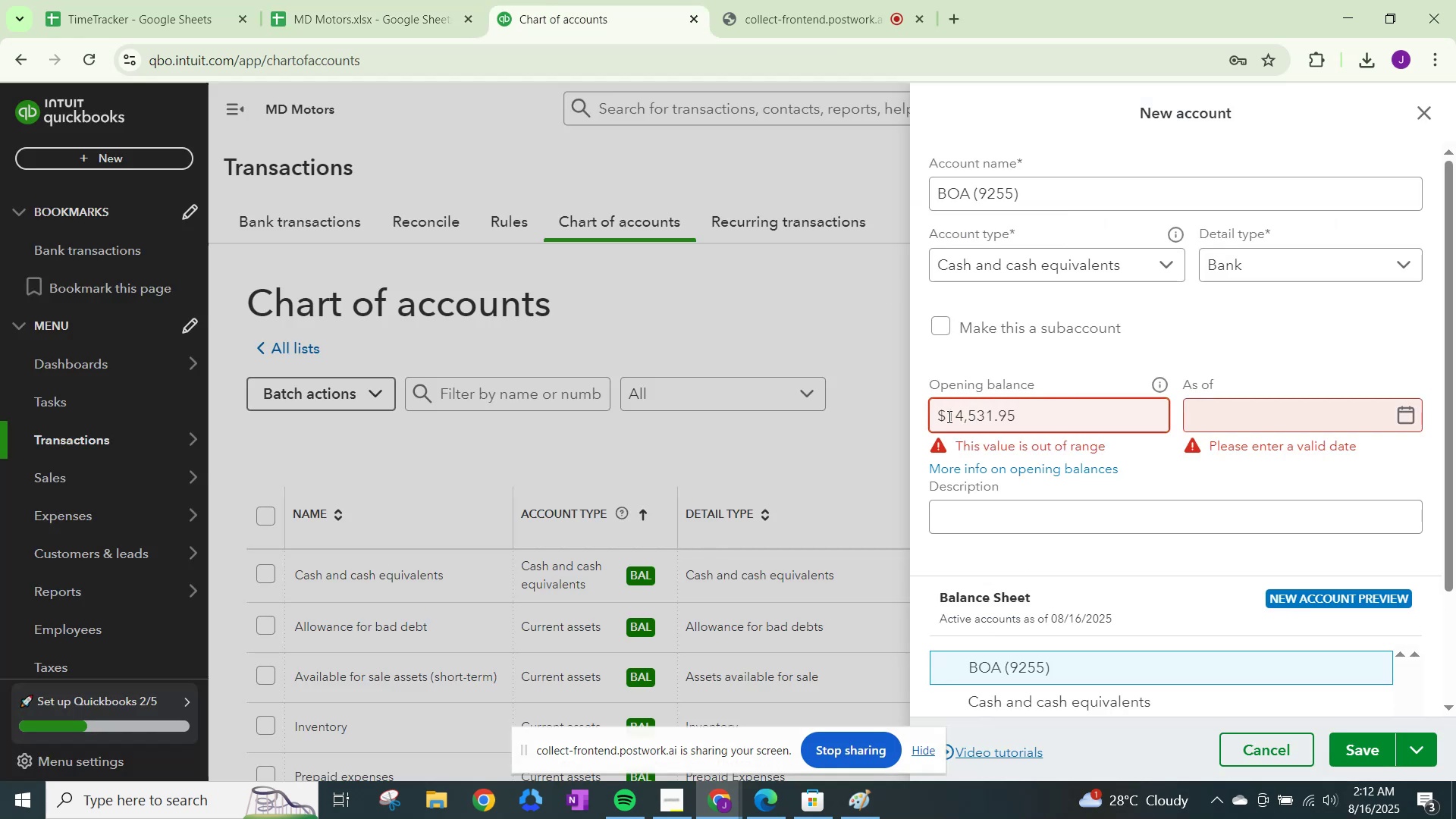 
left_click([948, 416])
 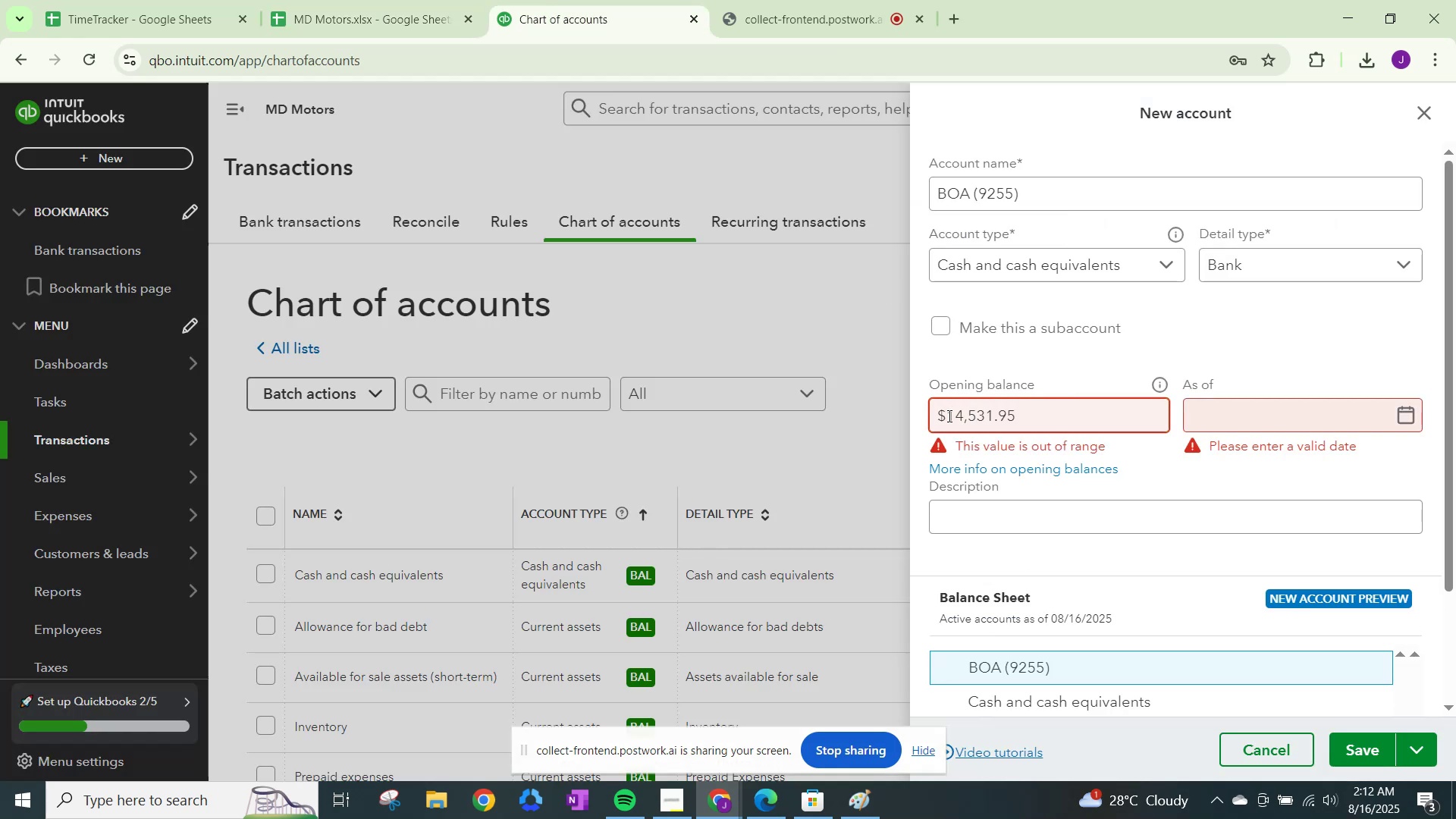 
key(Backspace)
 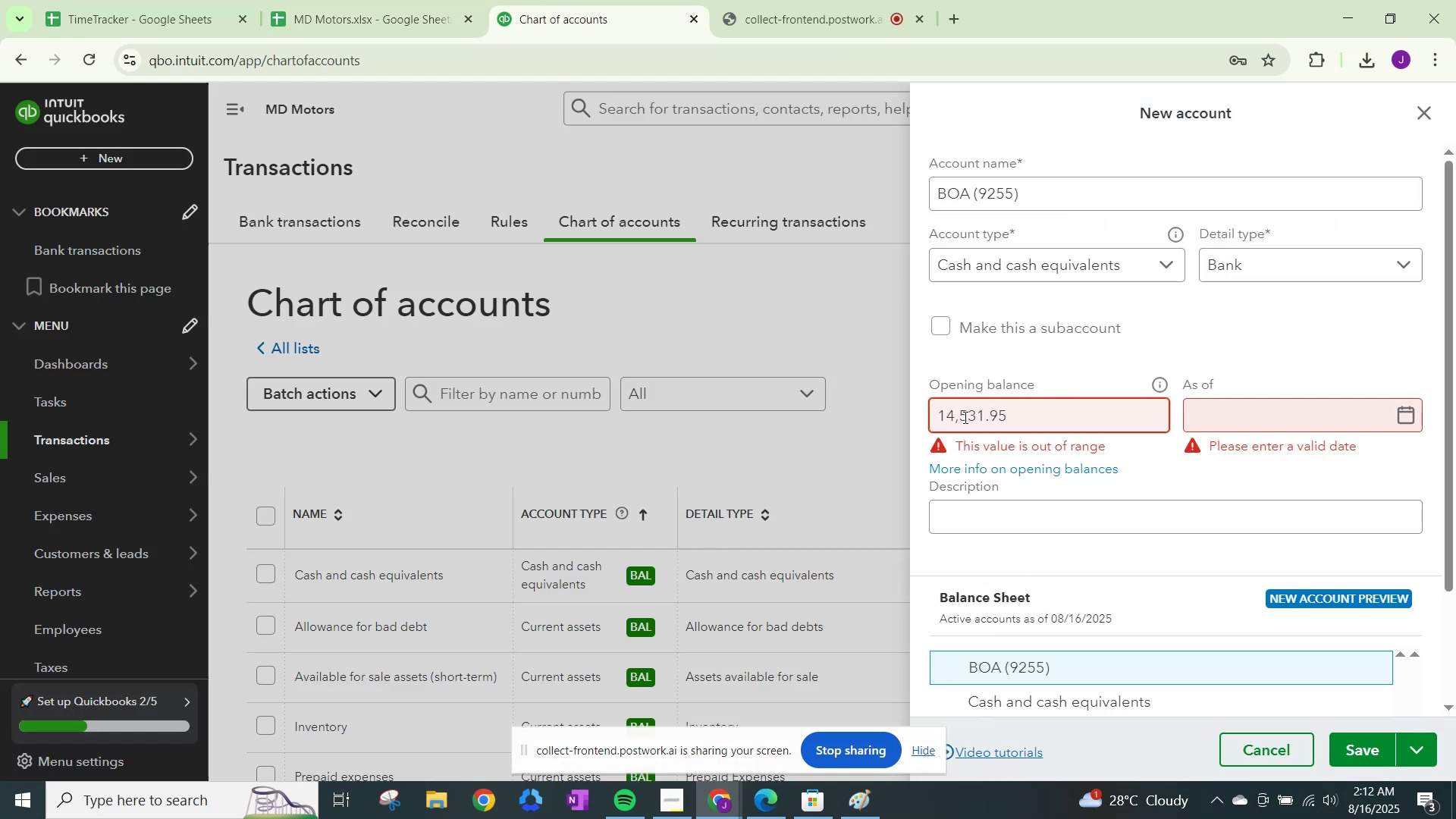 
left_click([964, 417])
 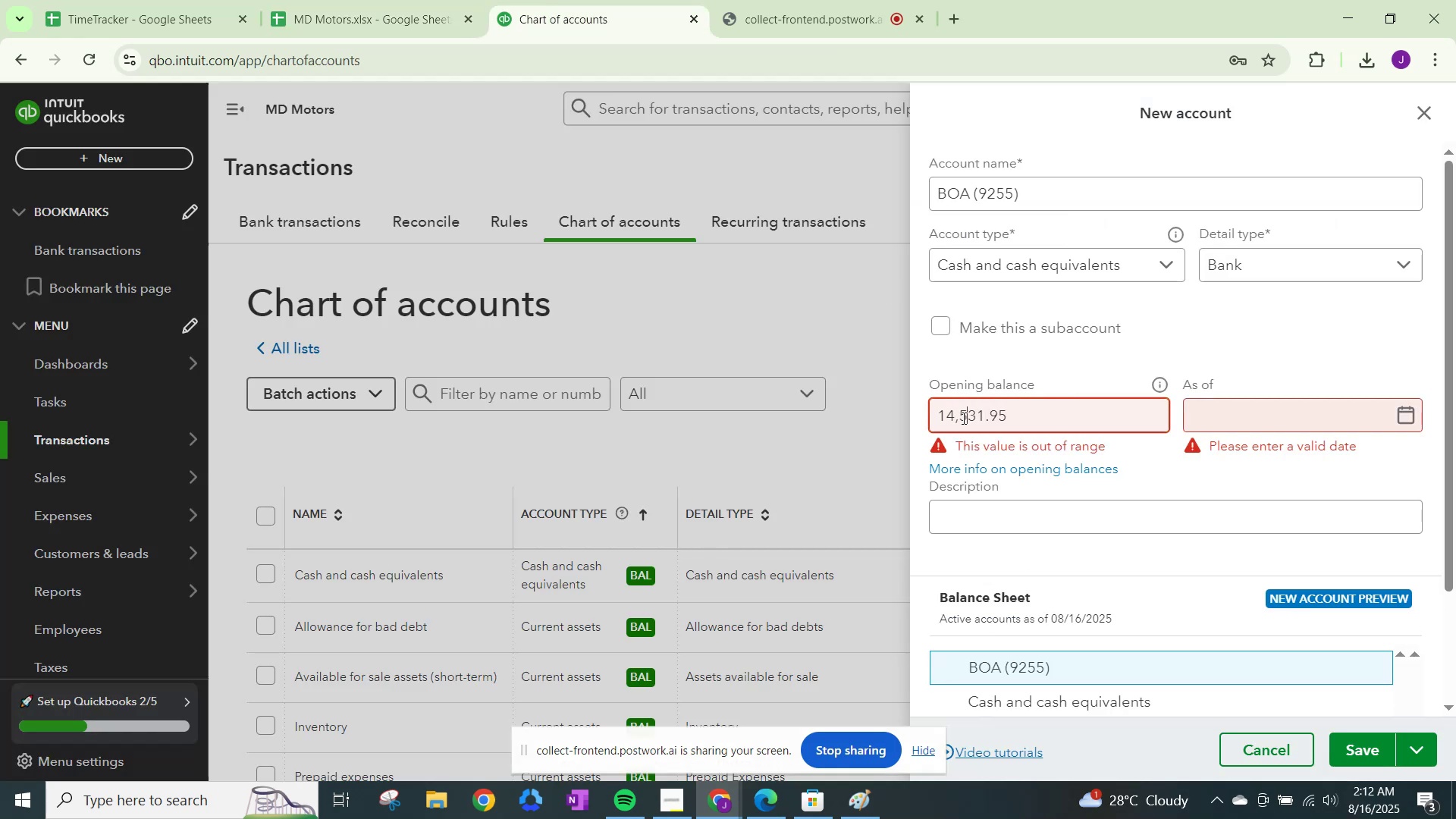 
left_click([962, 418])
 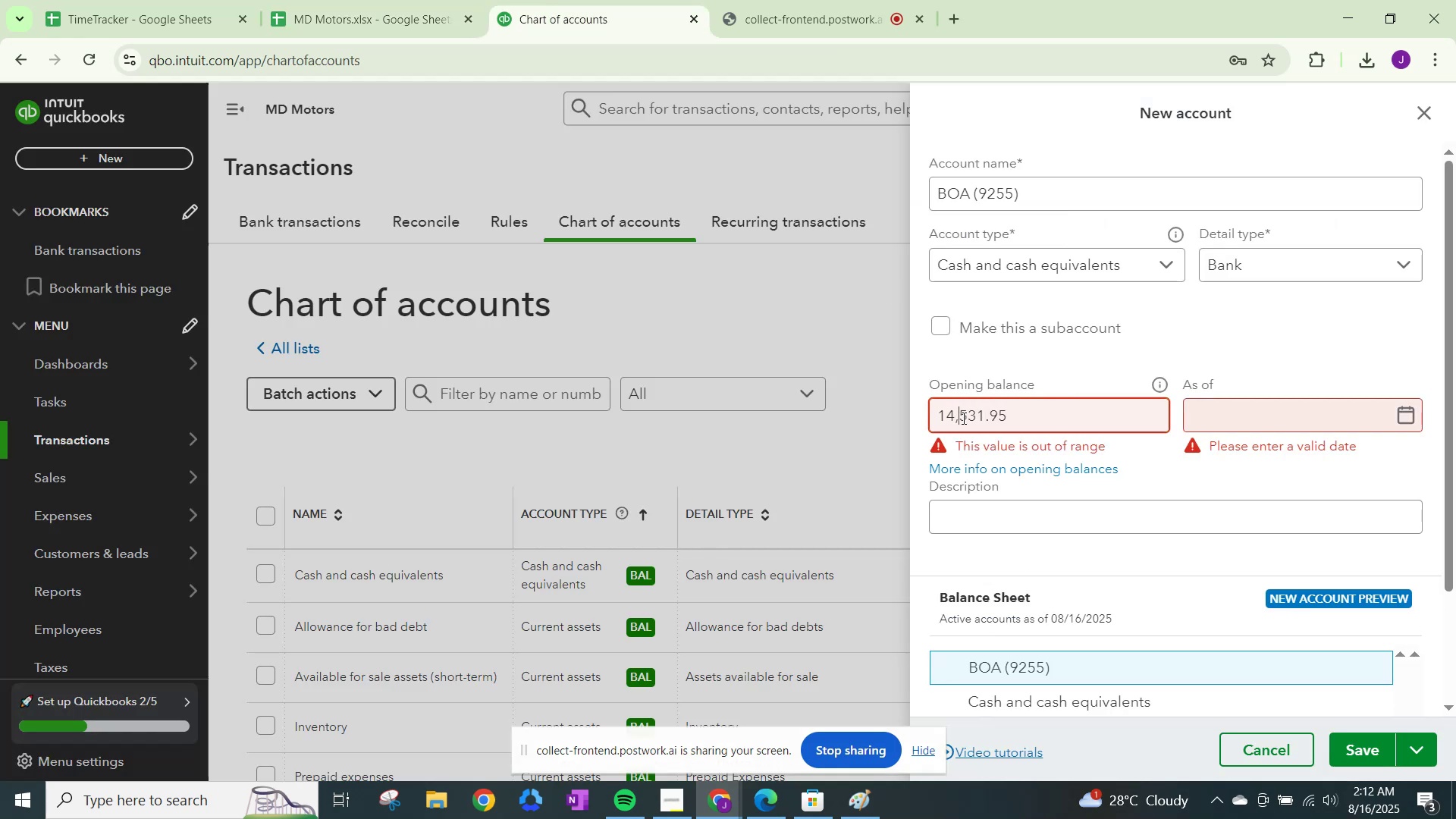 
key(Backspace)
 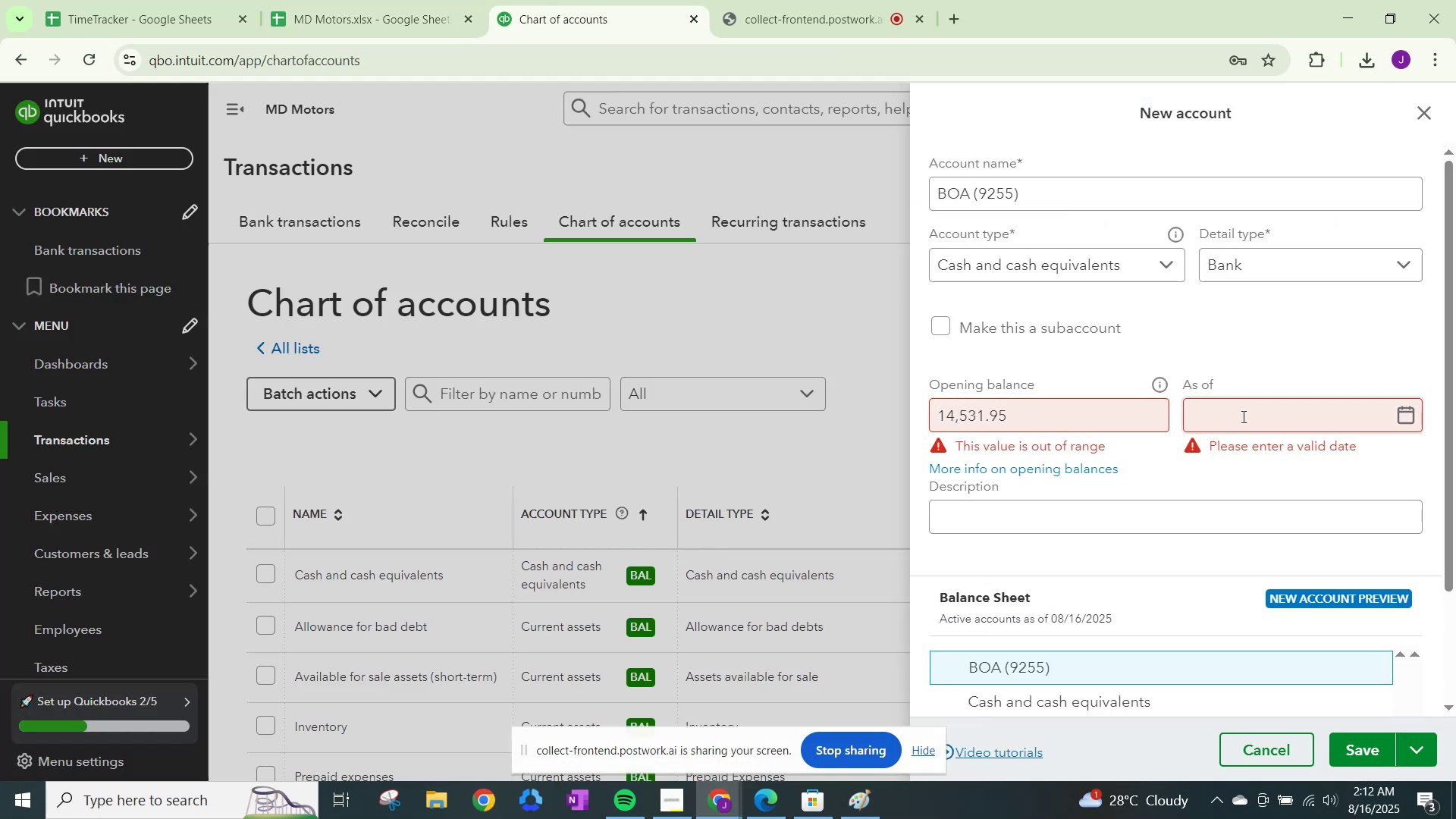 
left_click([1163, 494])
 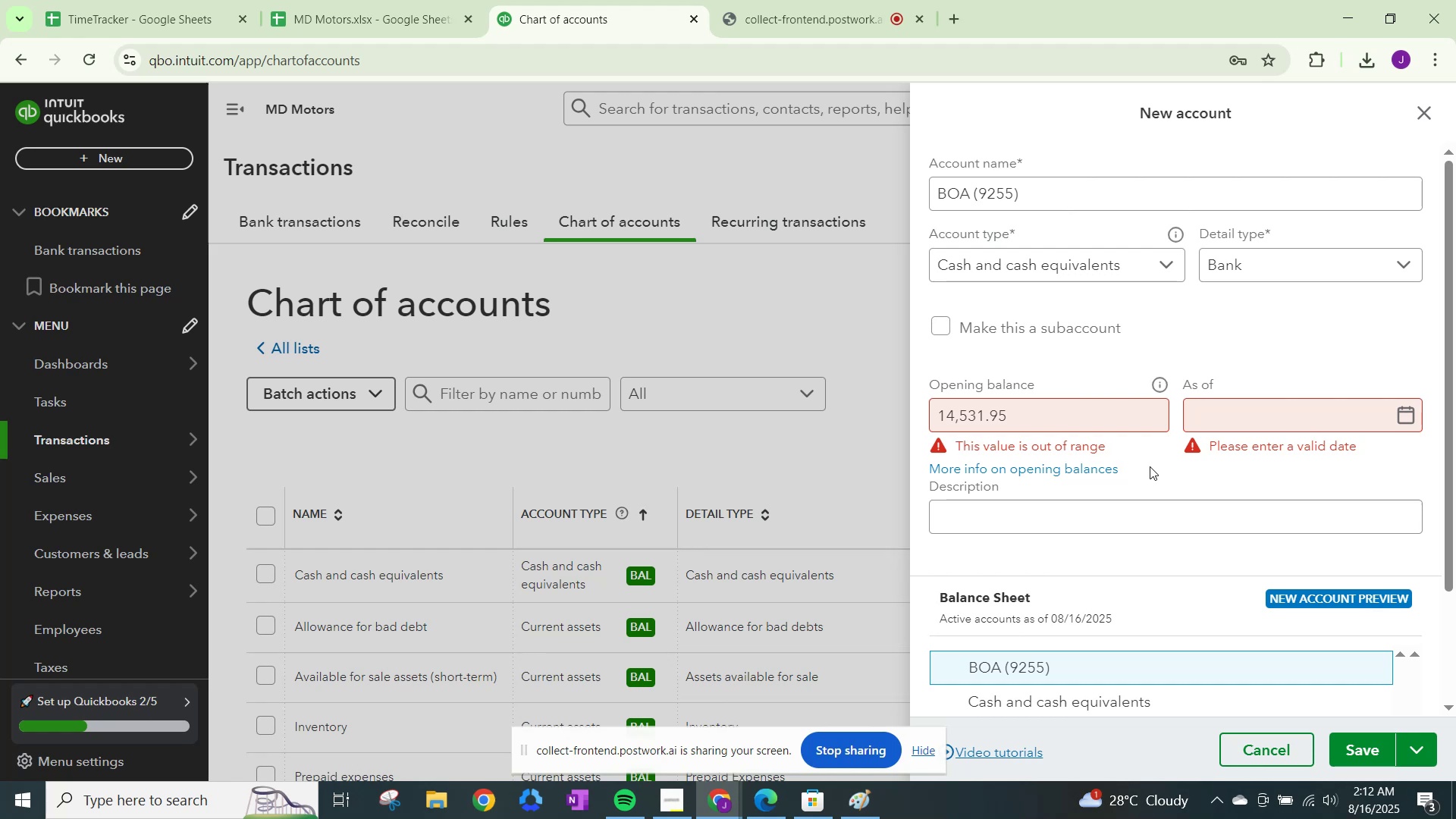 
left_click([1150, 463])
 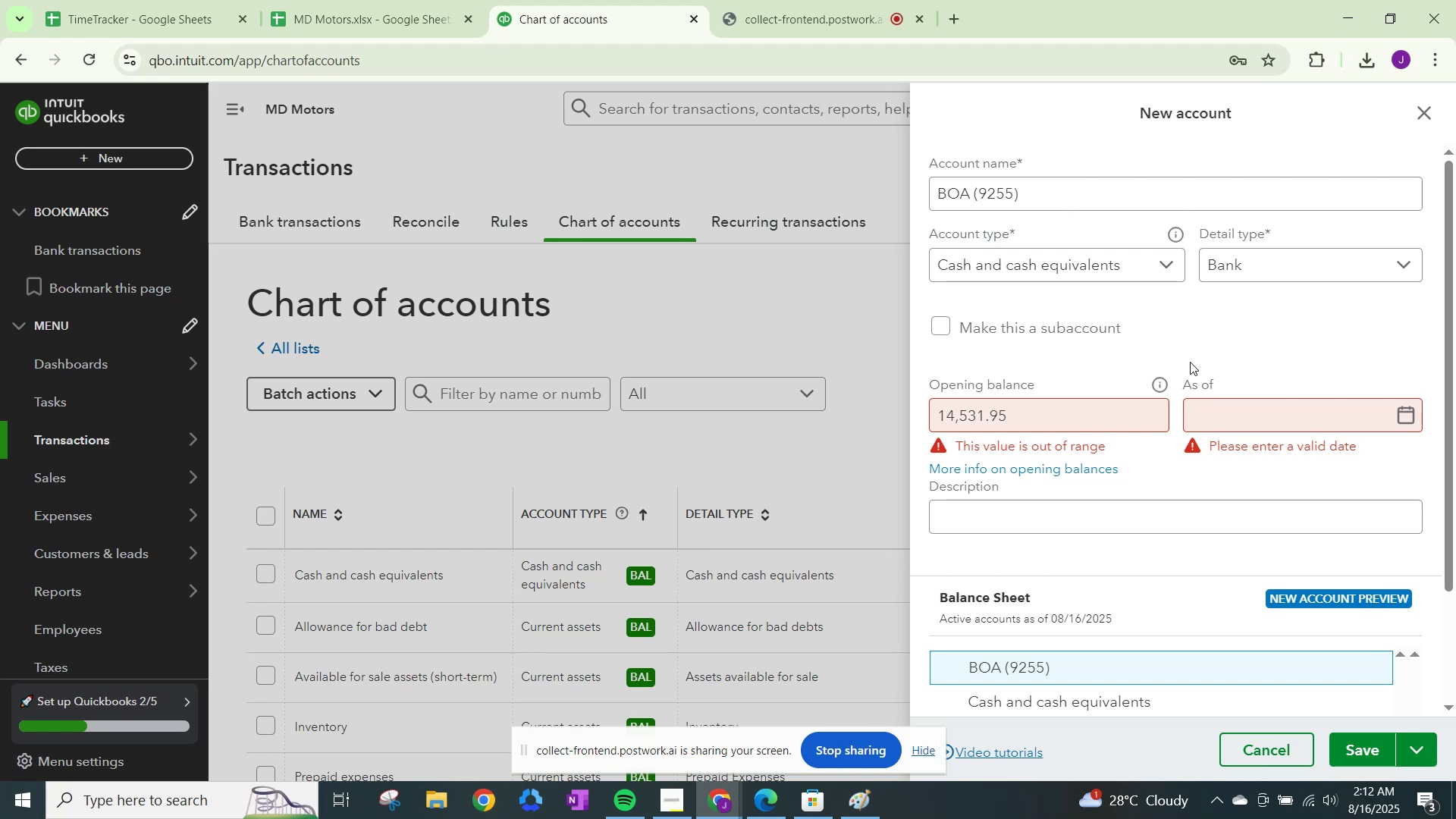 
left_click([1202, 350])
 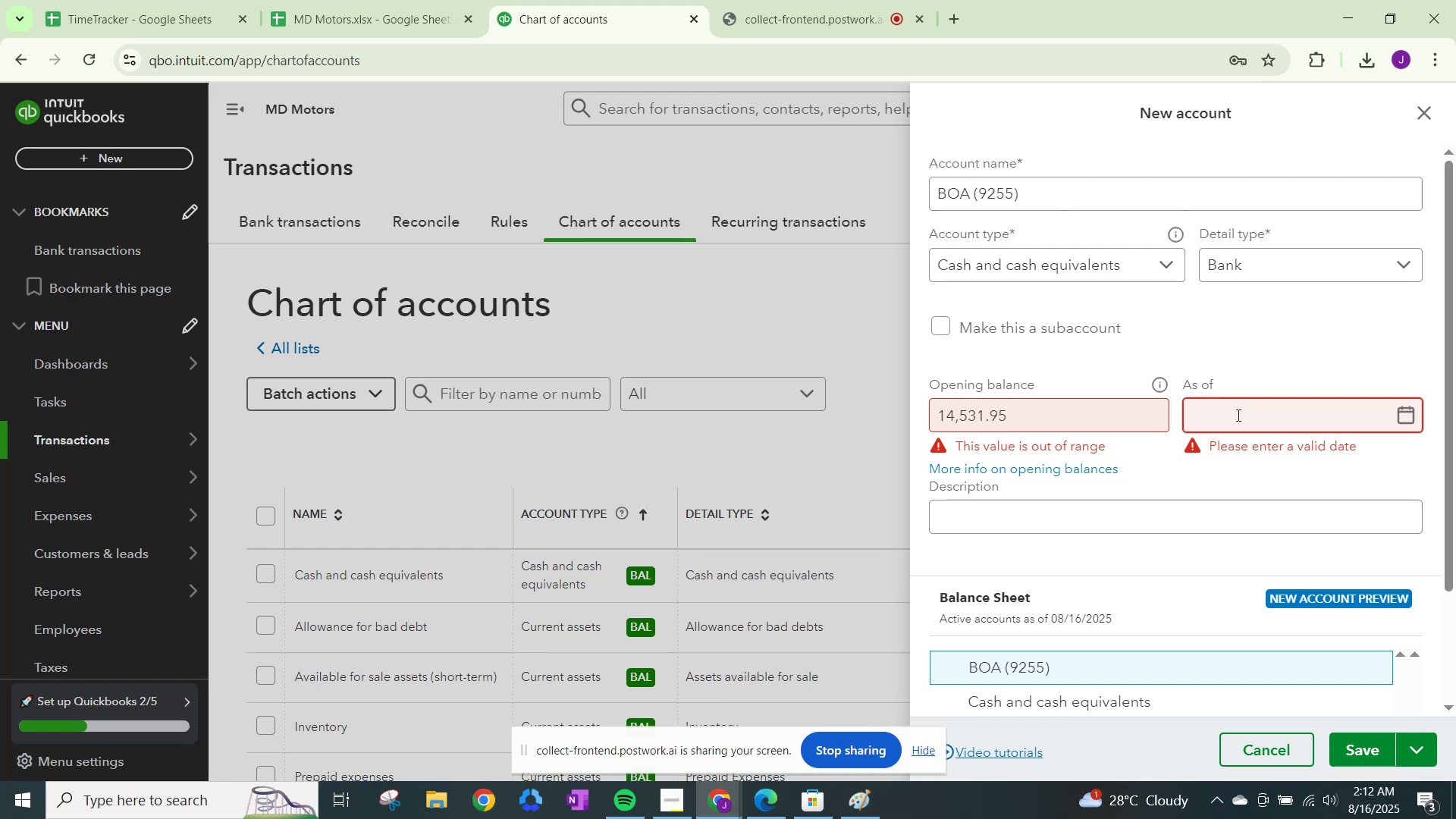 
left_click([959, 416])
 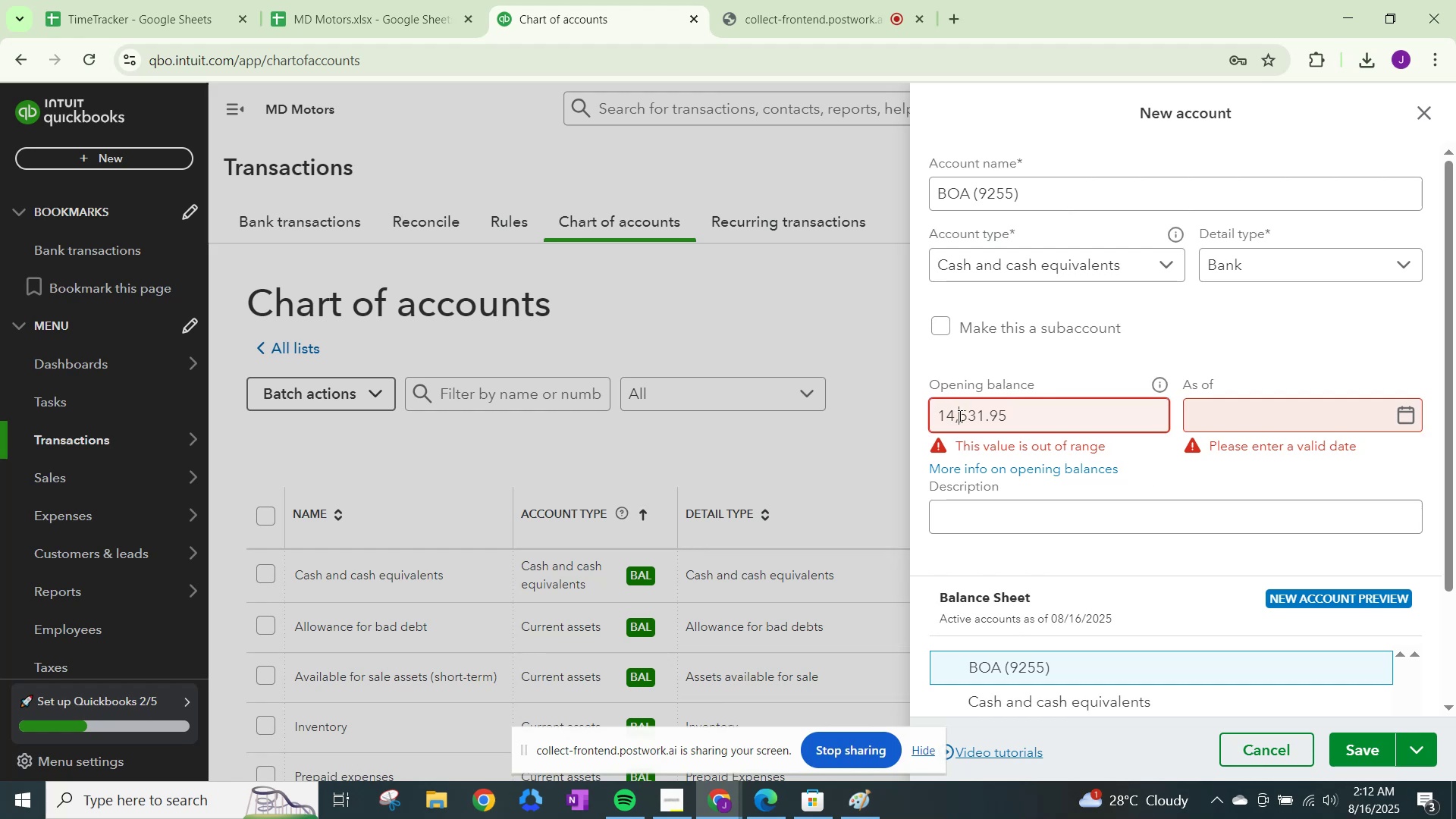 
key(Backspace)
 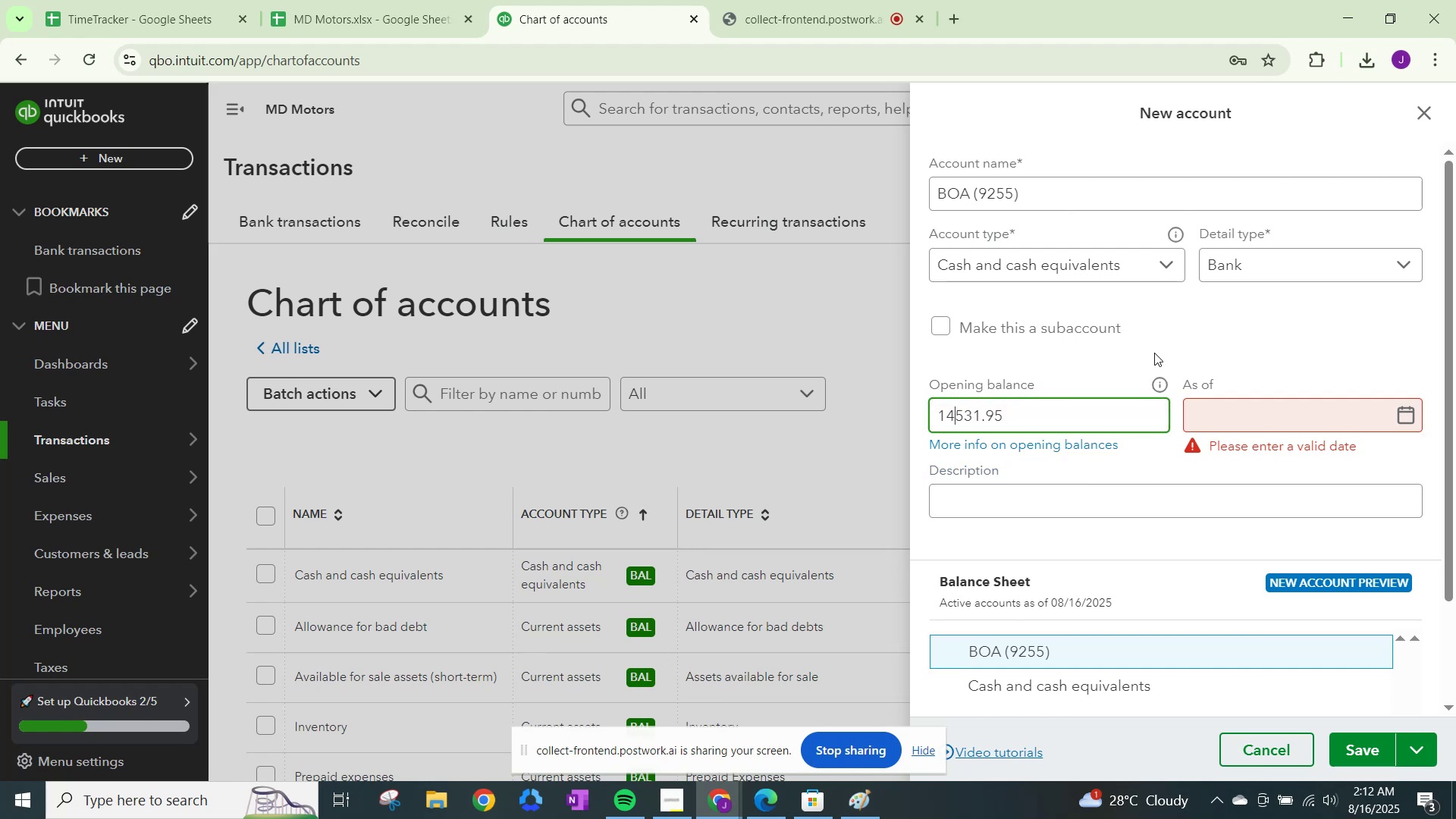 
left_click([1211, 340])
 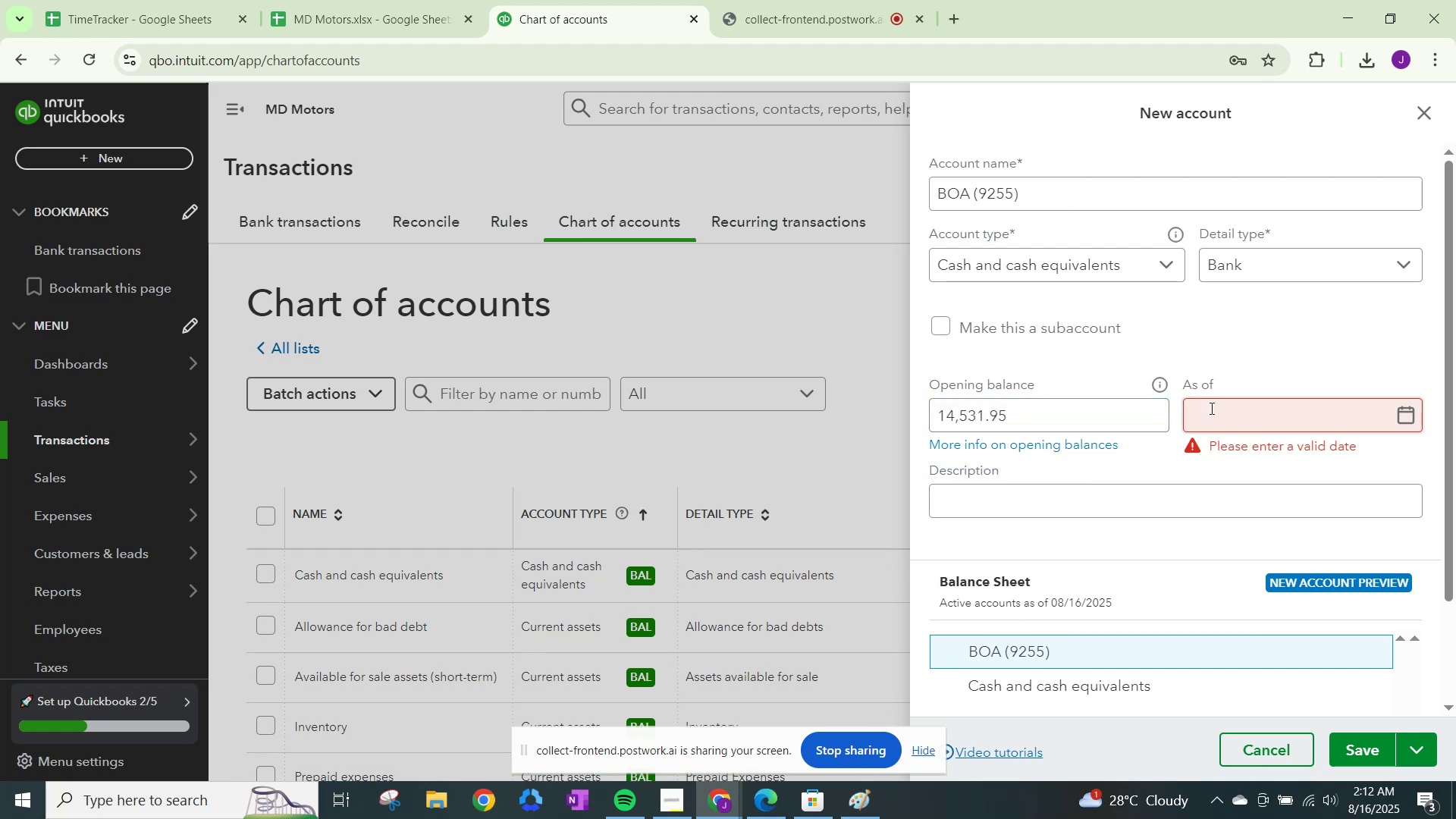 
left_click([1211, 406])
 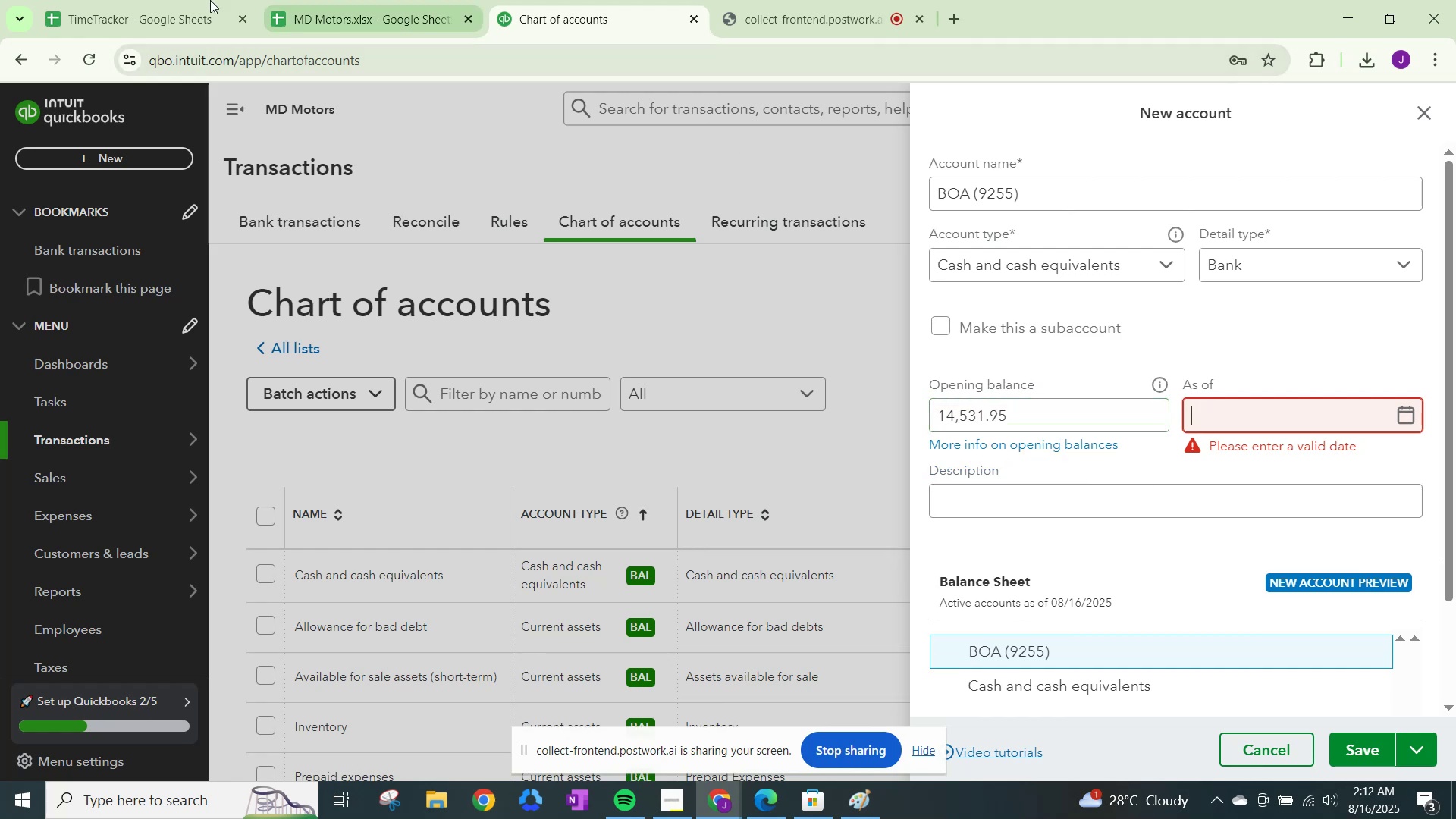 
left_click([193, 0])
 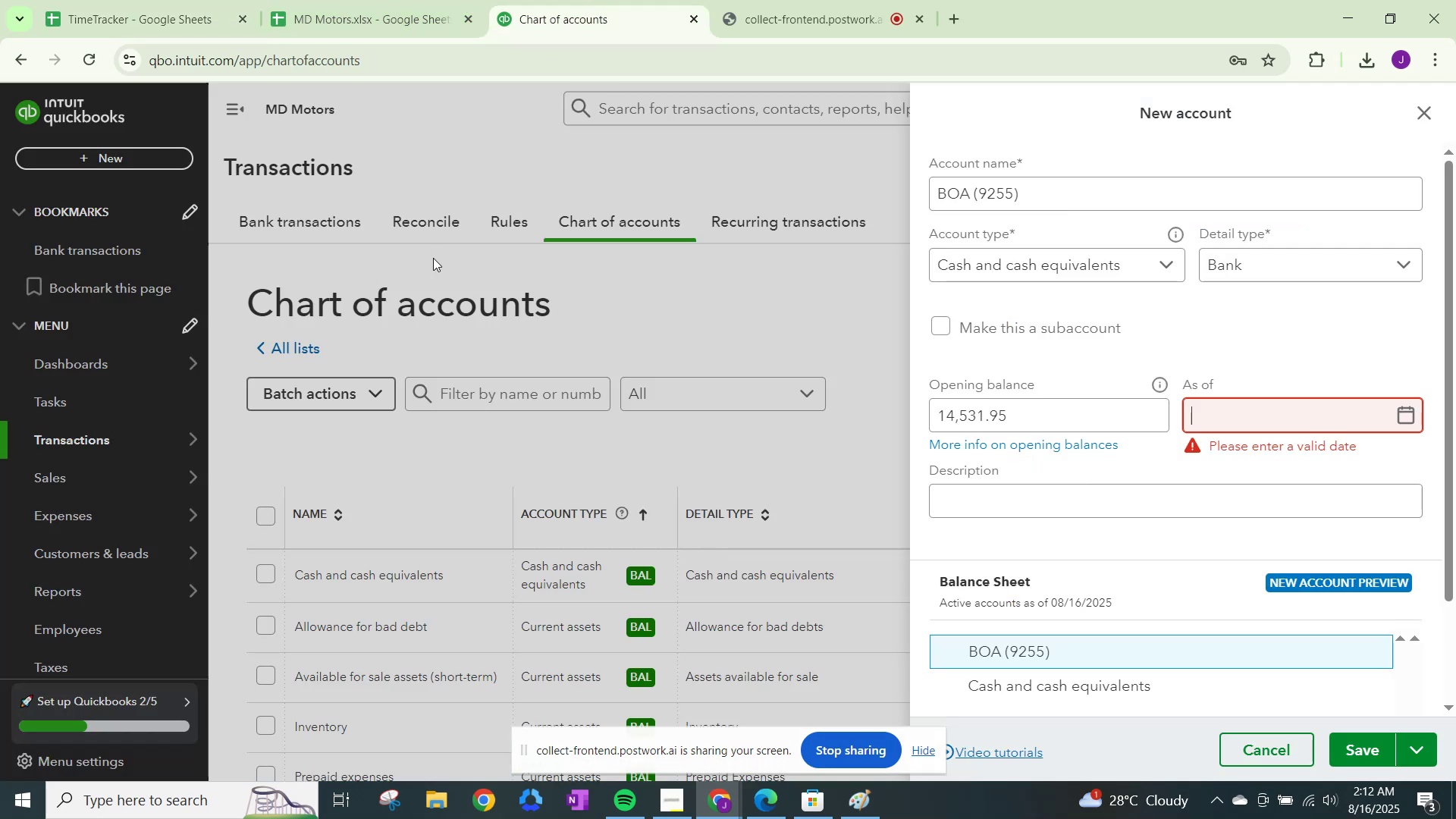 
left_click([328, 0])
 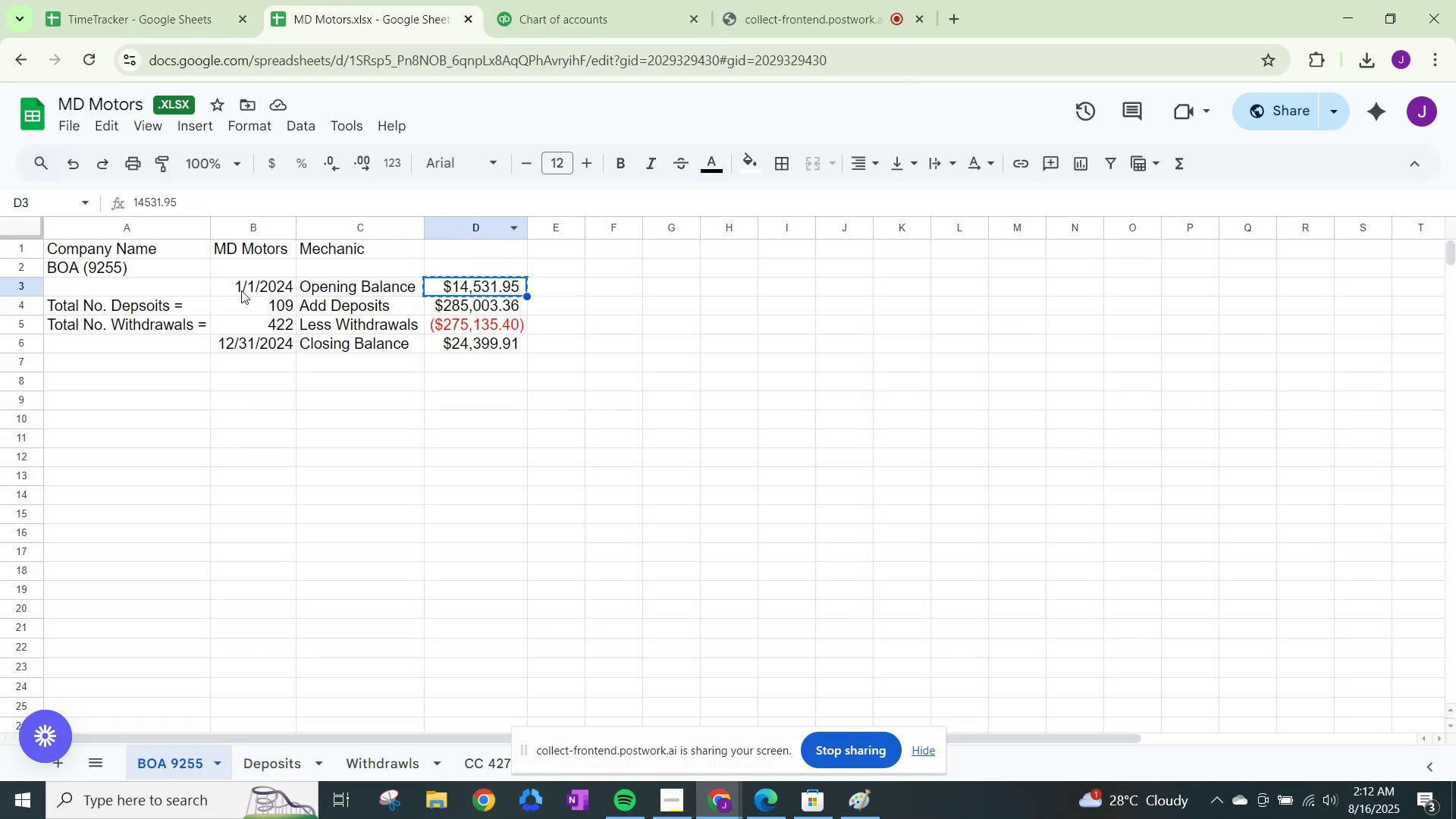 
left_click([234, 283])
 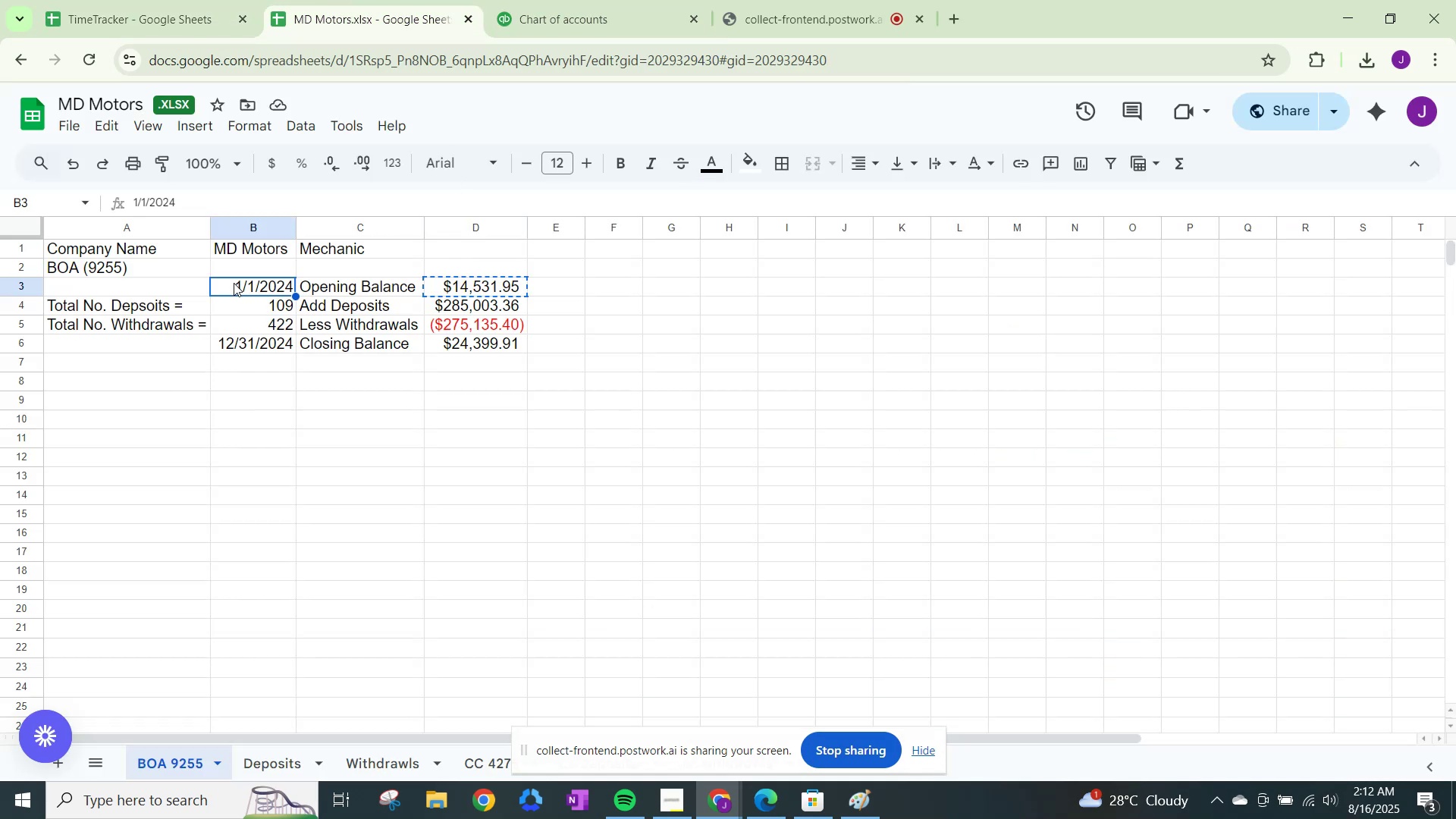 
key(Control+C)
 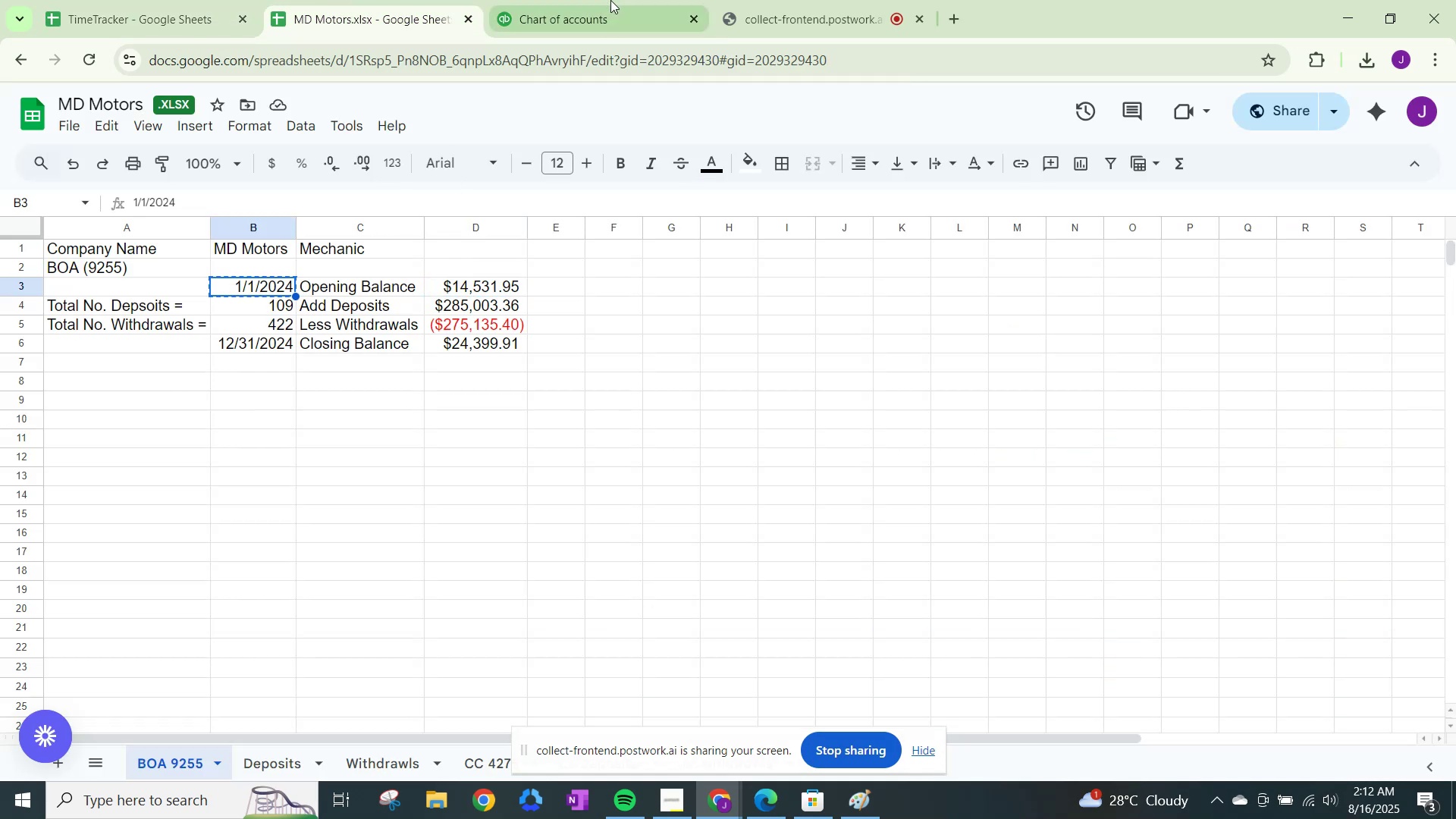 
left_click([610, 0])
 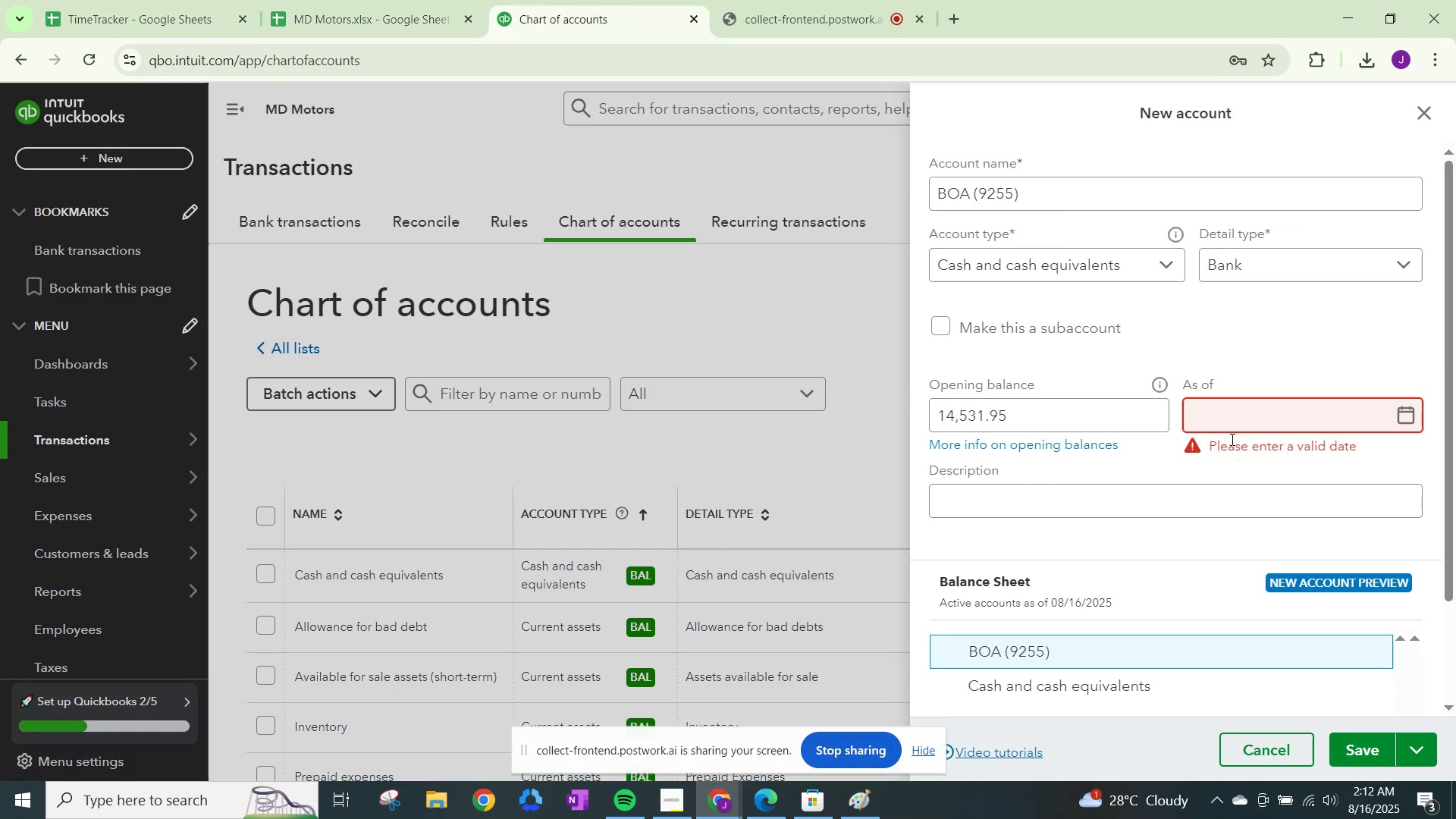 
key(Control+V)
 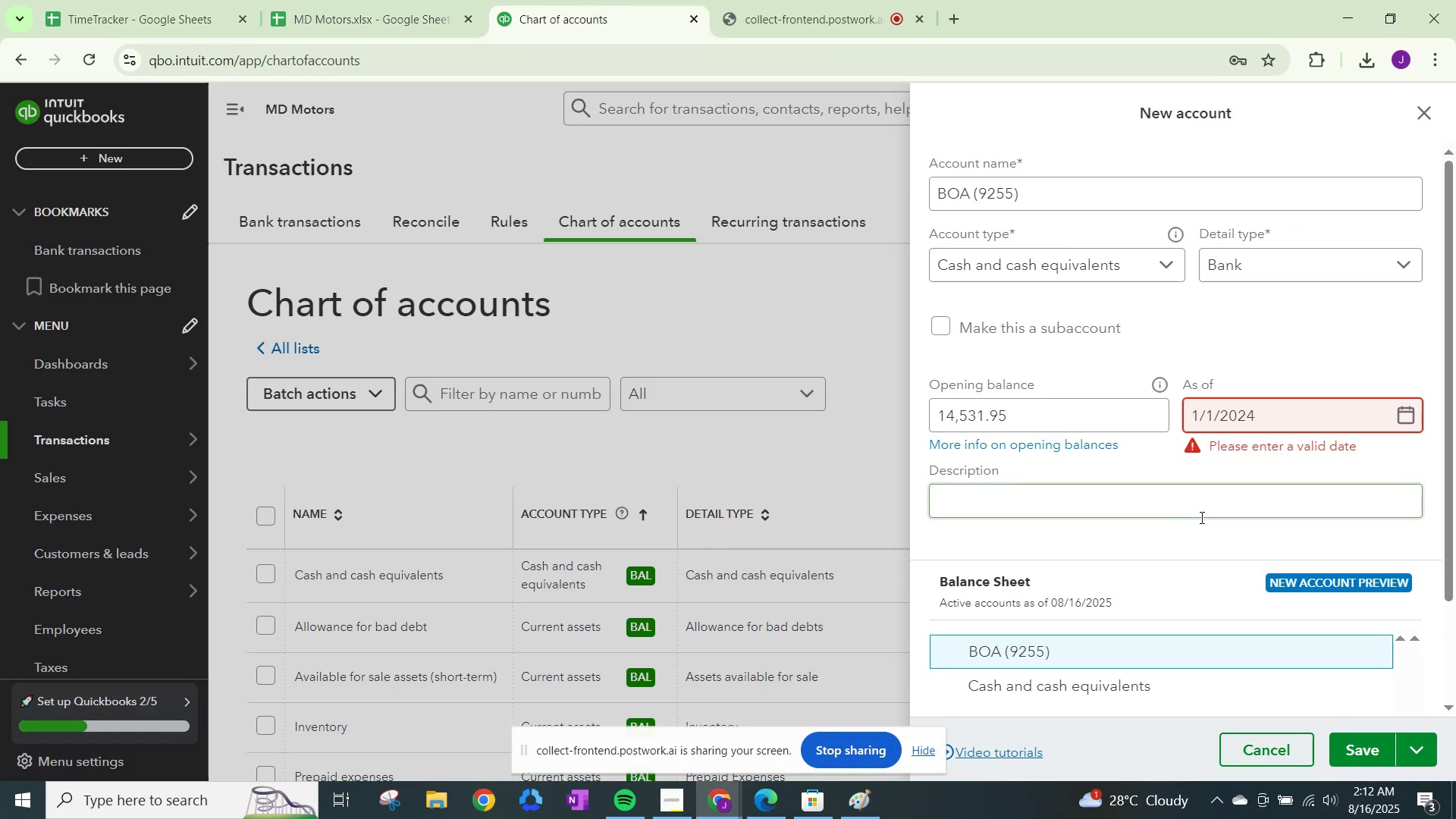 
left_click([1190, 531])
 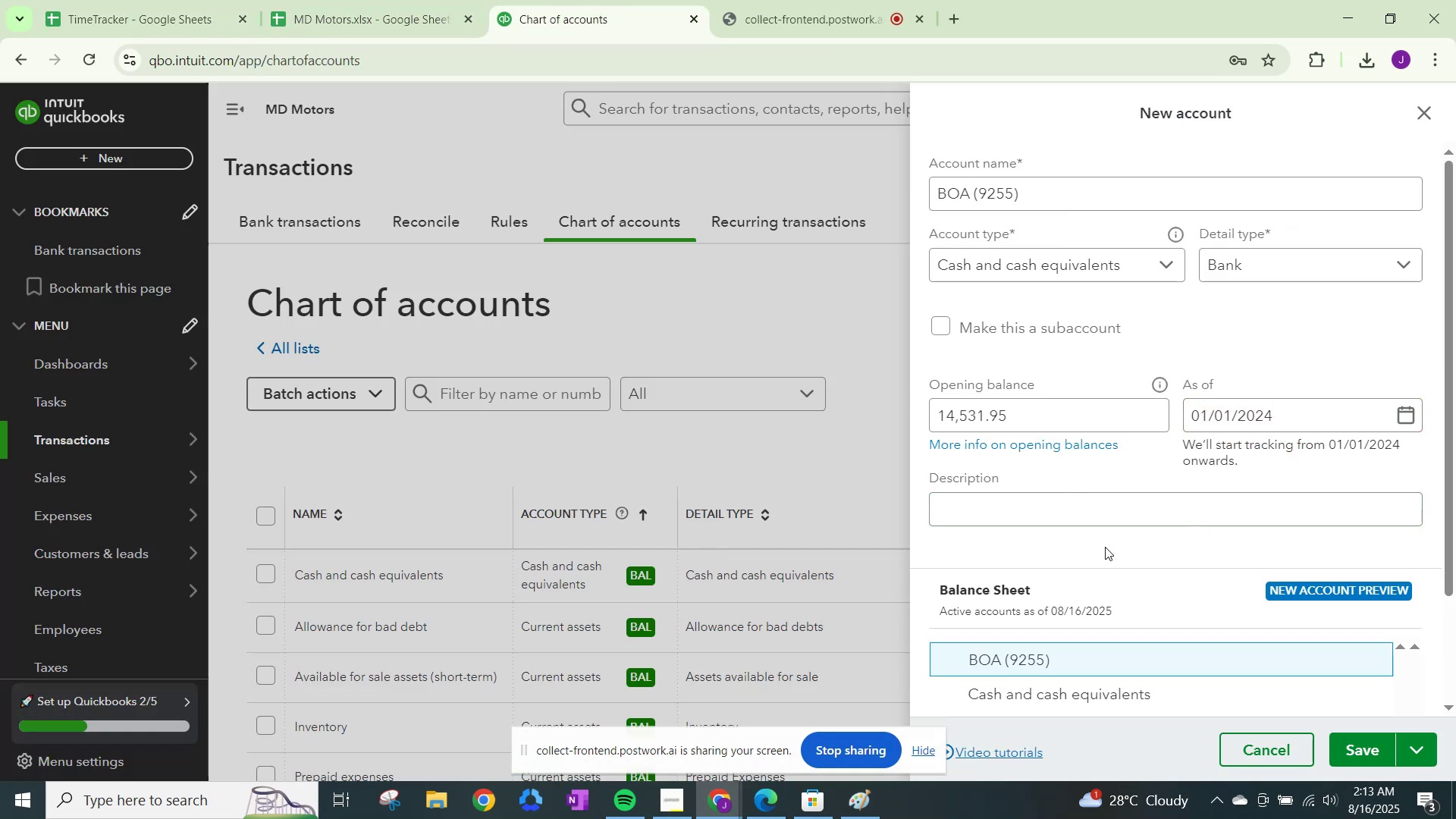 
scroll: coordinate [1105, 546], scroll_direction: down, amount: 3.0
 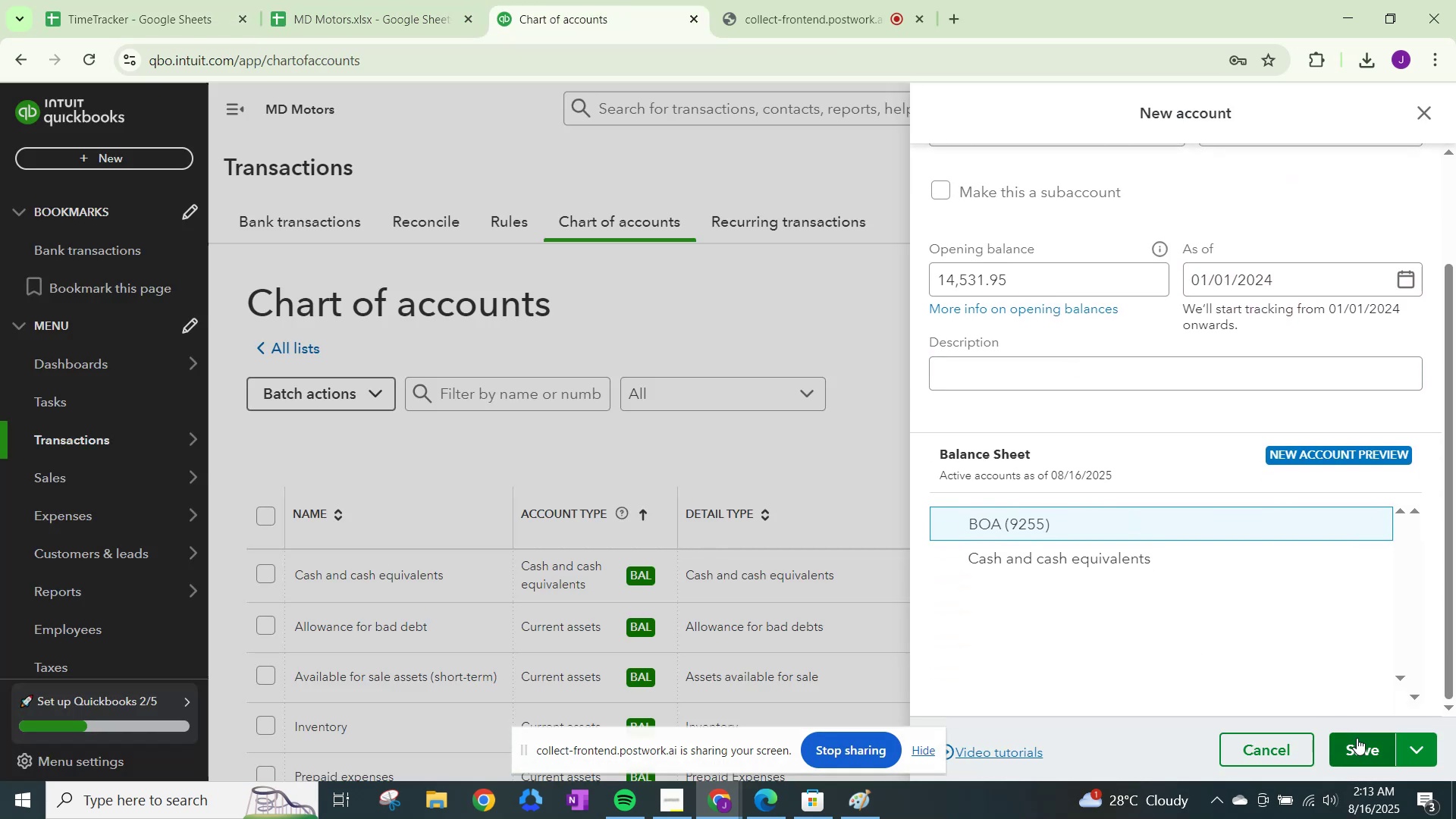 
left_click([1357, 738])
 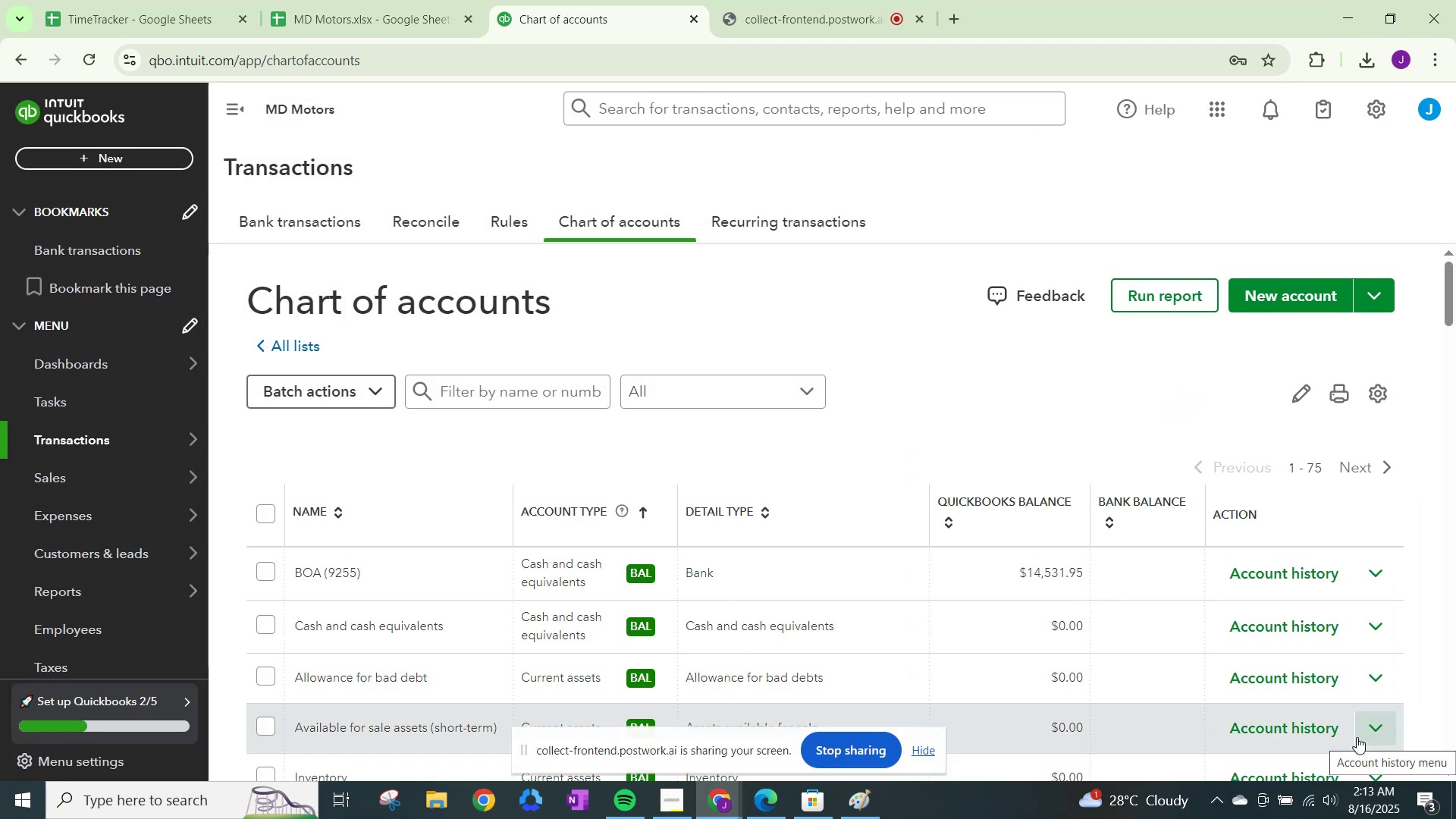 
wait(8.19)
 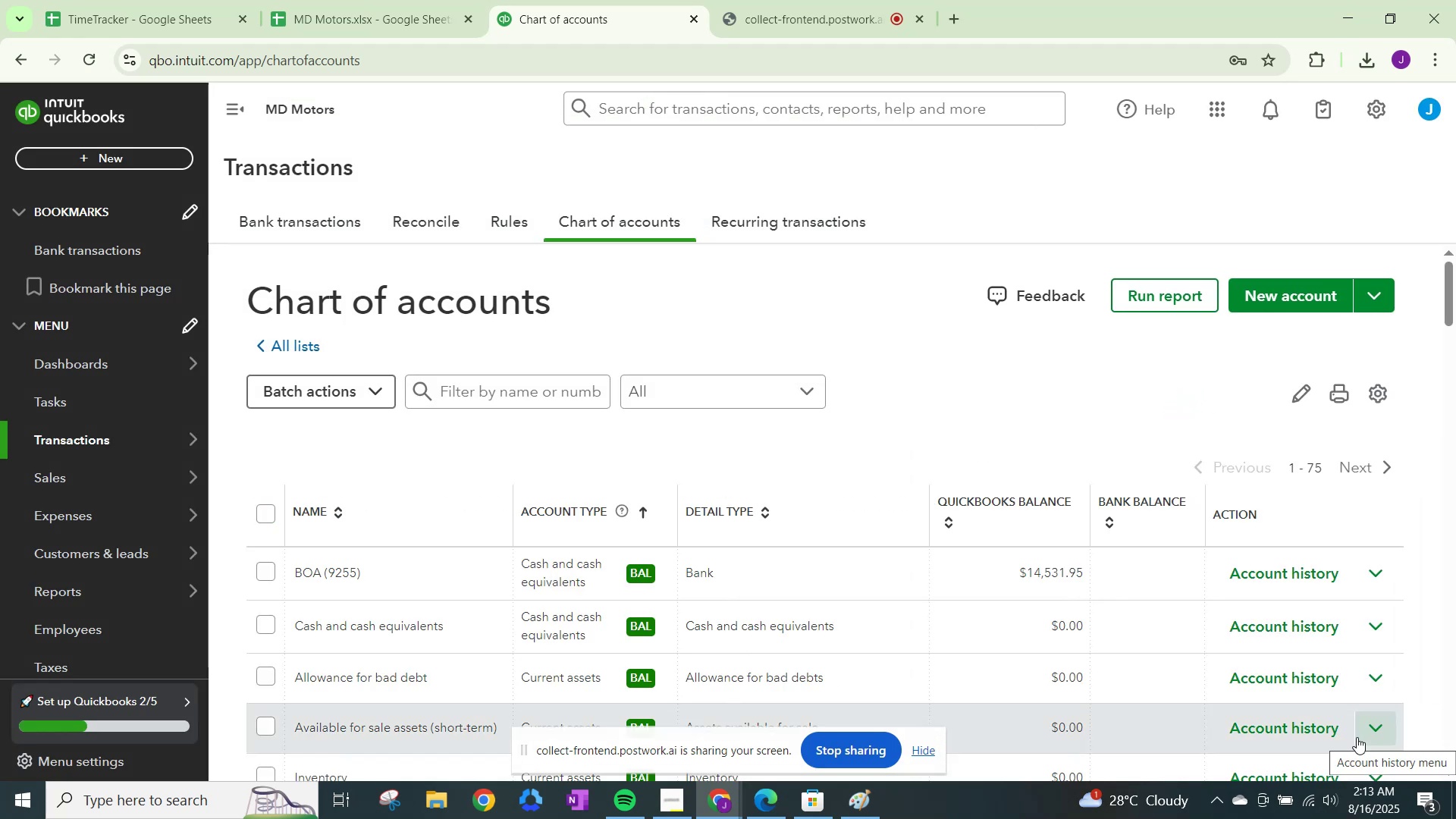 
left_click([268, 221])
 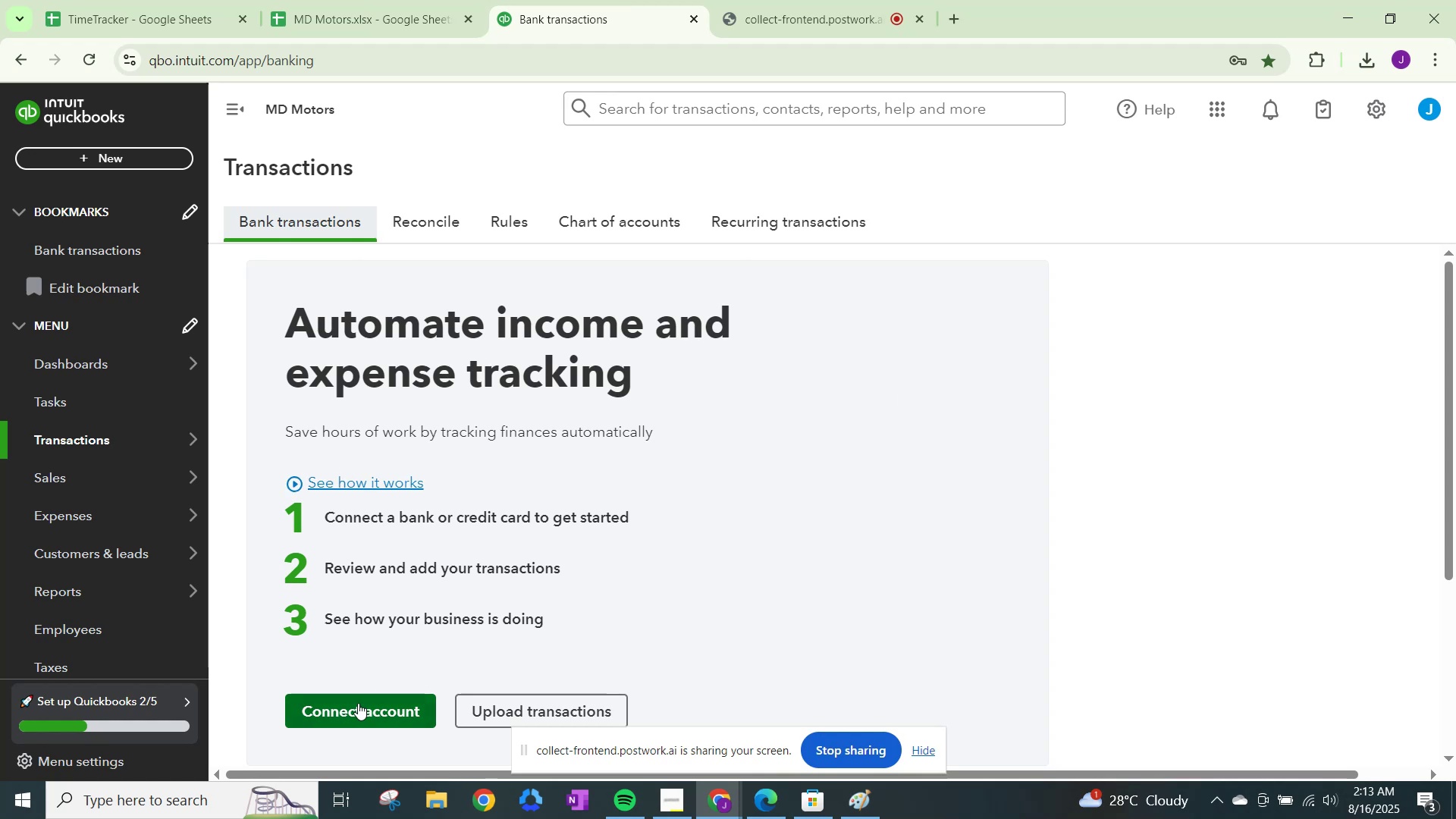 
left_click([575, 720])
 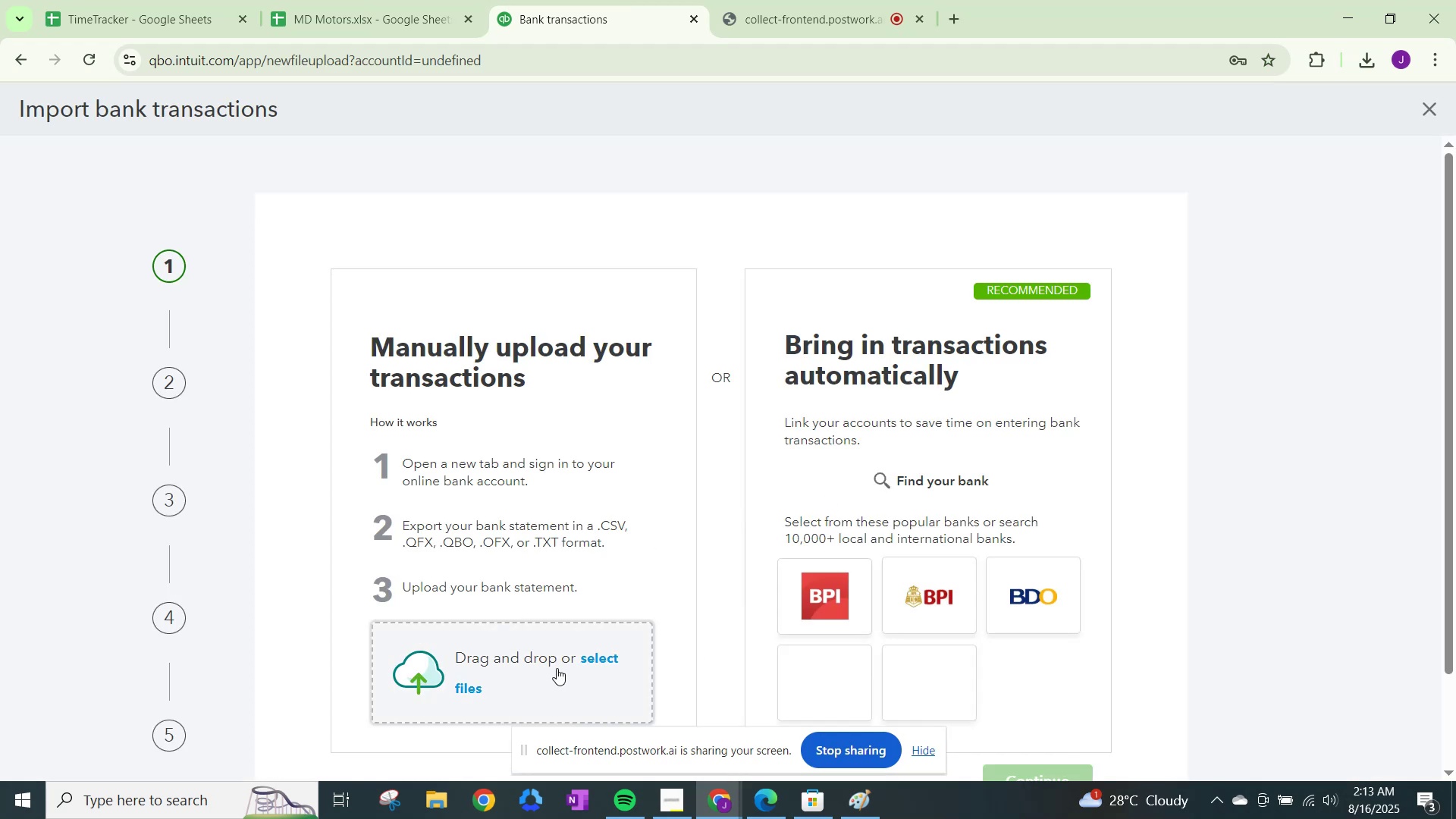 
left_click([585, 660])
 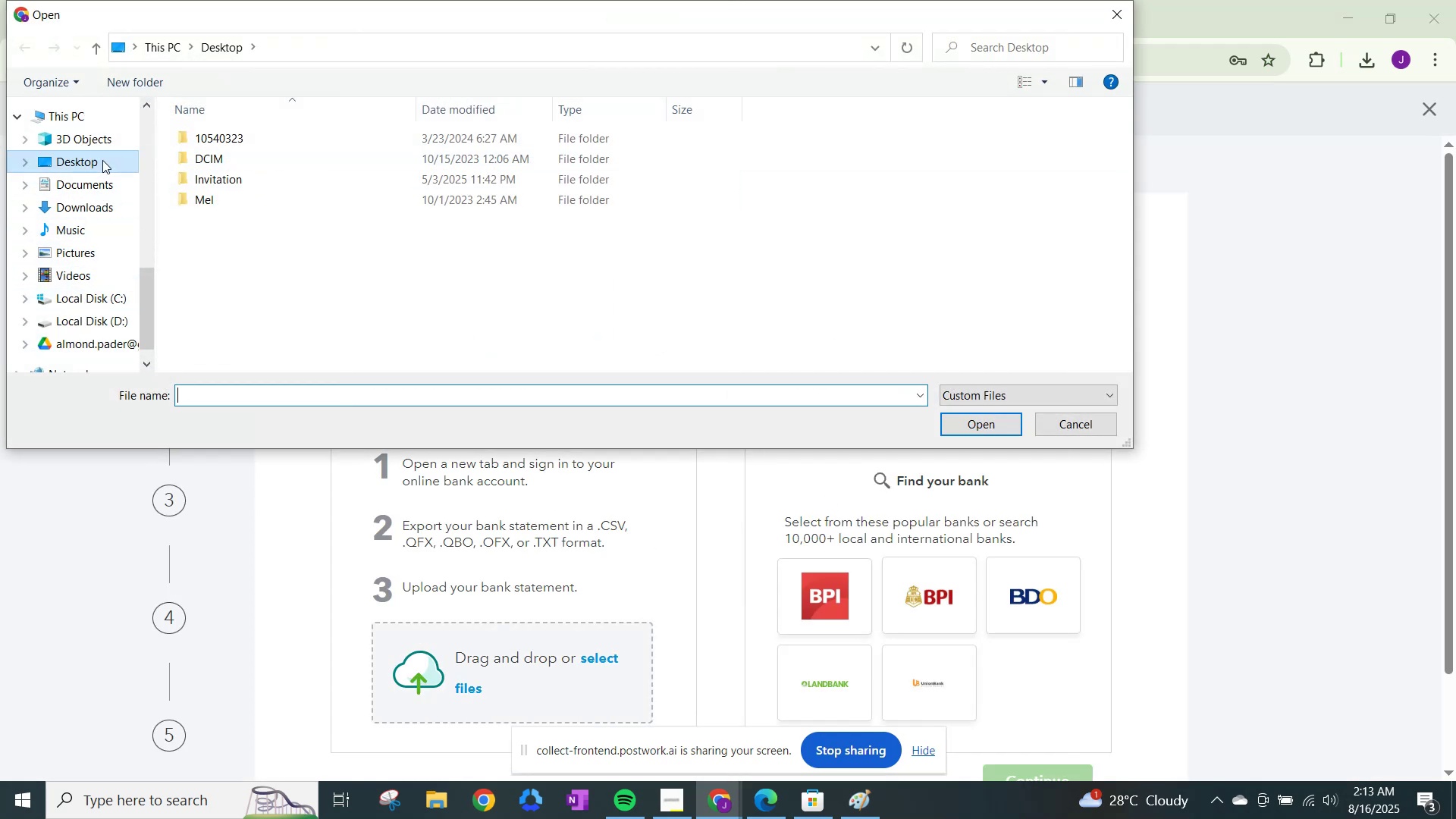 
scroll: coordinate [99, 301], scroll_direction: down, amount: 5.0
 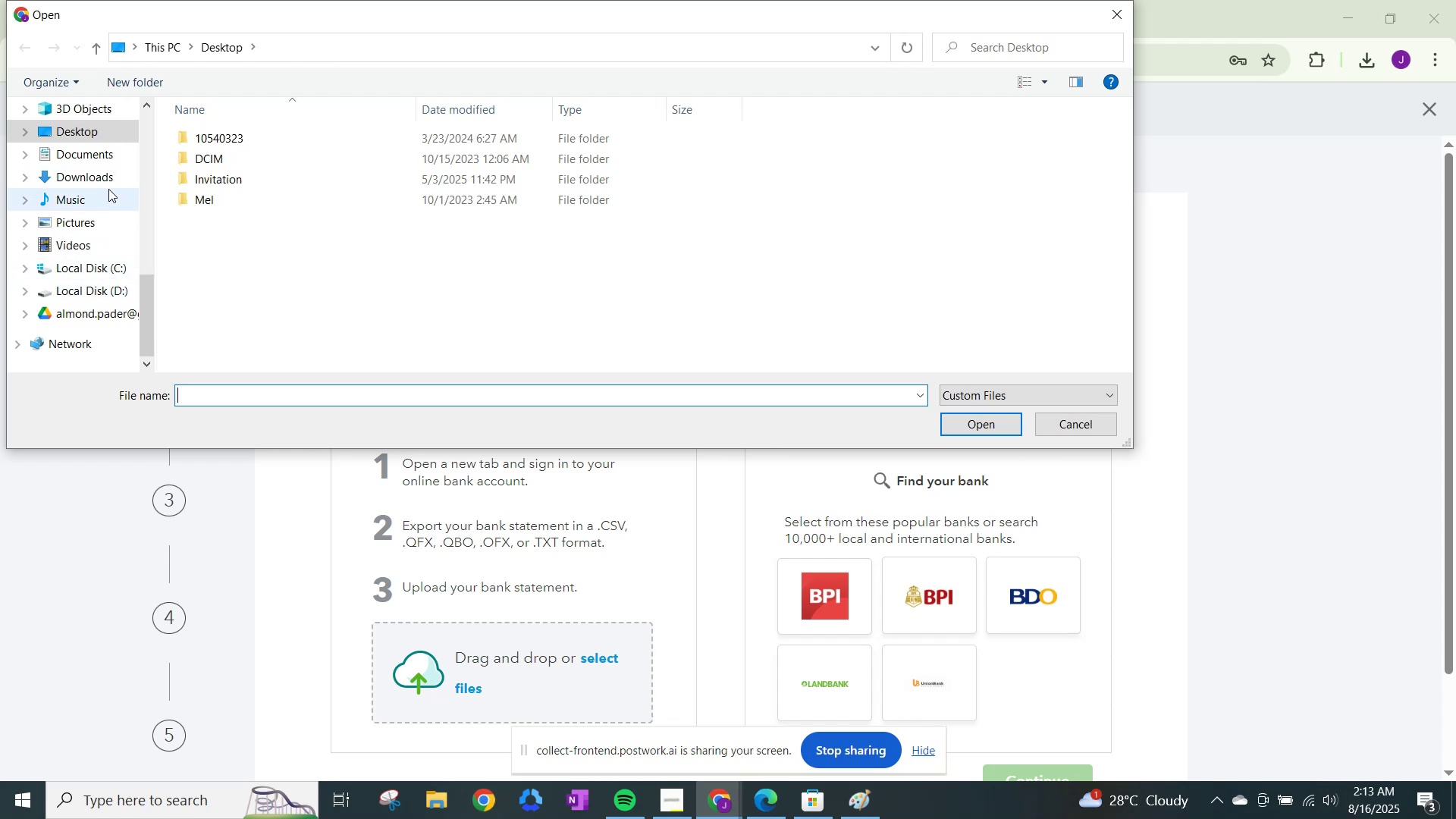 
scroll: coordinate [86, 226], scroll_direction: up, amount: 1.0
 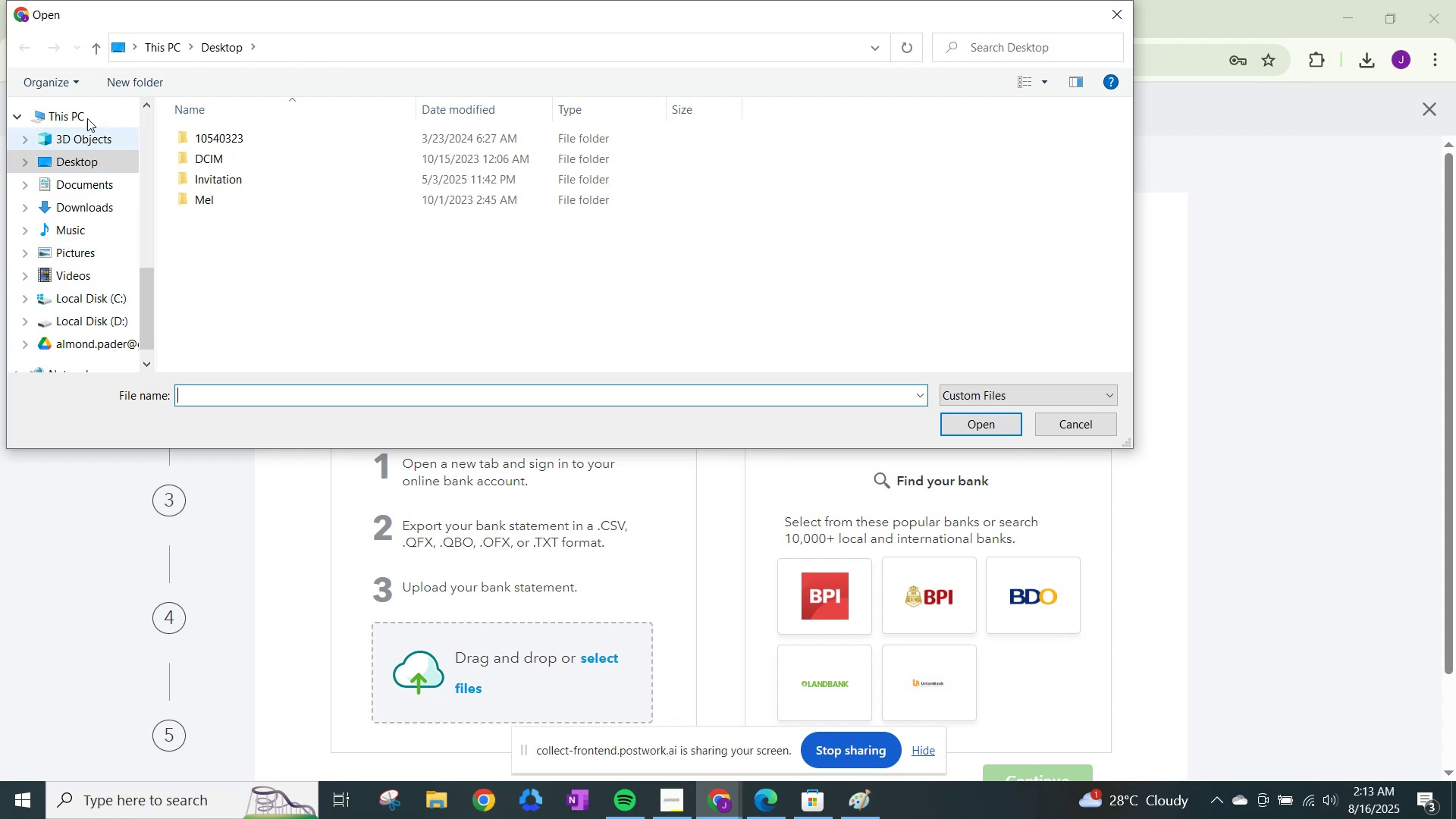 
left_click([87, 117])
 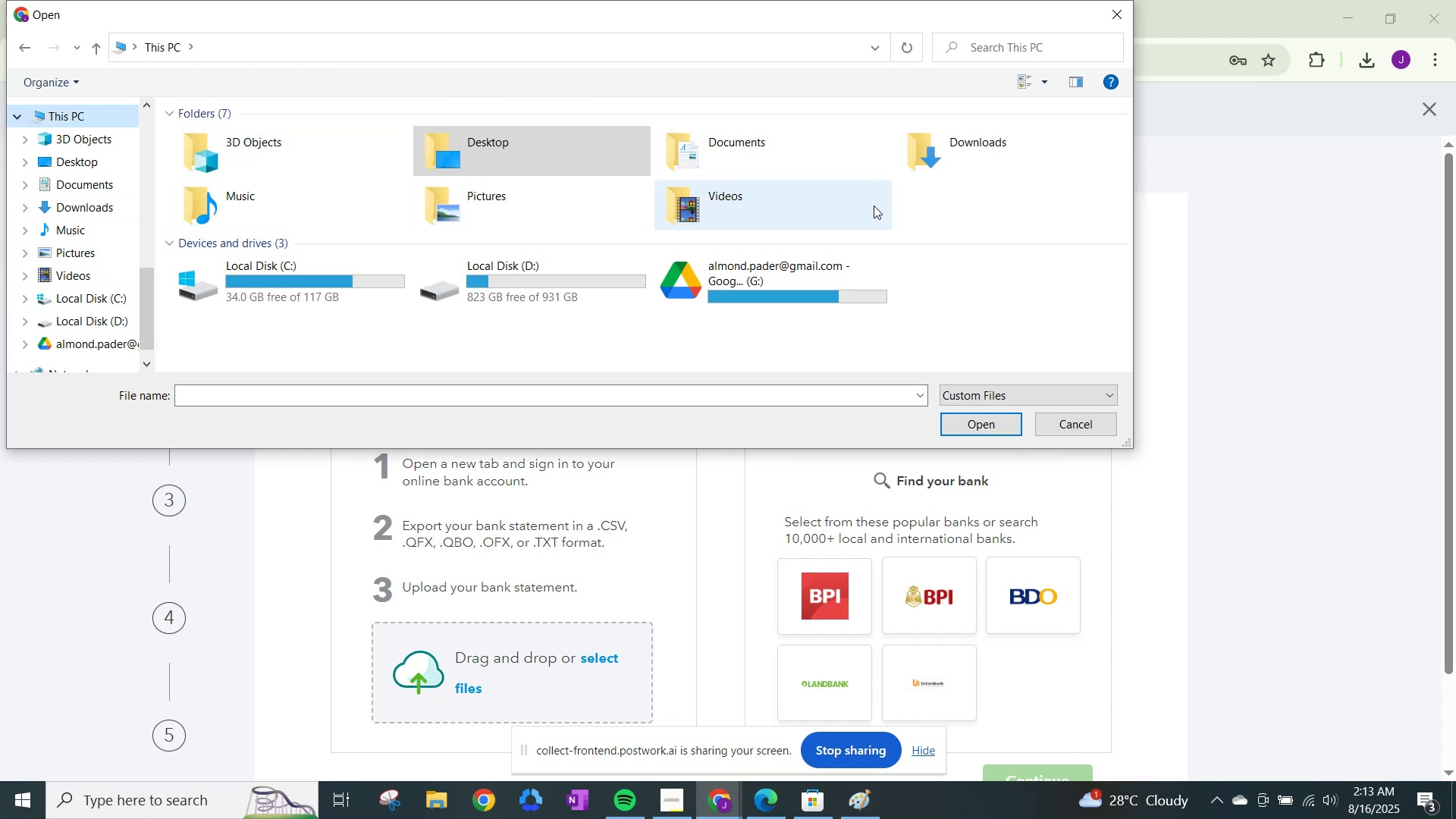 
double_click([949, 165])
 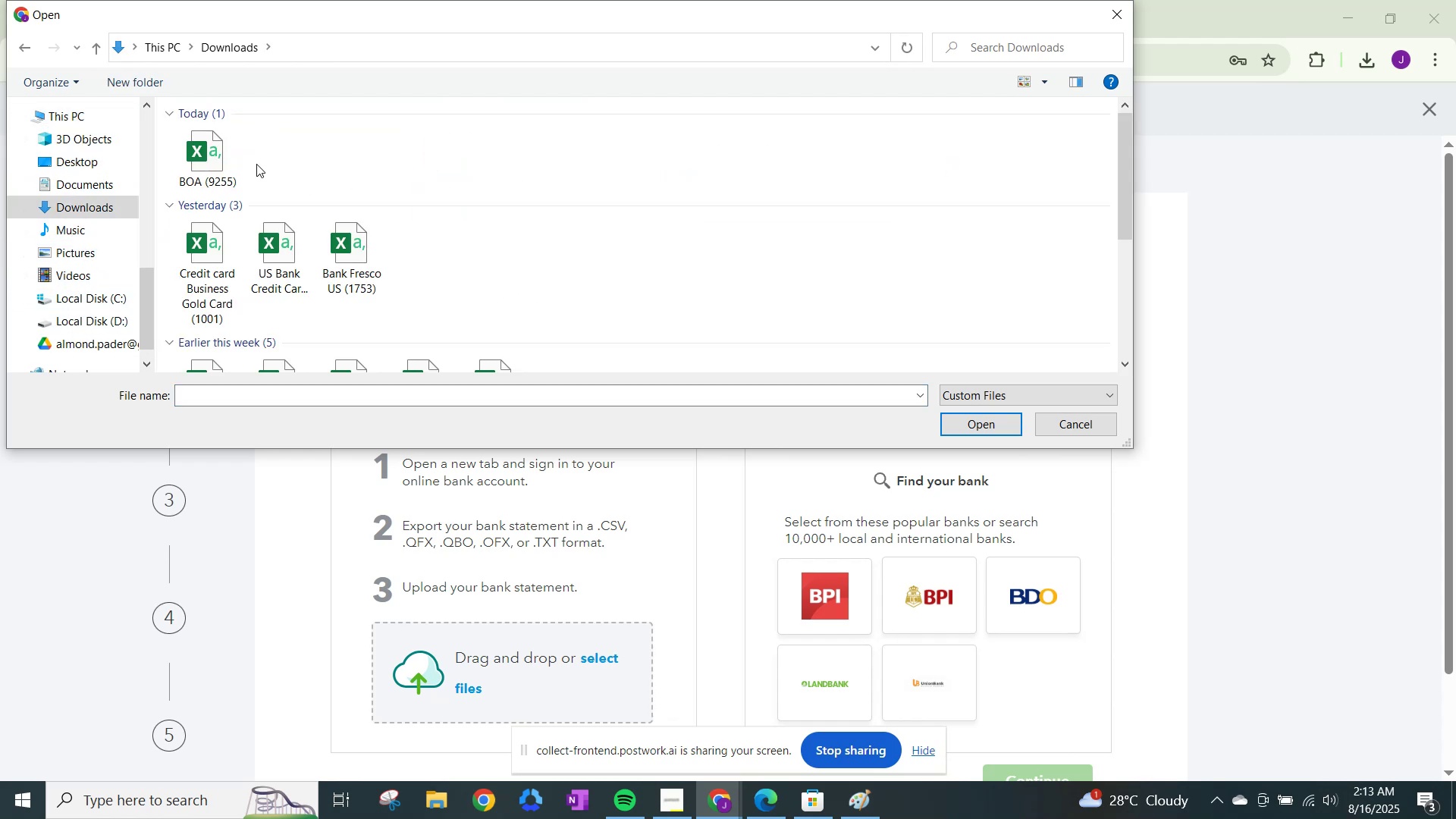 
left_click([212, 153])
 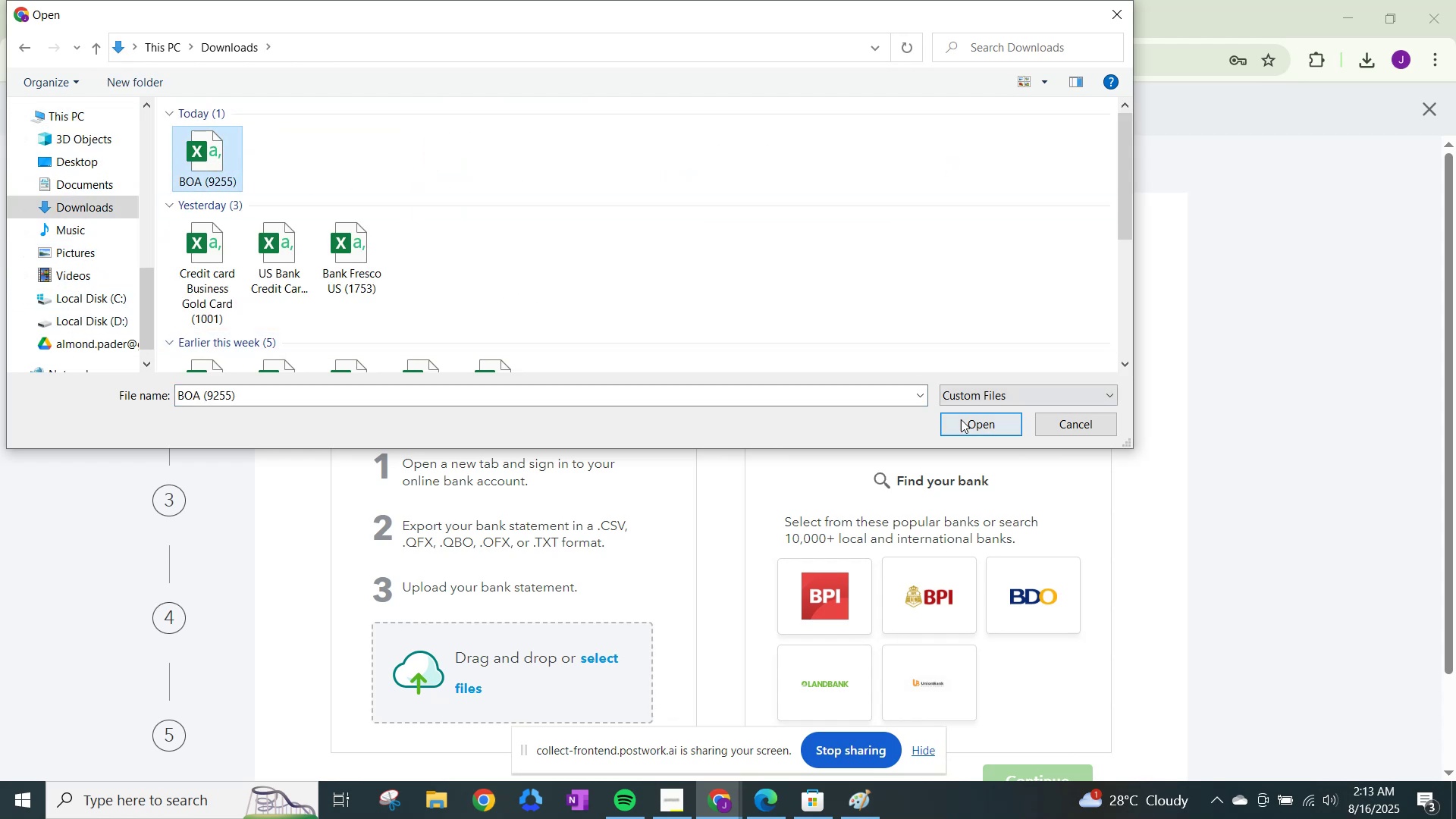 
left_click([961, 419])
 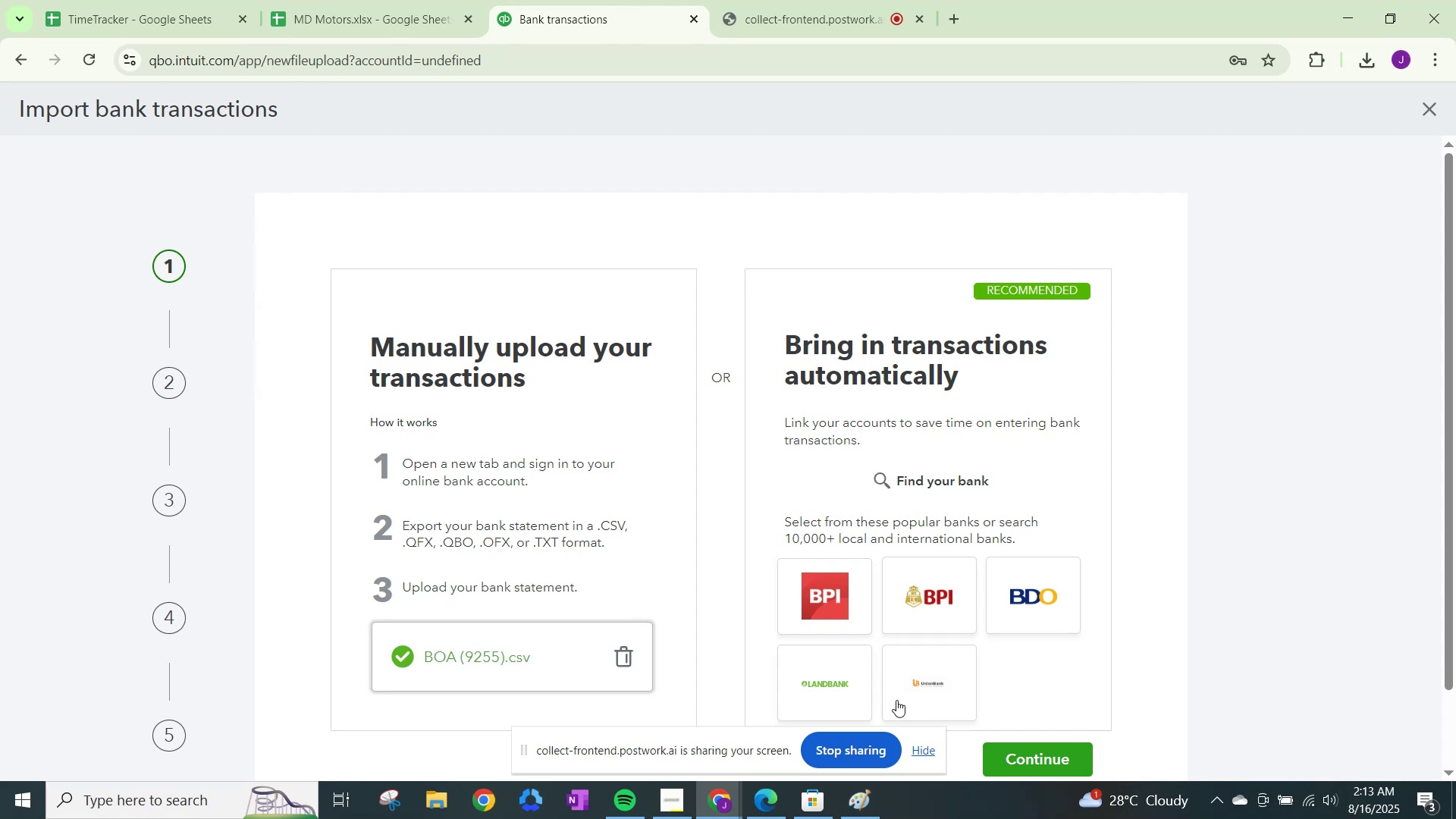 
left_click([1043, 755])
 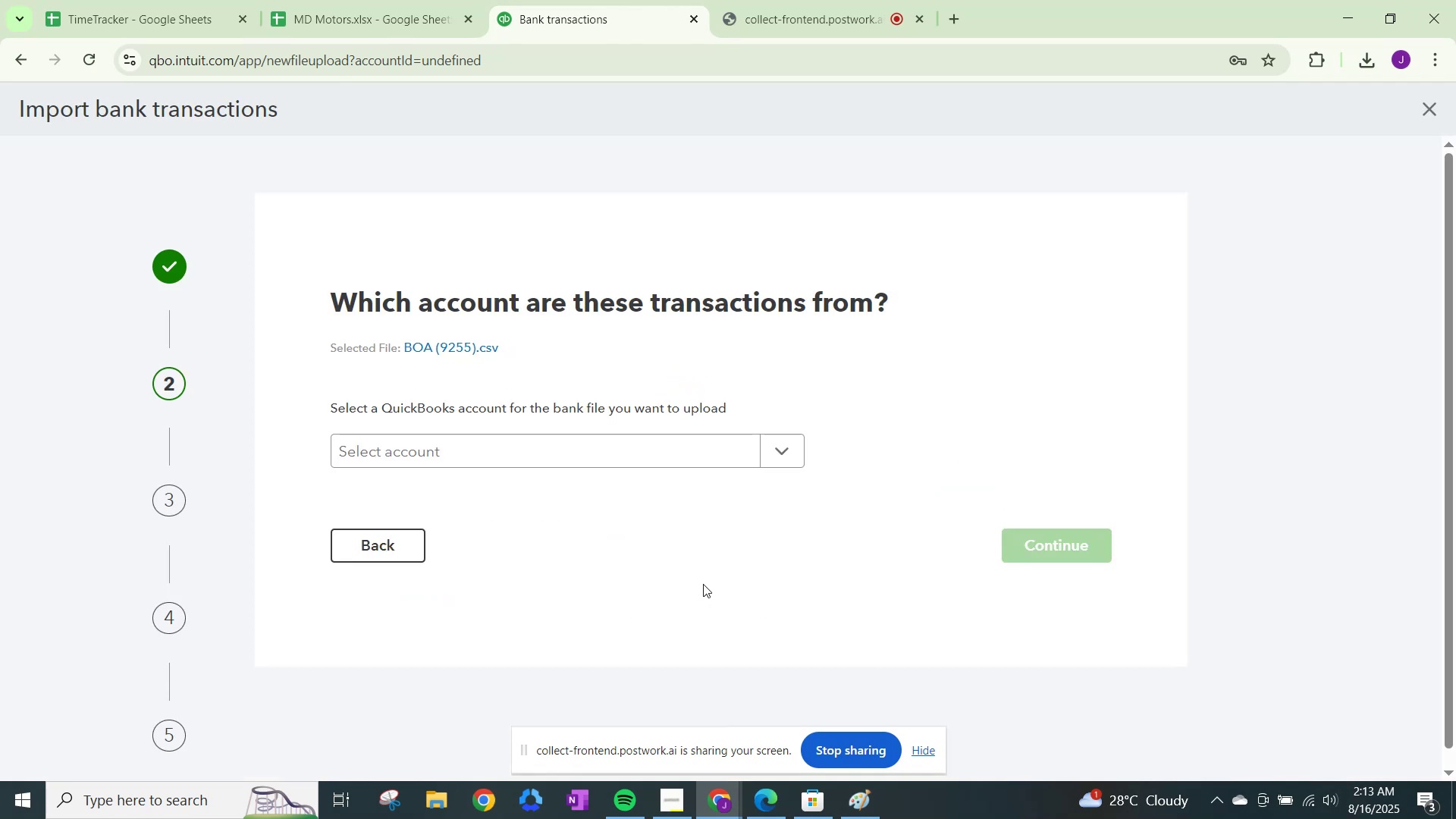 
left_click([701, 460])
 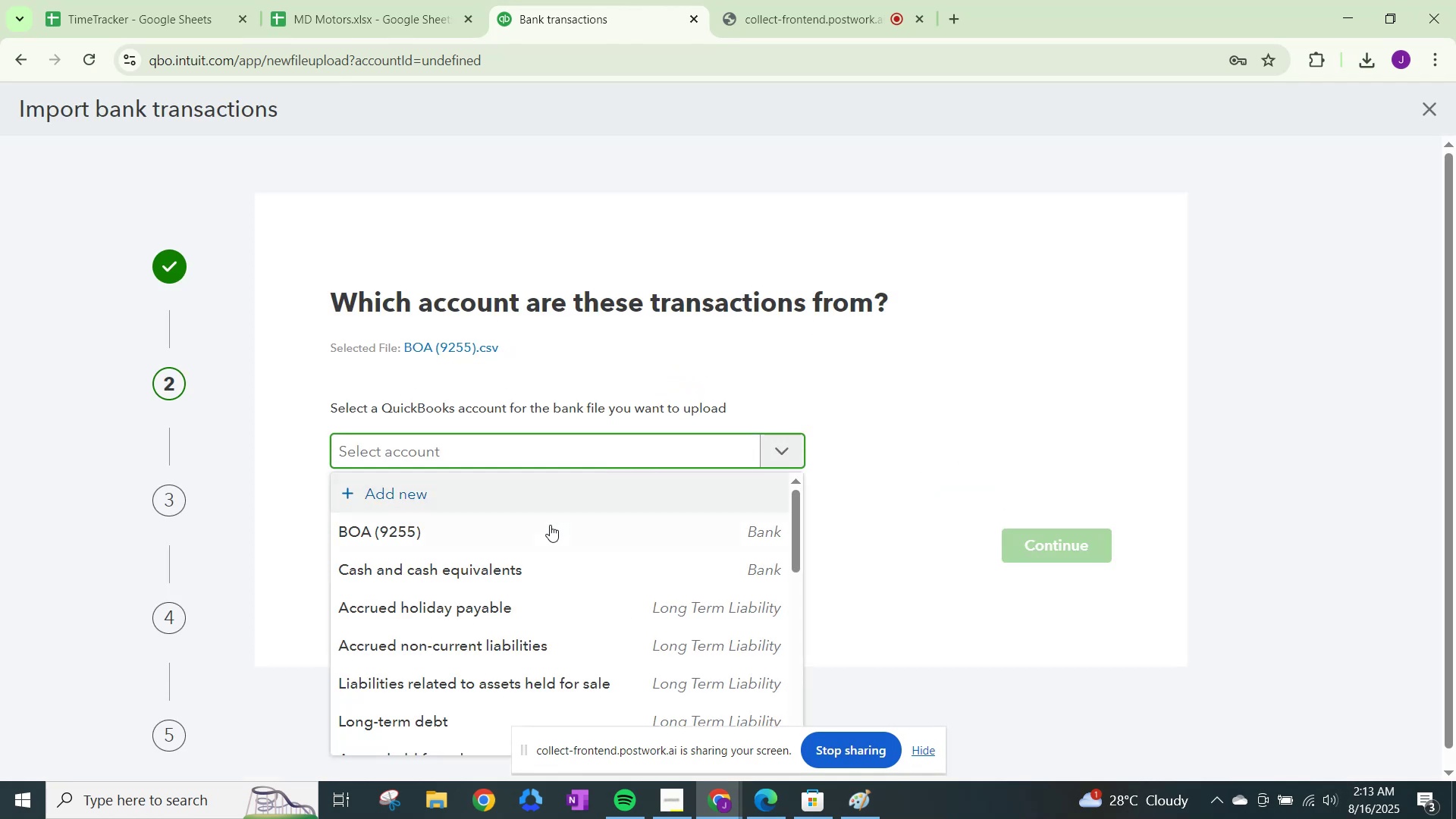 
left_click([550, 532])
 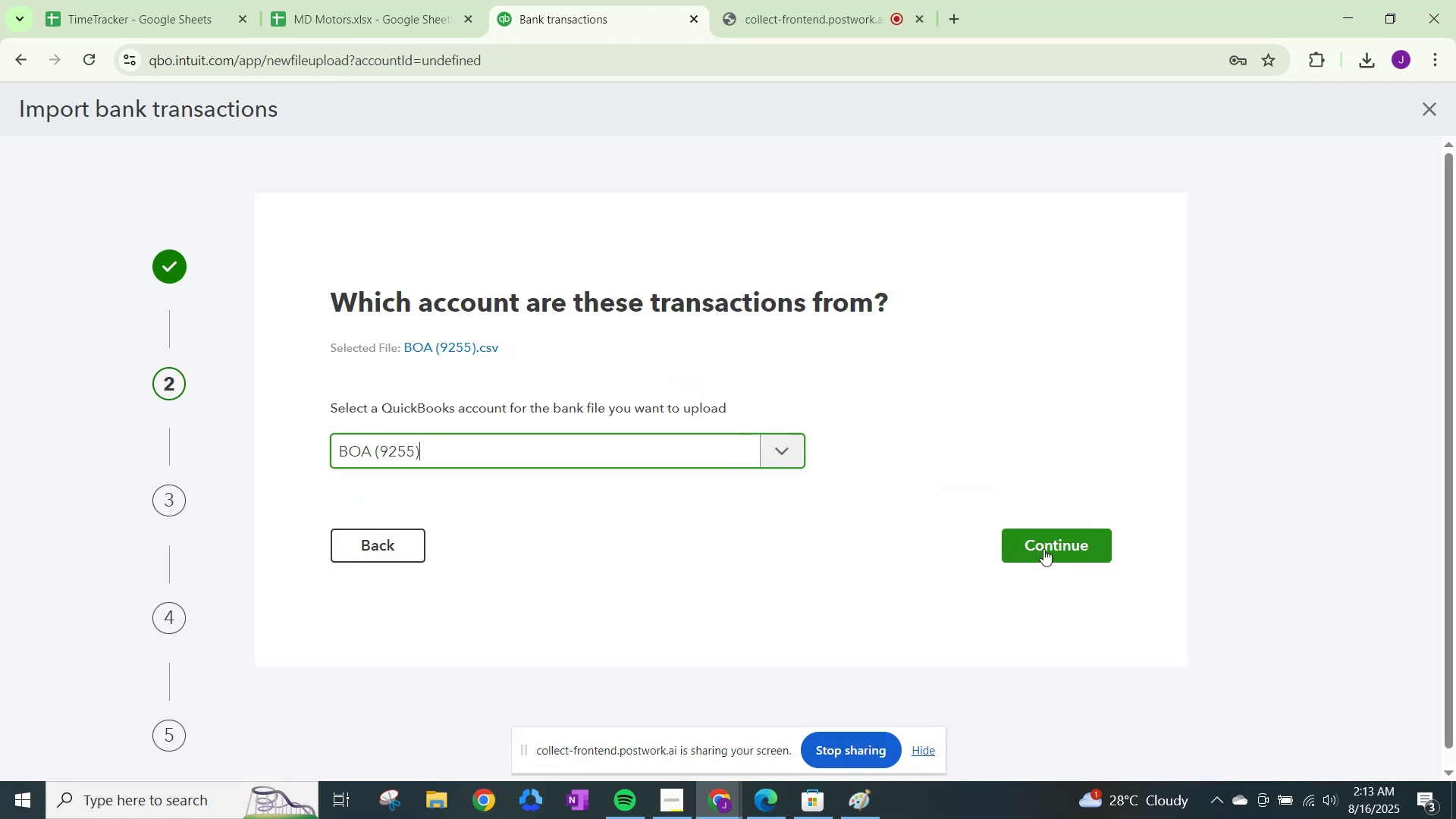 
left_click([1043, 549])
 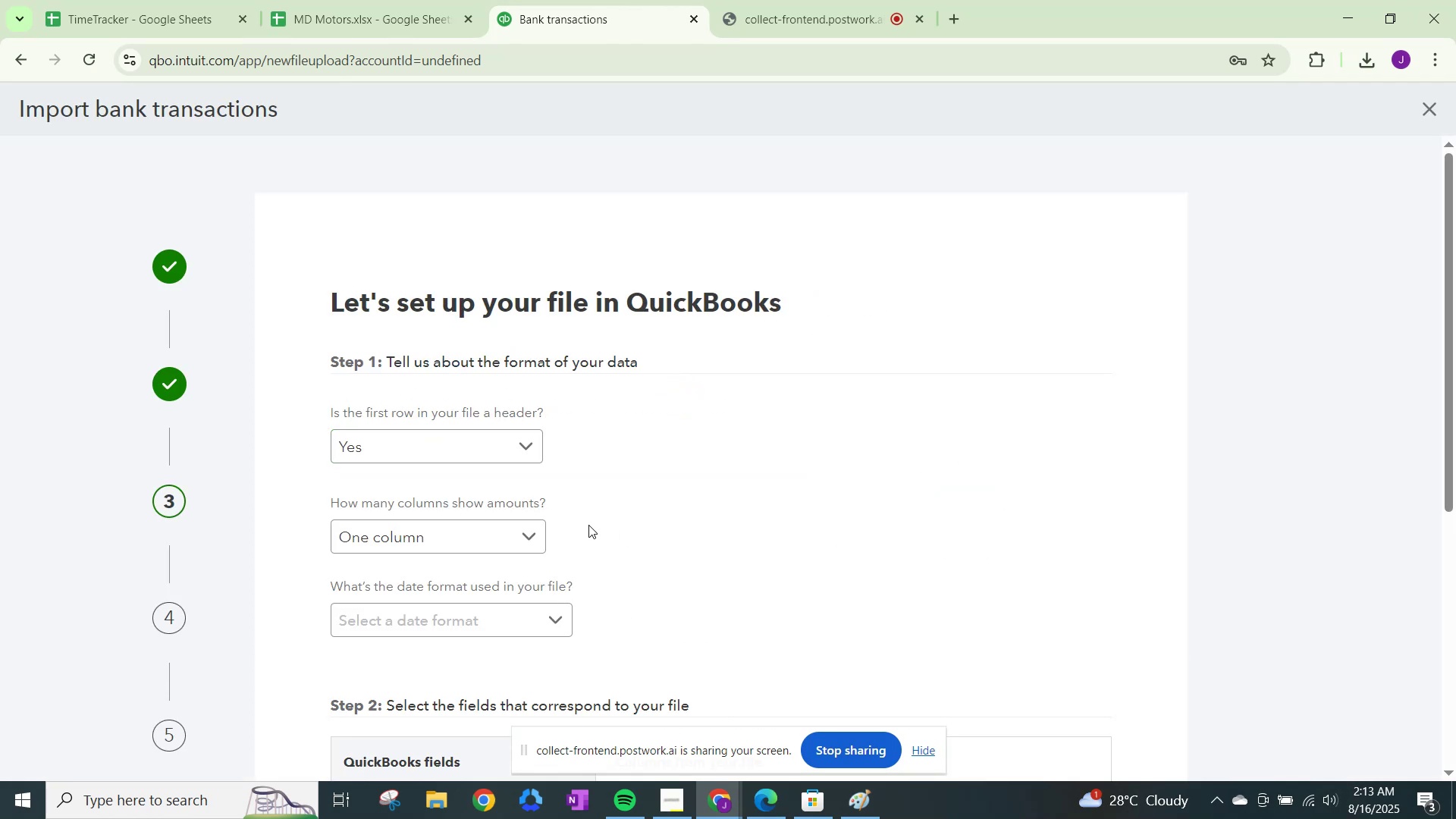 
scroll: coordinate [579, 532], scroll_direction: down, amount: 2.0
 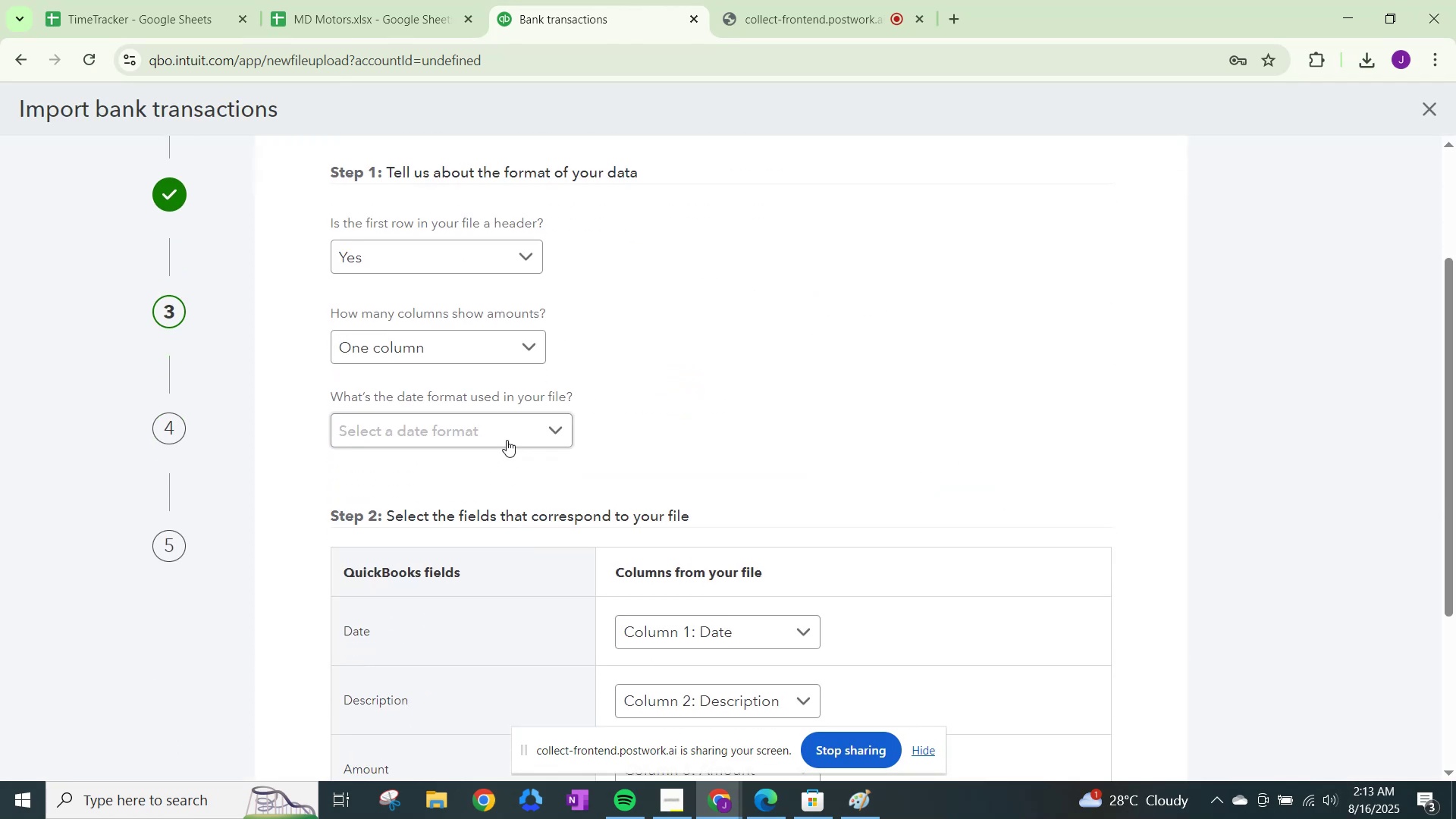 
left_click([513, 437])
 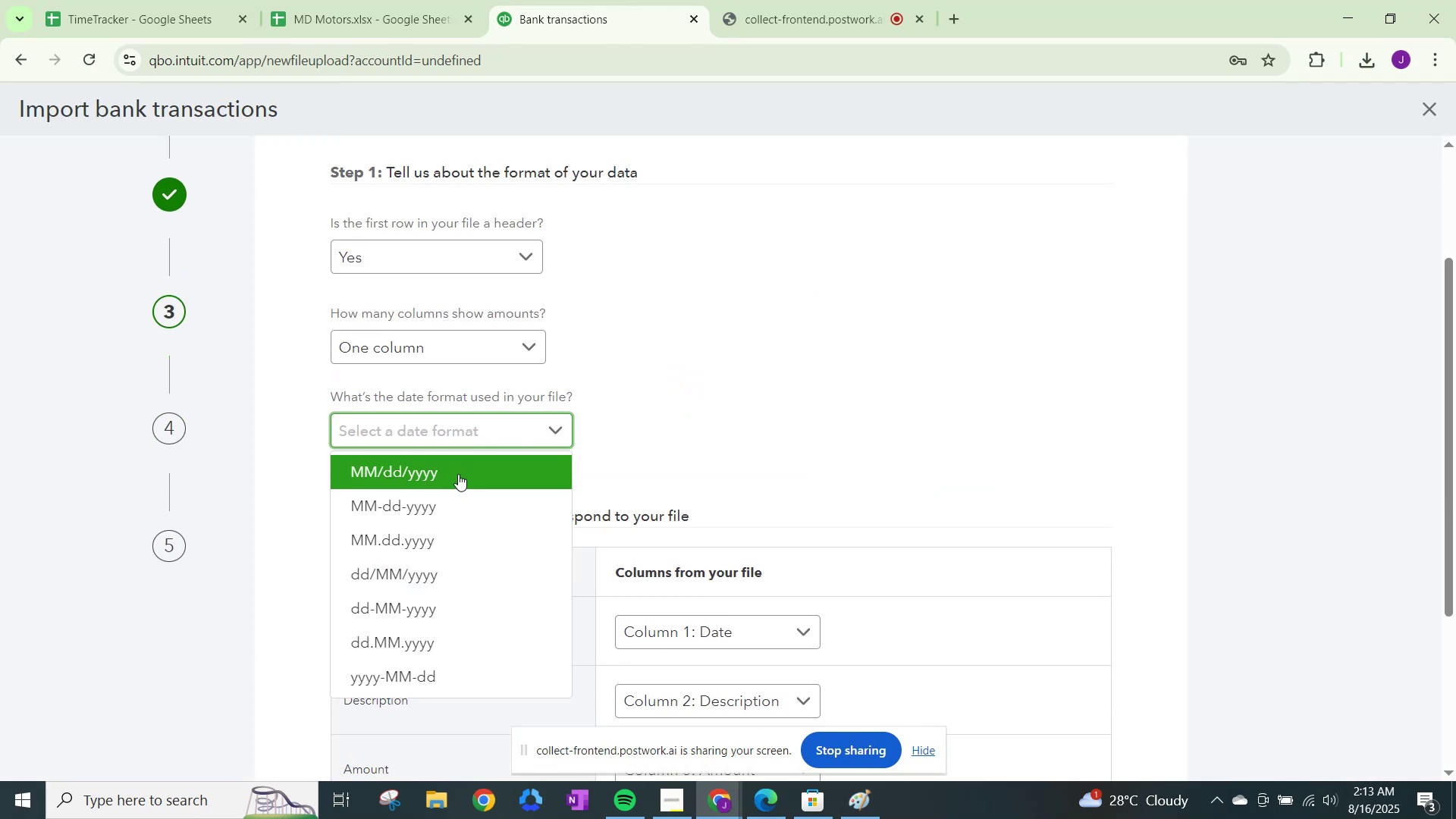 
left_click([458, 474])
 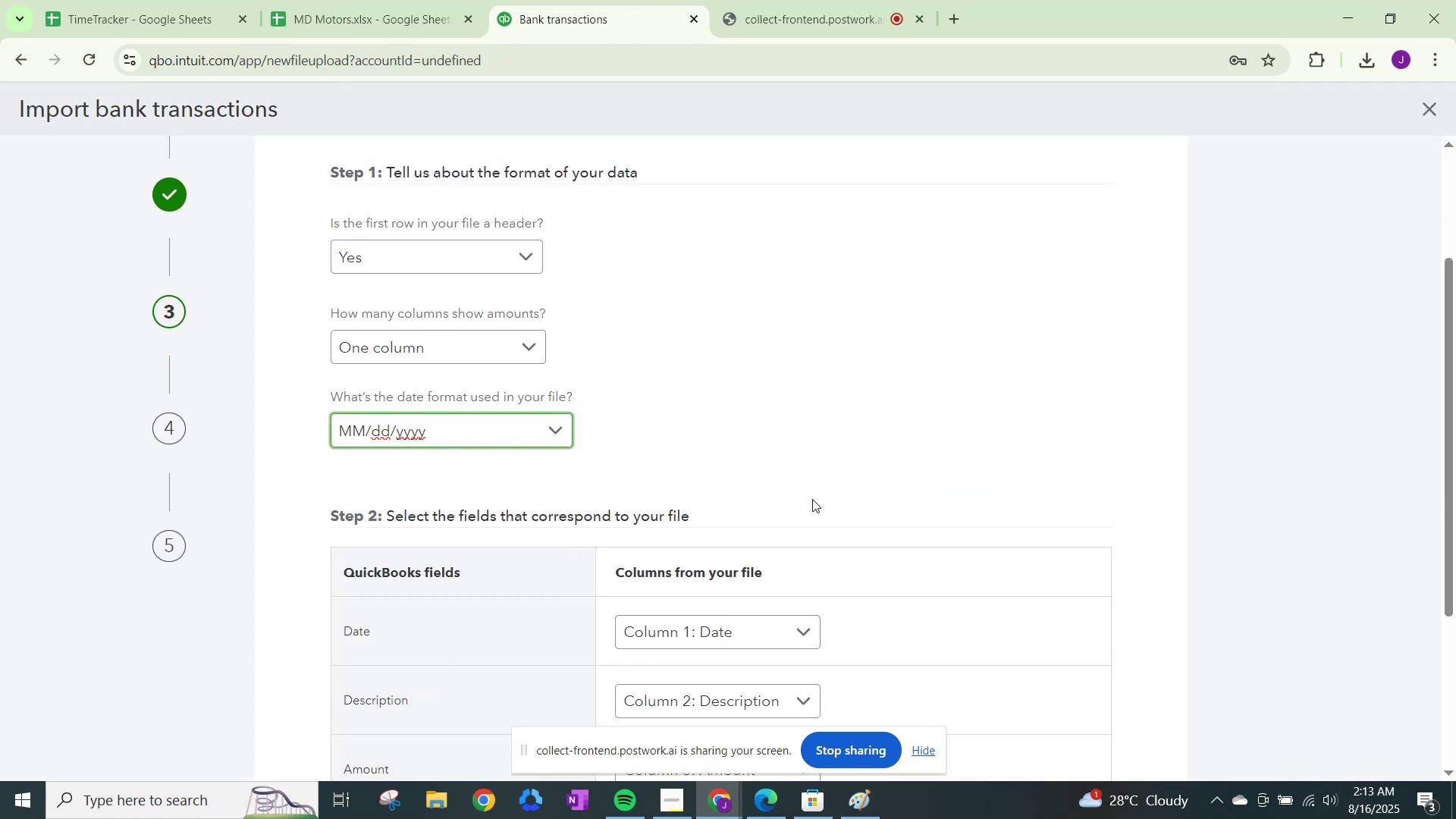 
scroll: coordinate [827, 513], scroll_direction: down, amount: 5.0
 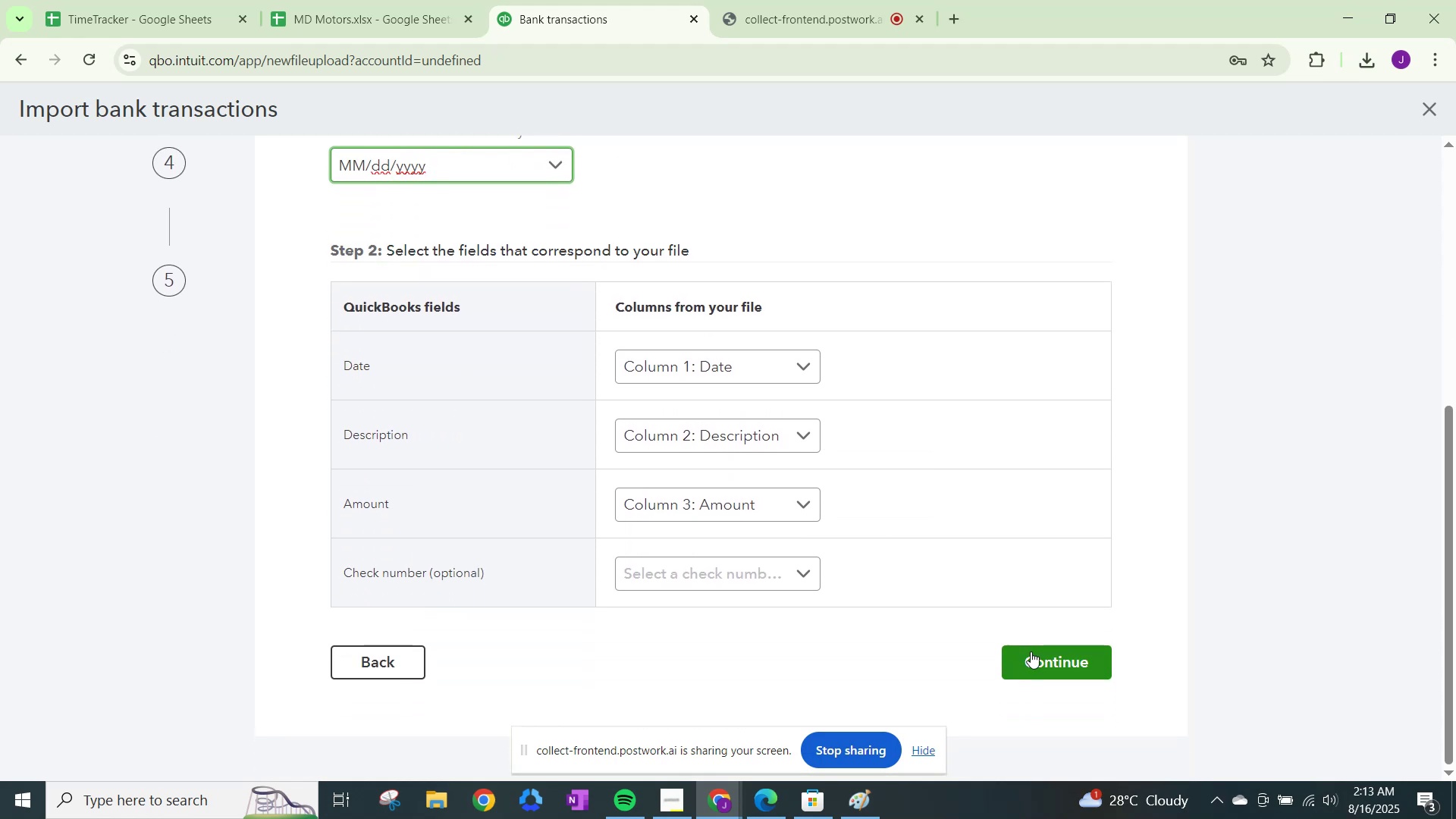 
left_click([1037, 655])
 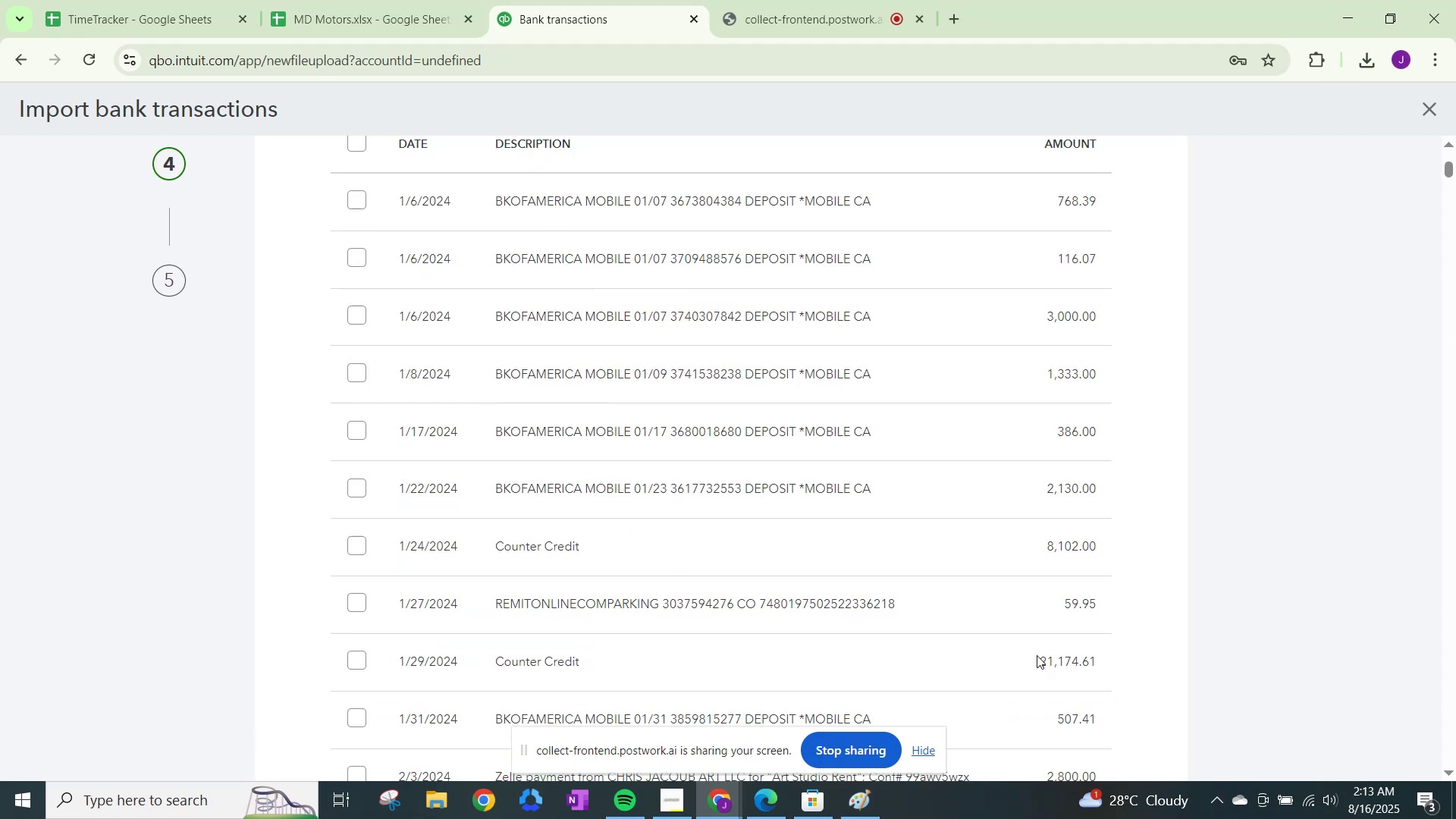 
scroll: coordinate [574, 239], scroll_direction: up, amount: 3.0
 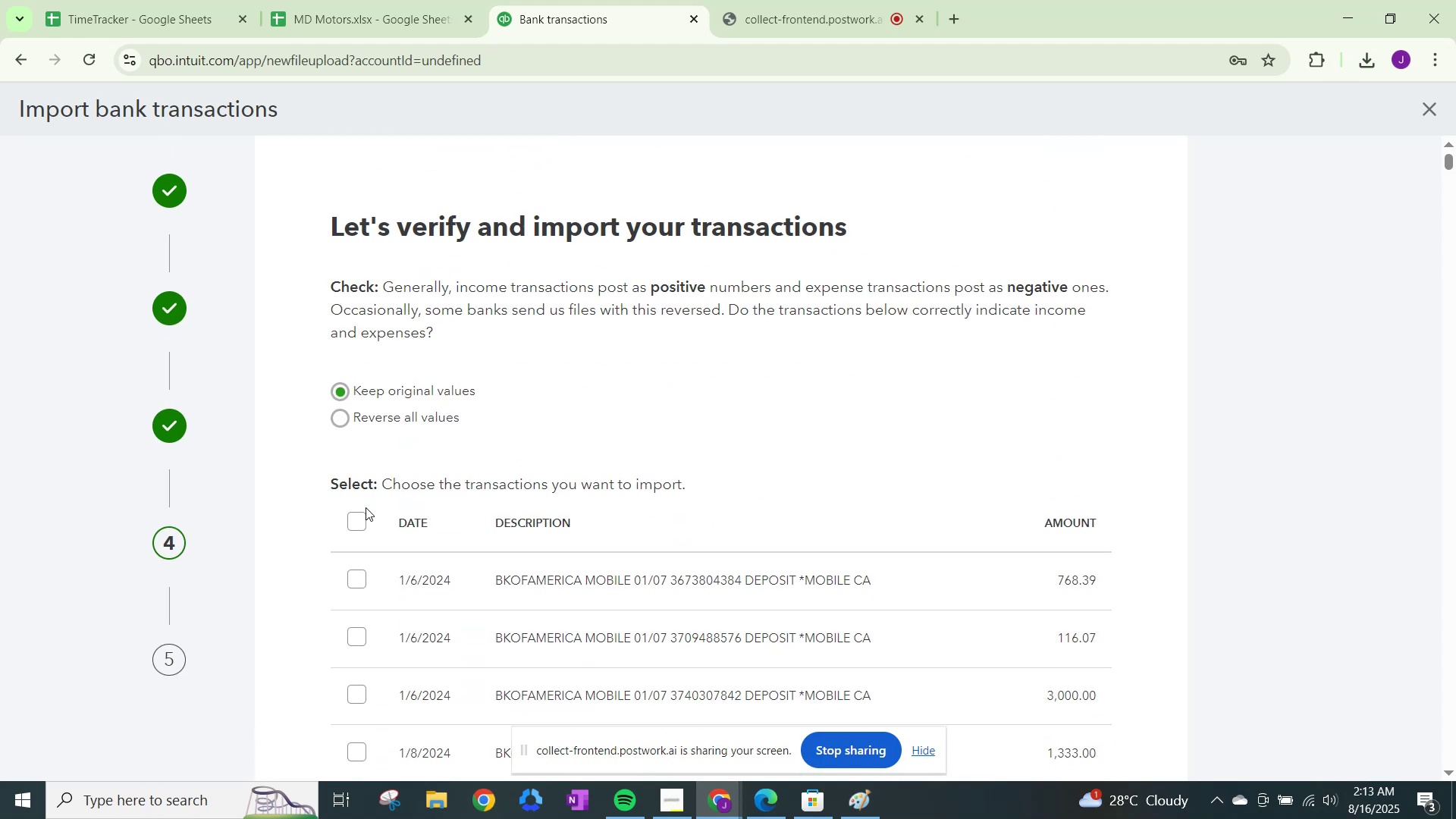 
left_click([367, 519])
 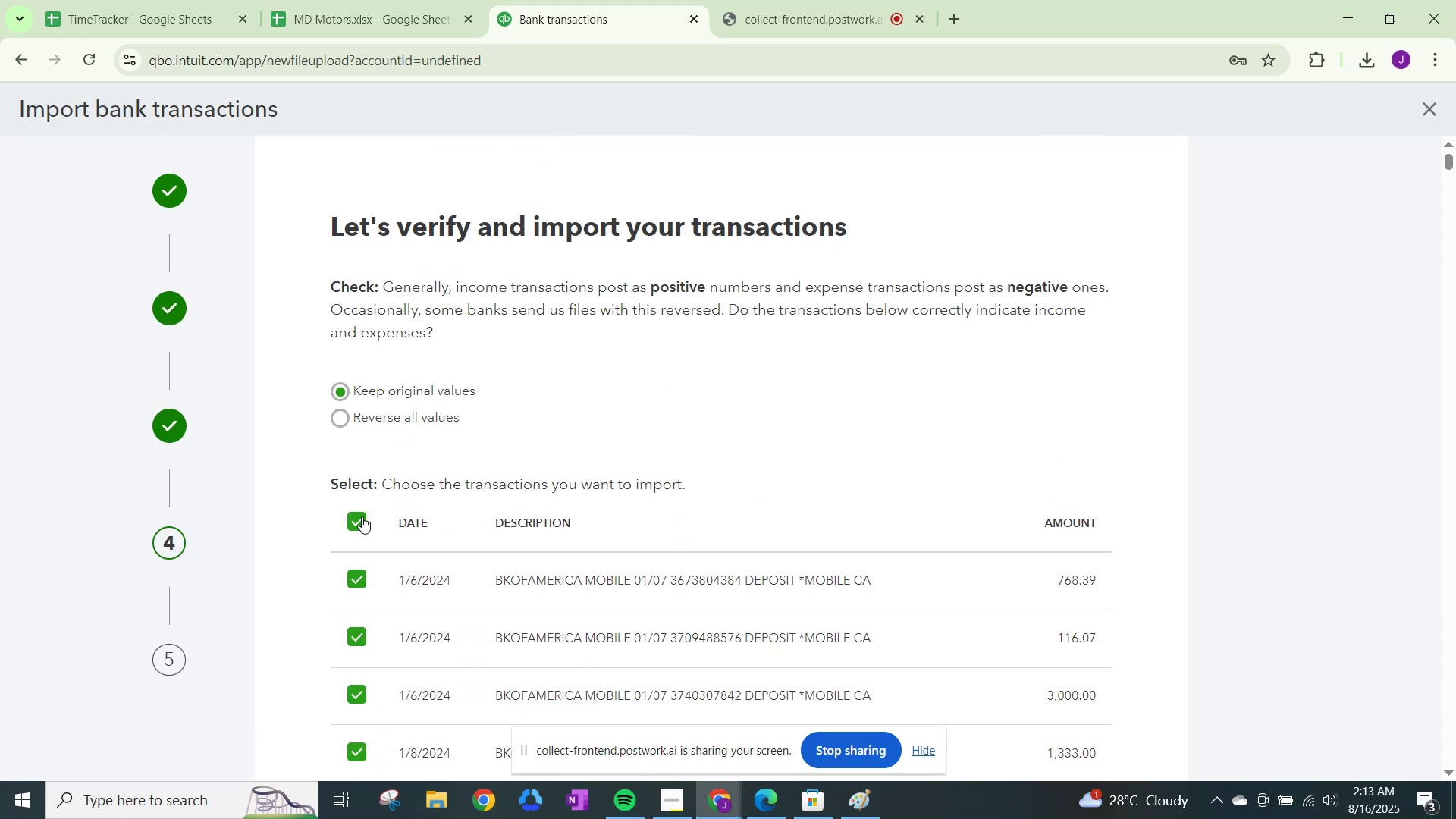 
scroll: coordinate [1181, 536], scroll_direction: down, amount: 36.0
 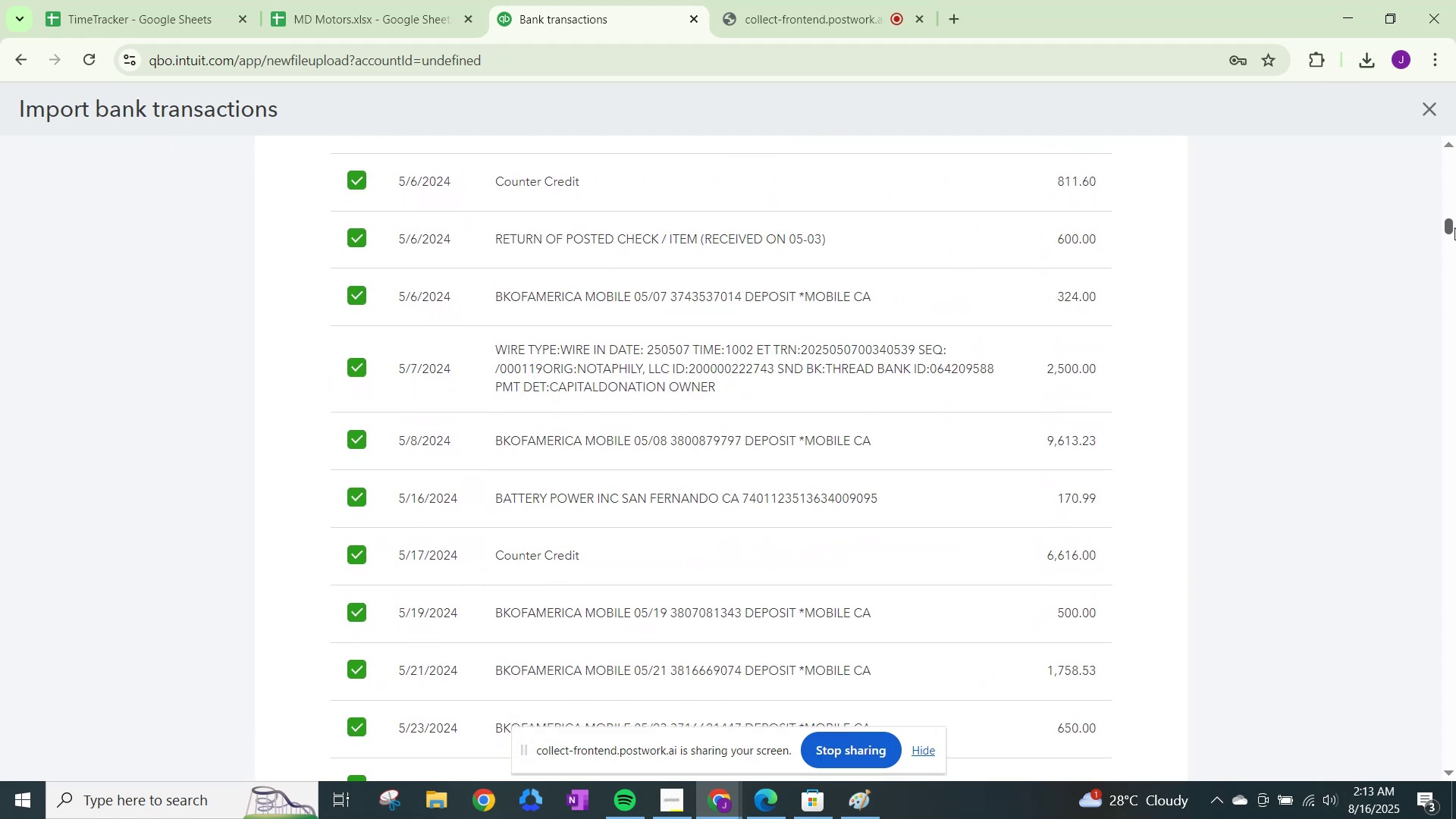 
left_click_drag(start_coordinate=[1451, 232], to_coordinate=[1427, 791])
 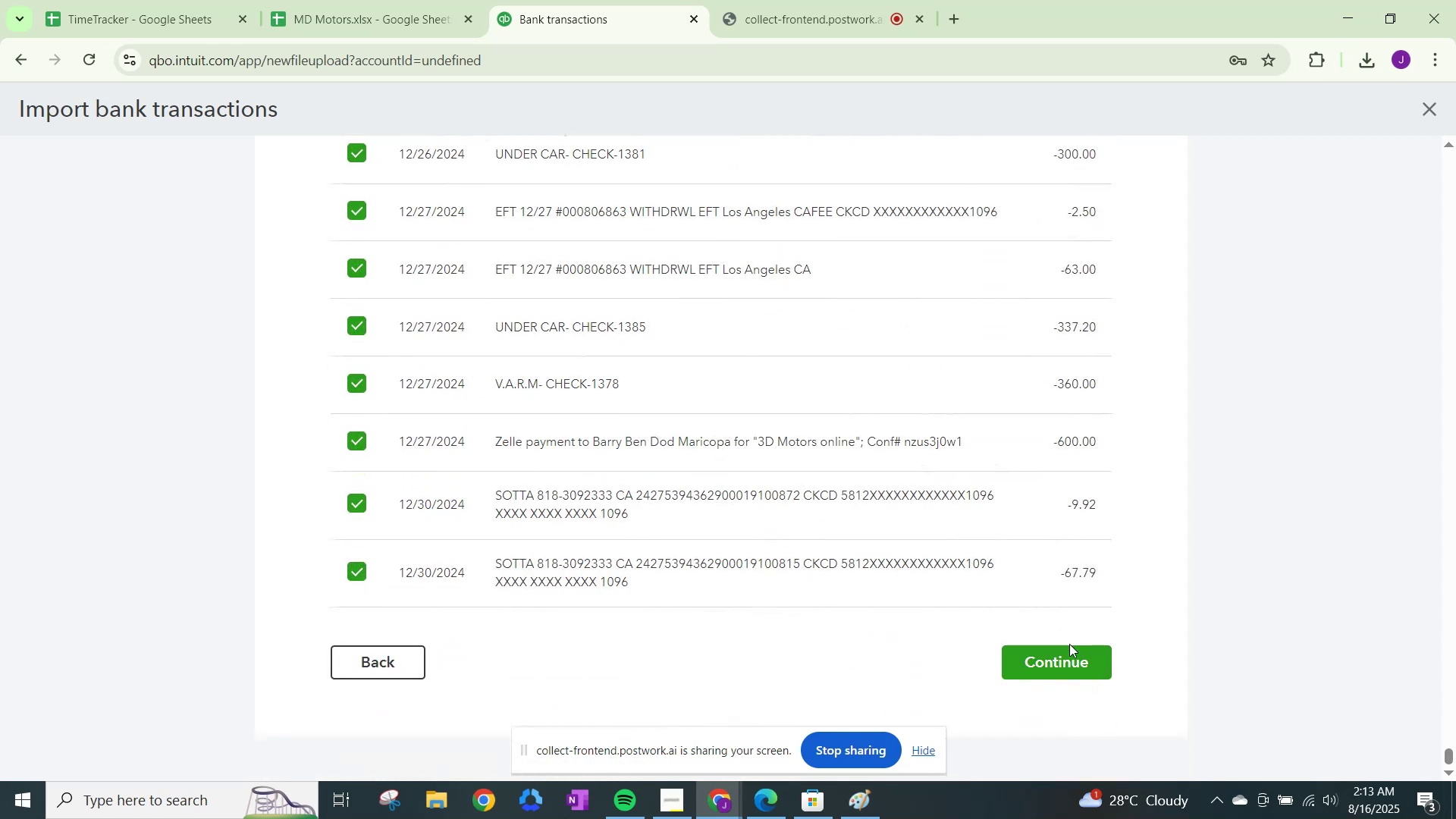 
left_click([1066, 661])
 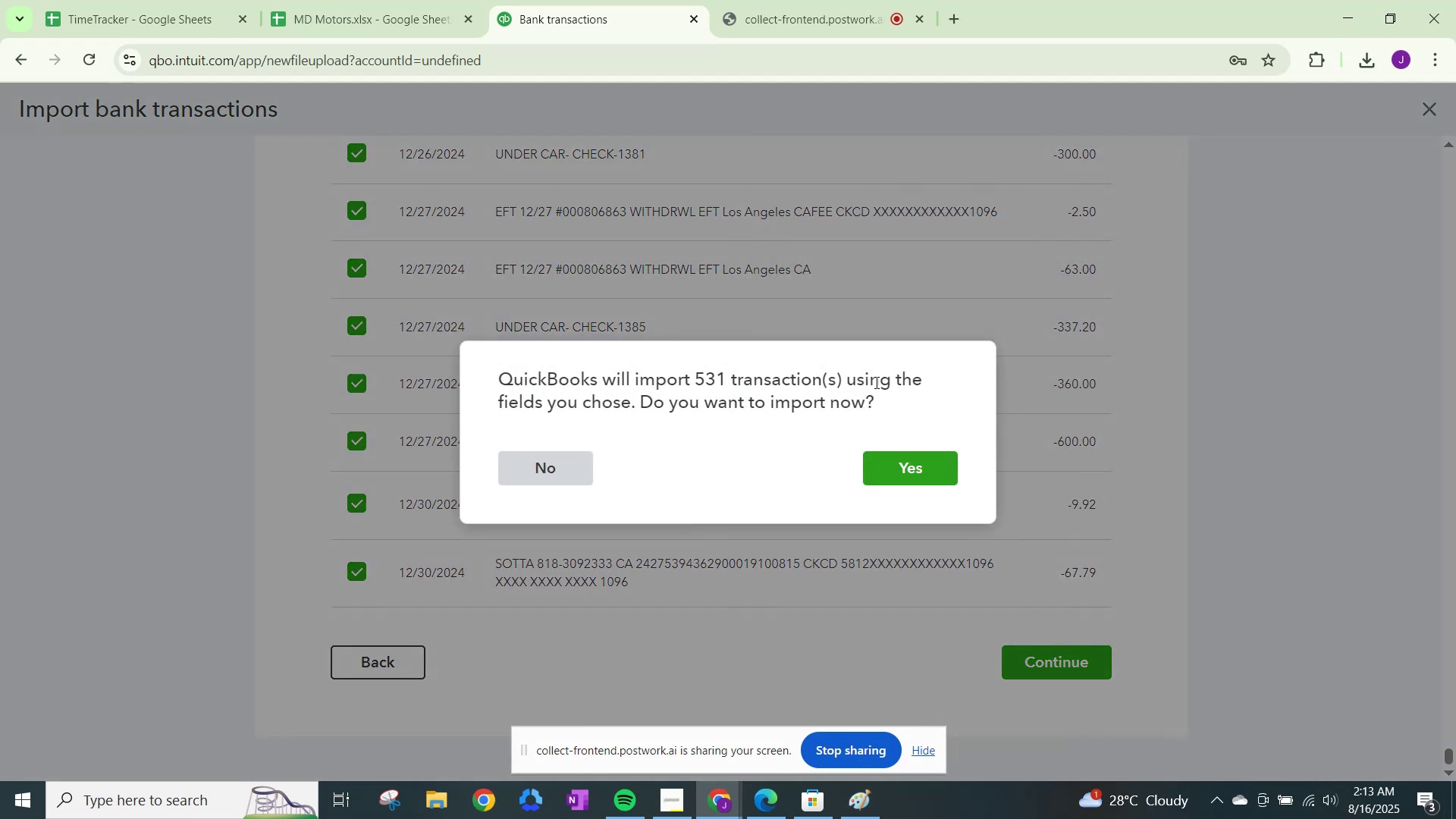 
left_click([911, 457])
 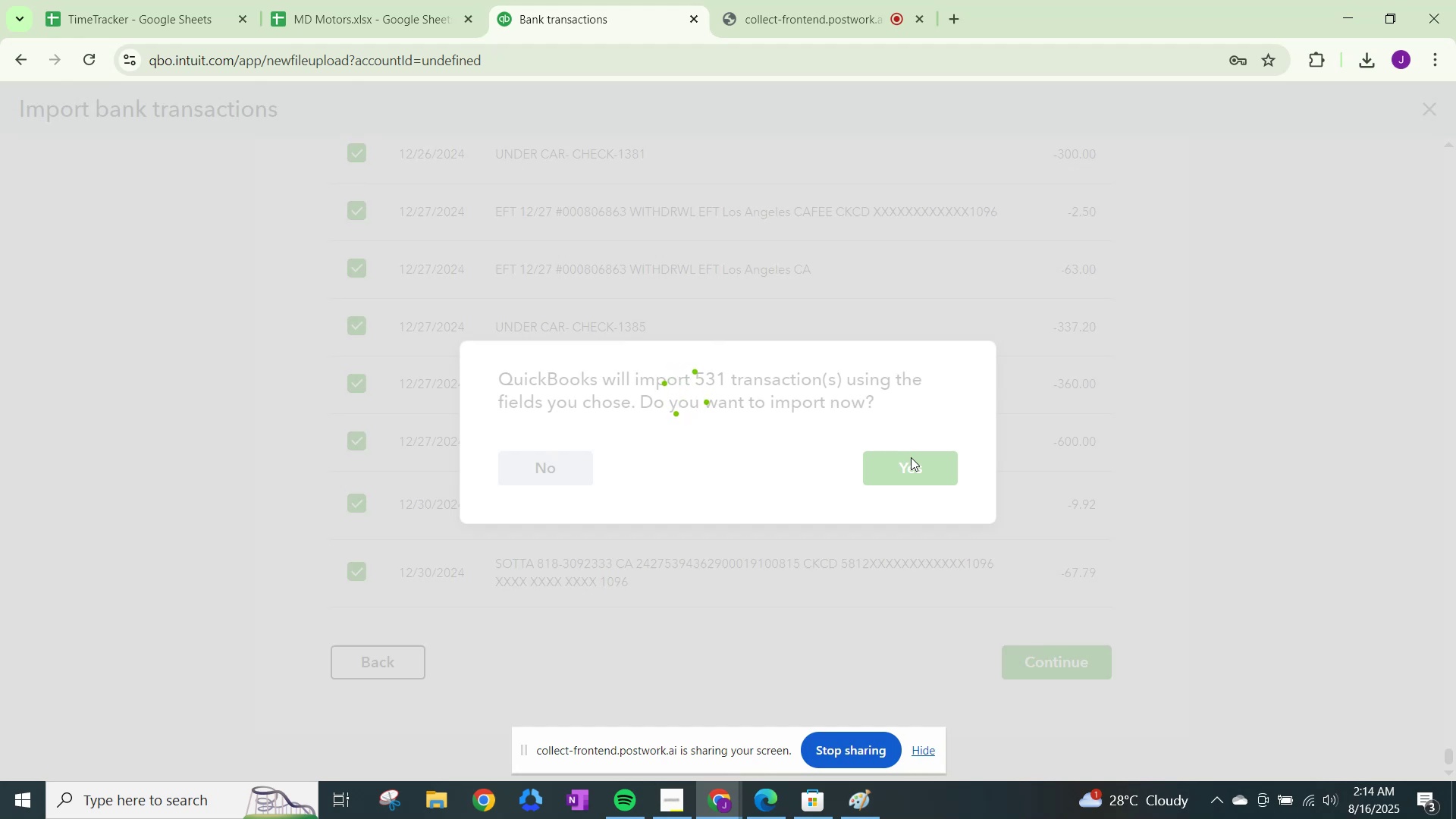 
wait(21.56)
 